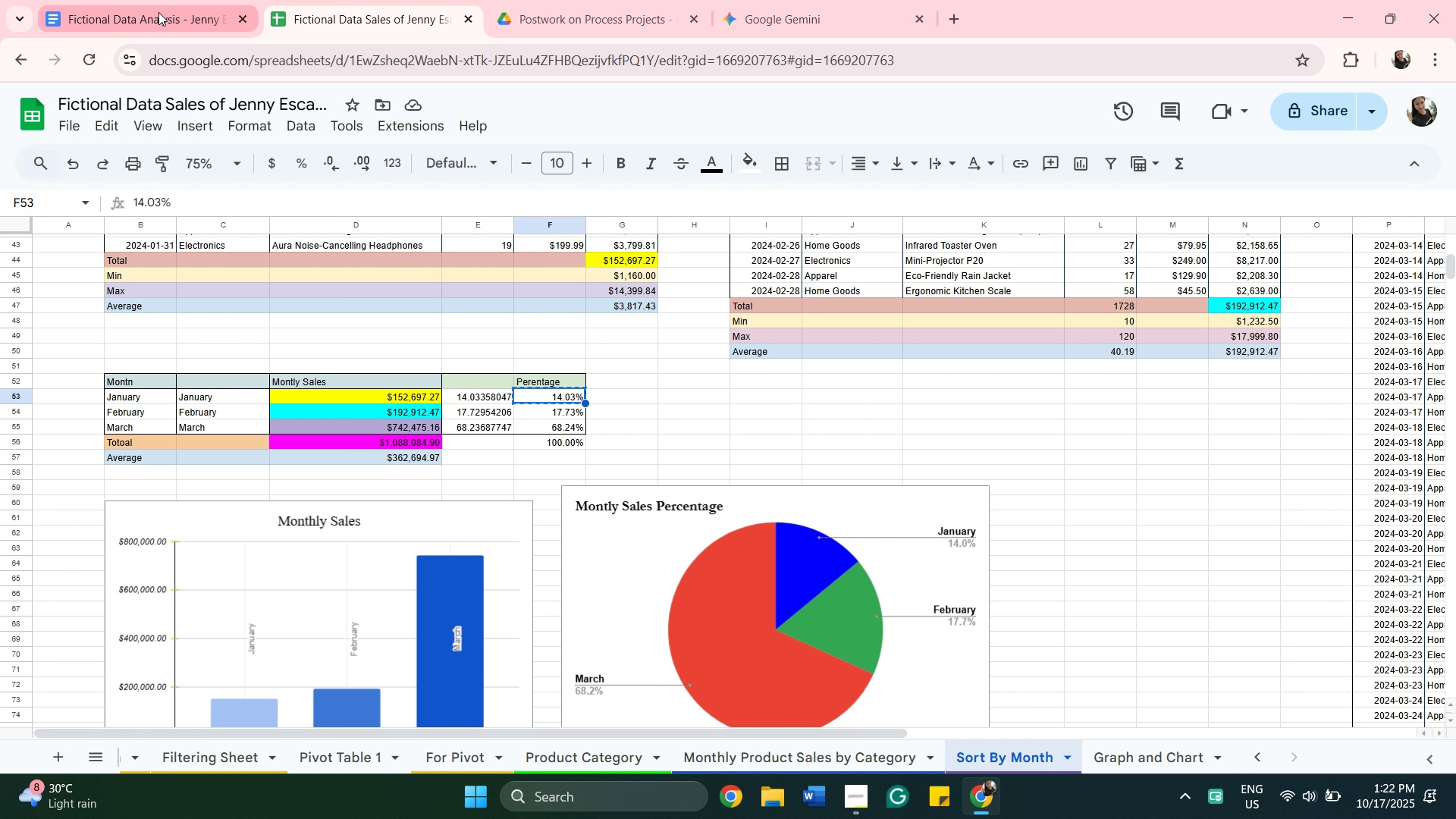 
left_click([138, 16])
 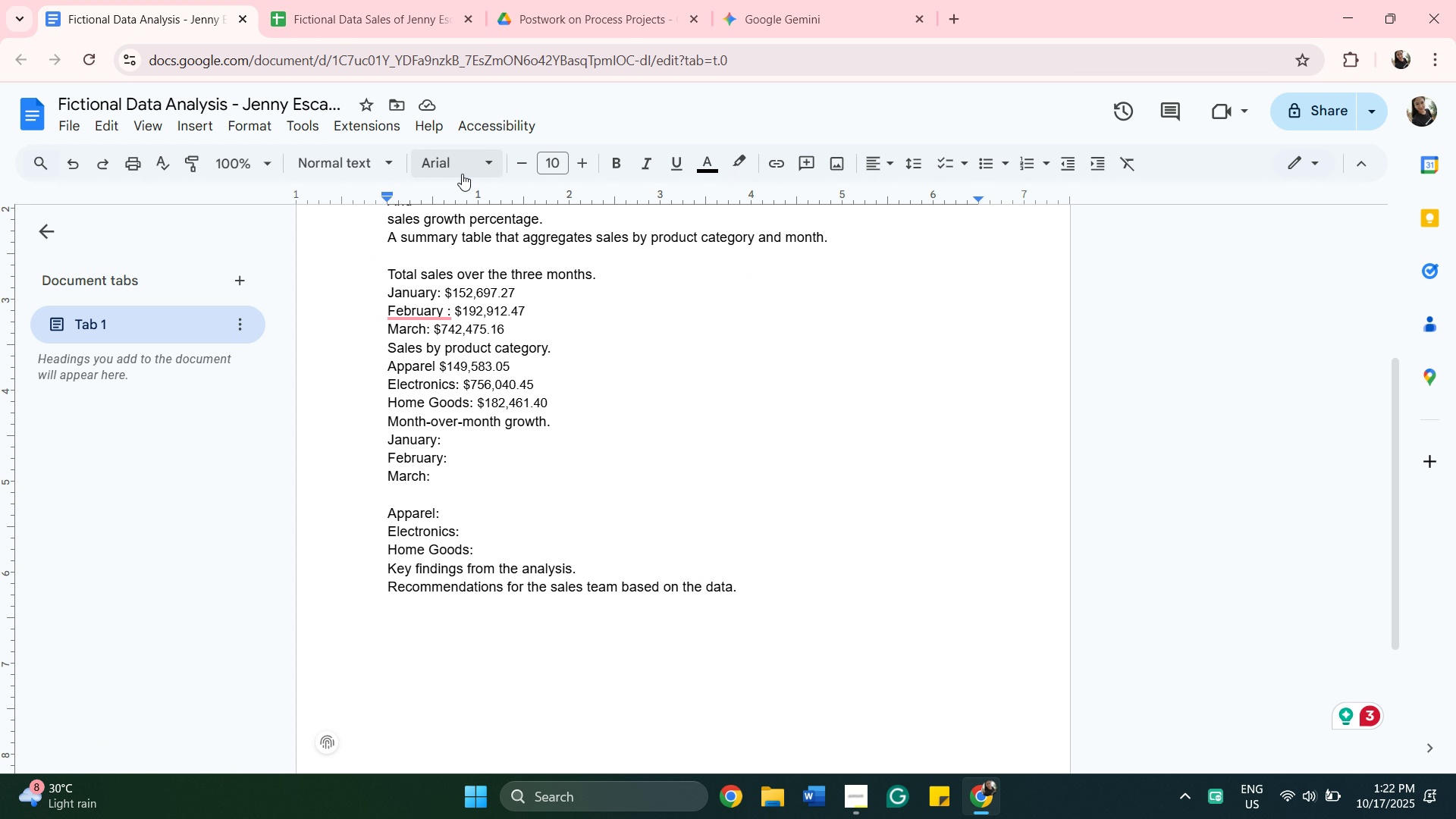 
scroll: coordinate [454, 165], scroll_direction: up, amount: 1.0
 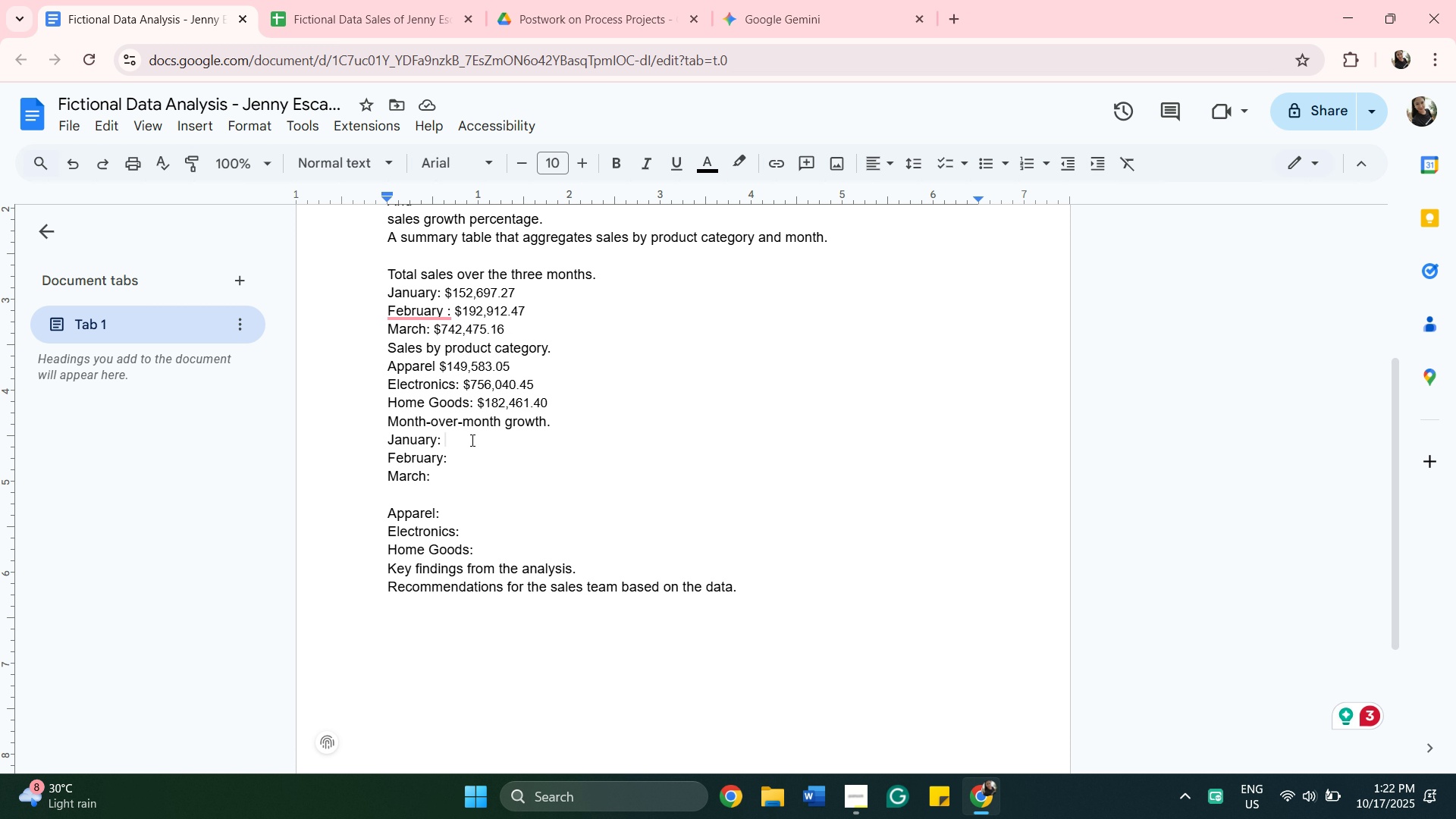 
right_click([471, 440])
 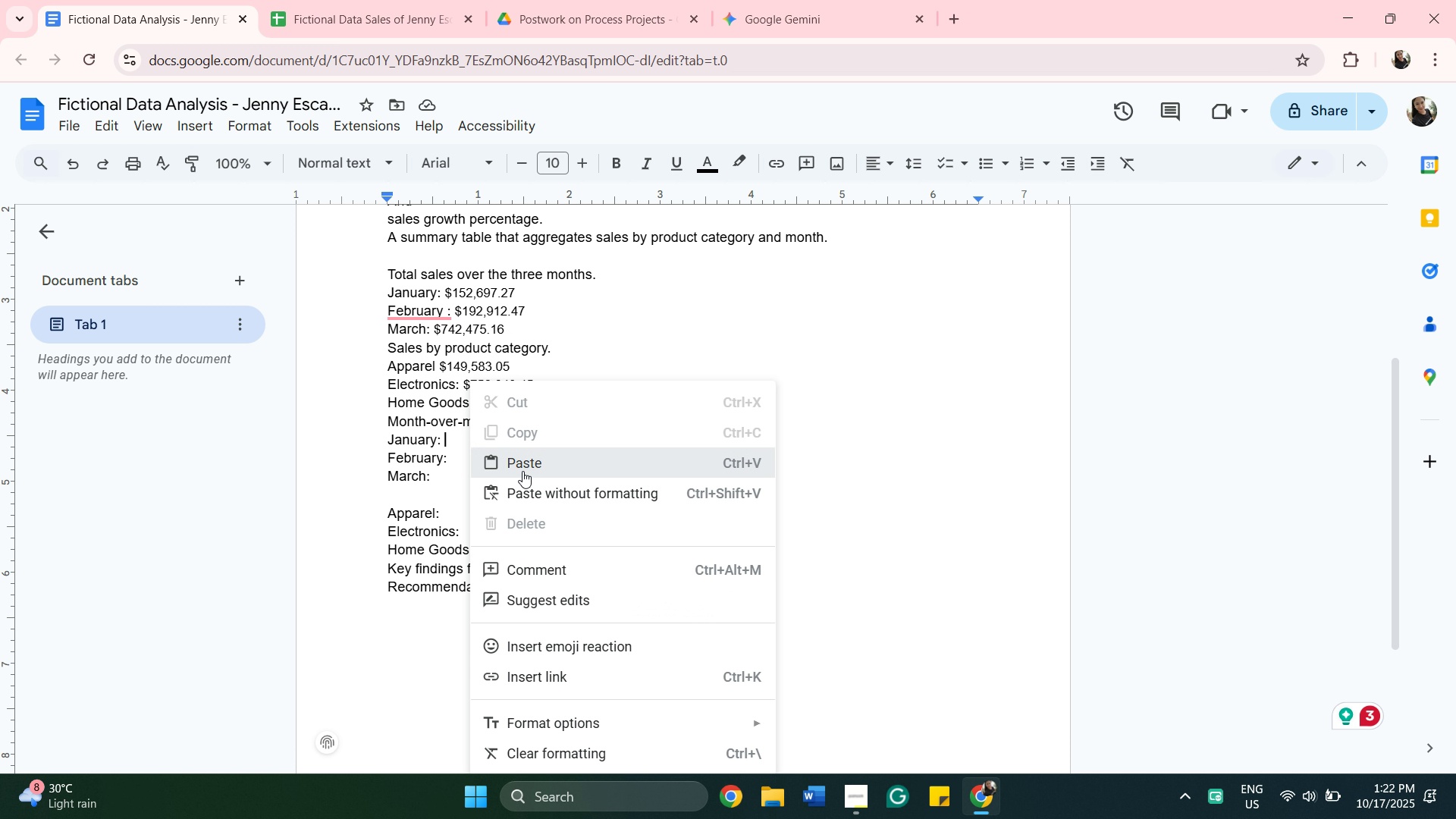 
left_click([522, 471])
 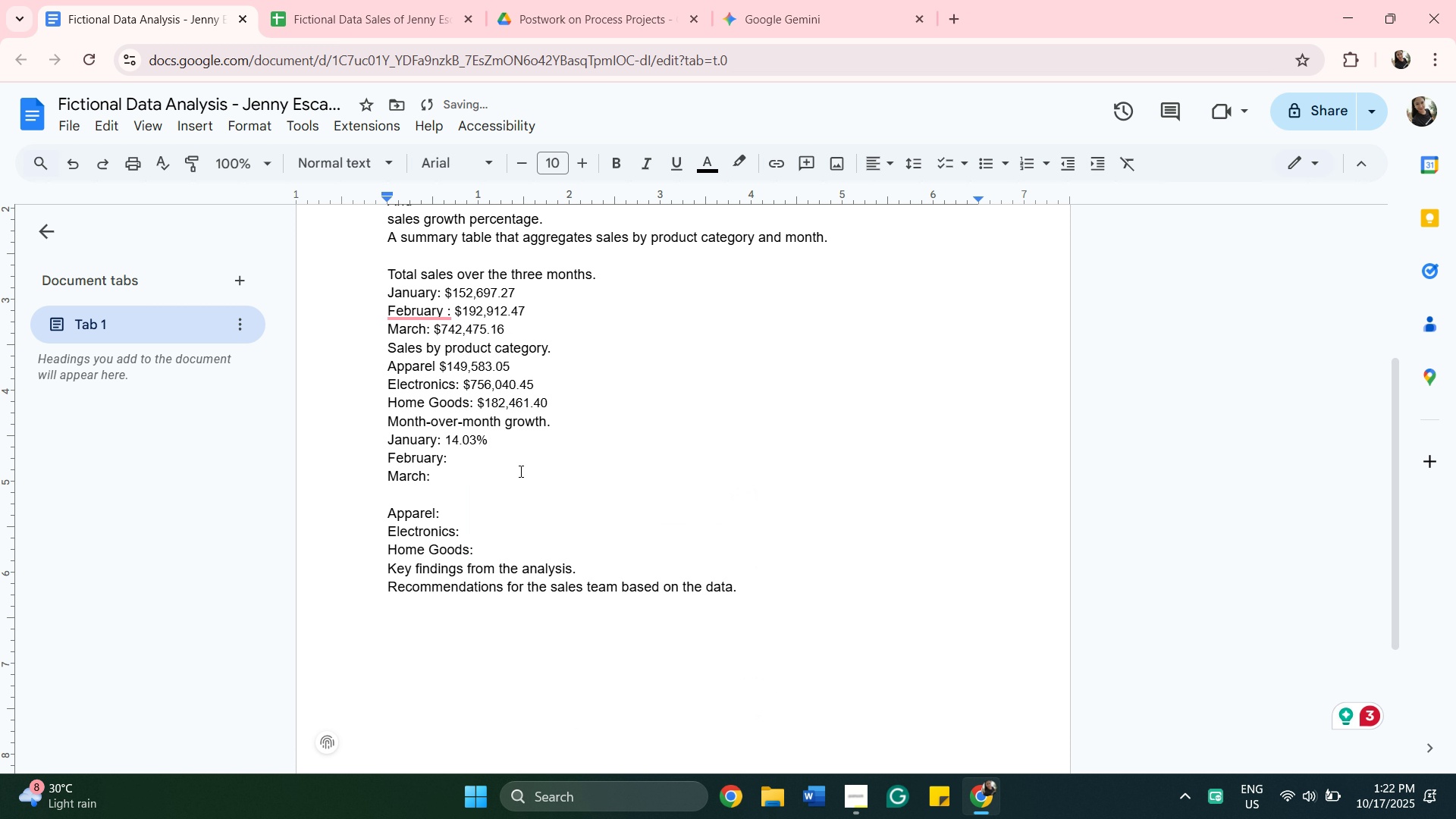 
left_click([519, 471])
 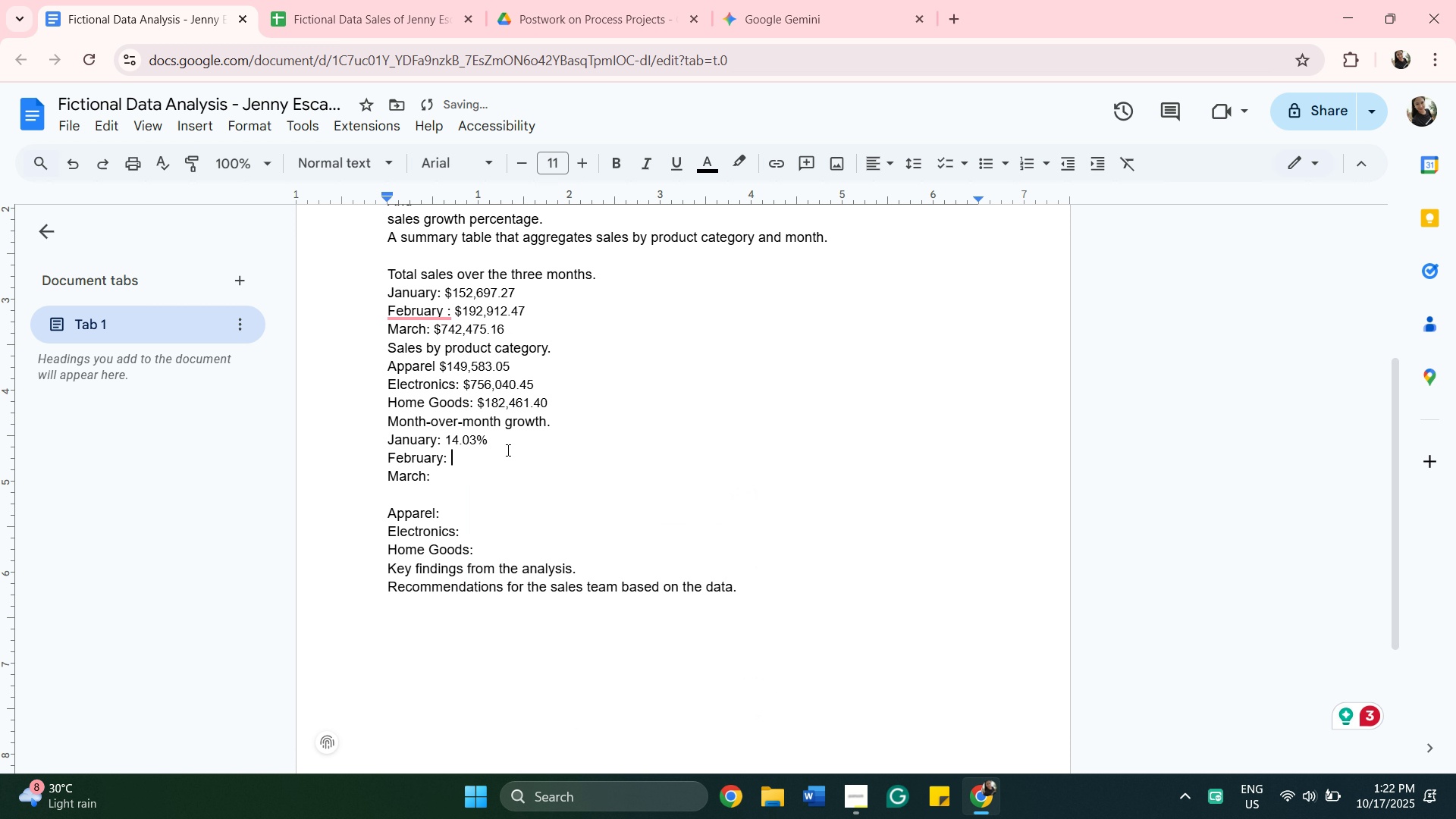 
left_click([507, 450])
 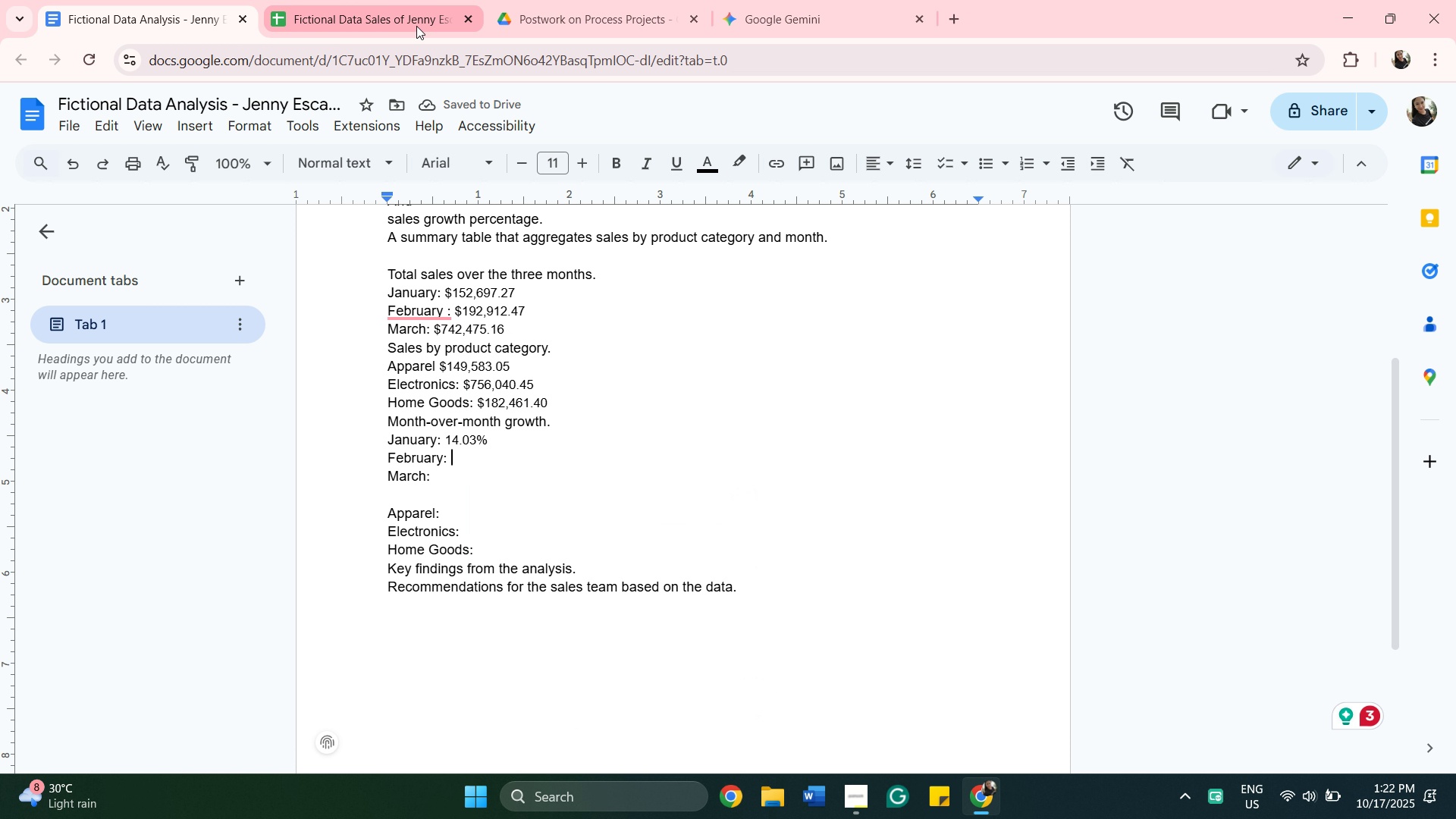 
left_click([416, 25])
 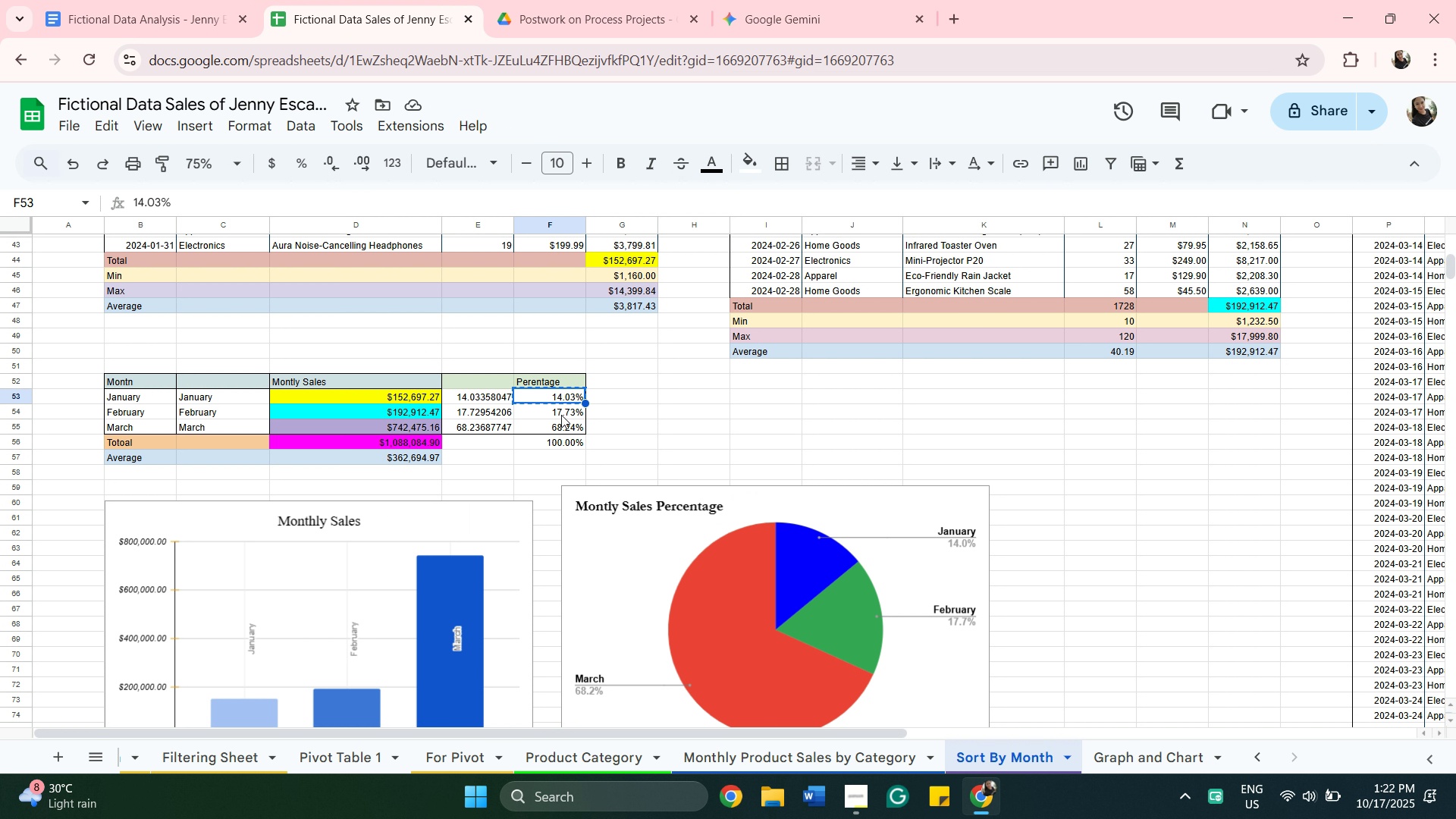 
left_click([561, 415])
 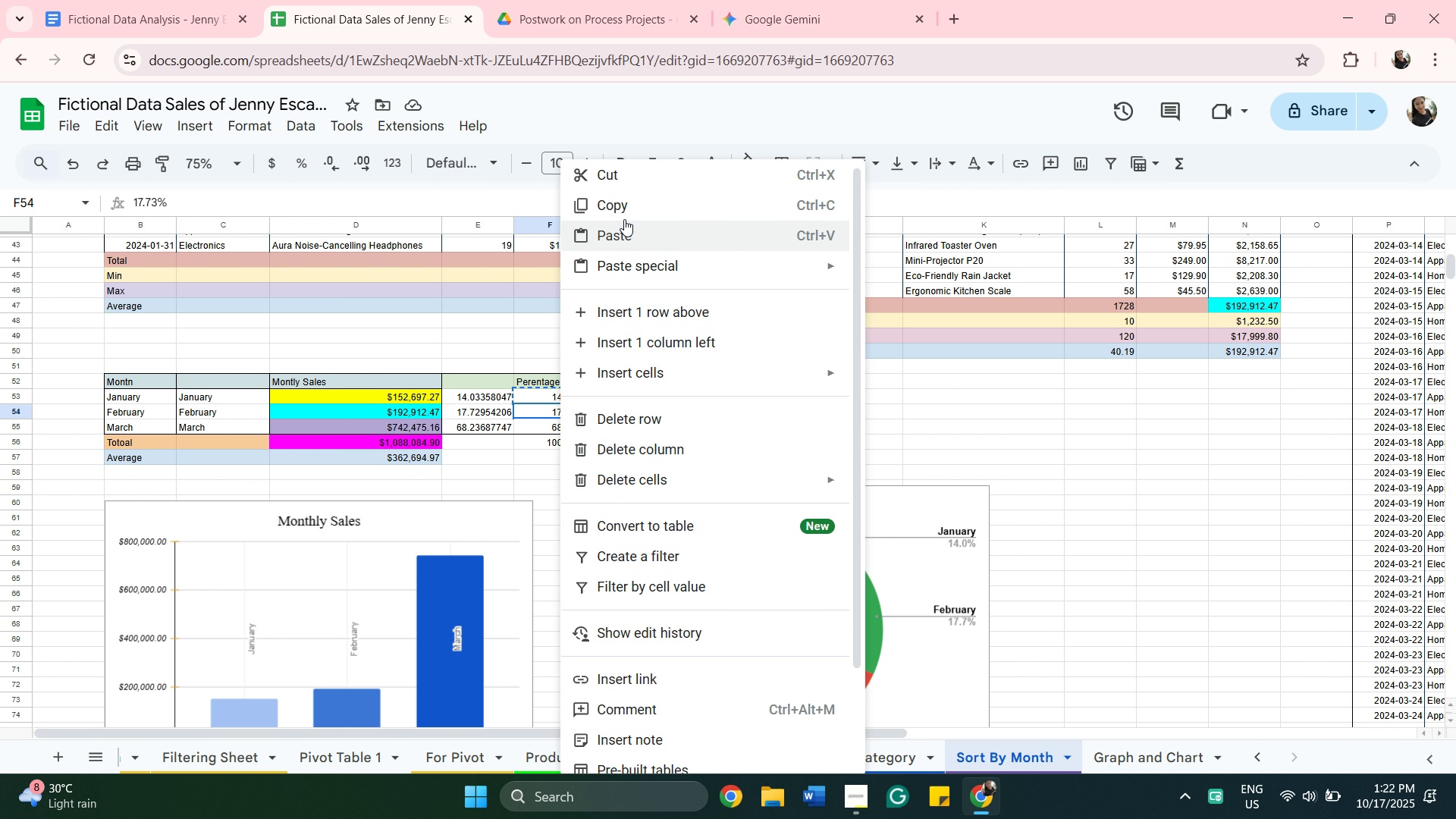 
left_click([623, 213])
 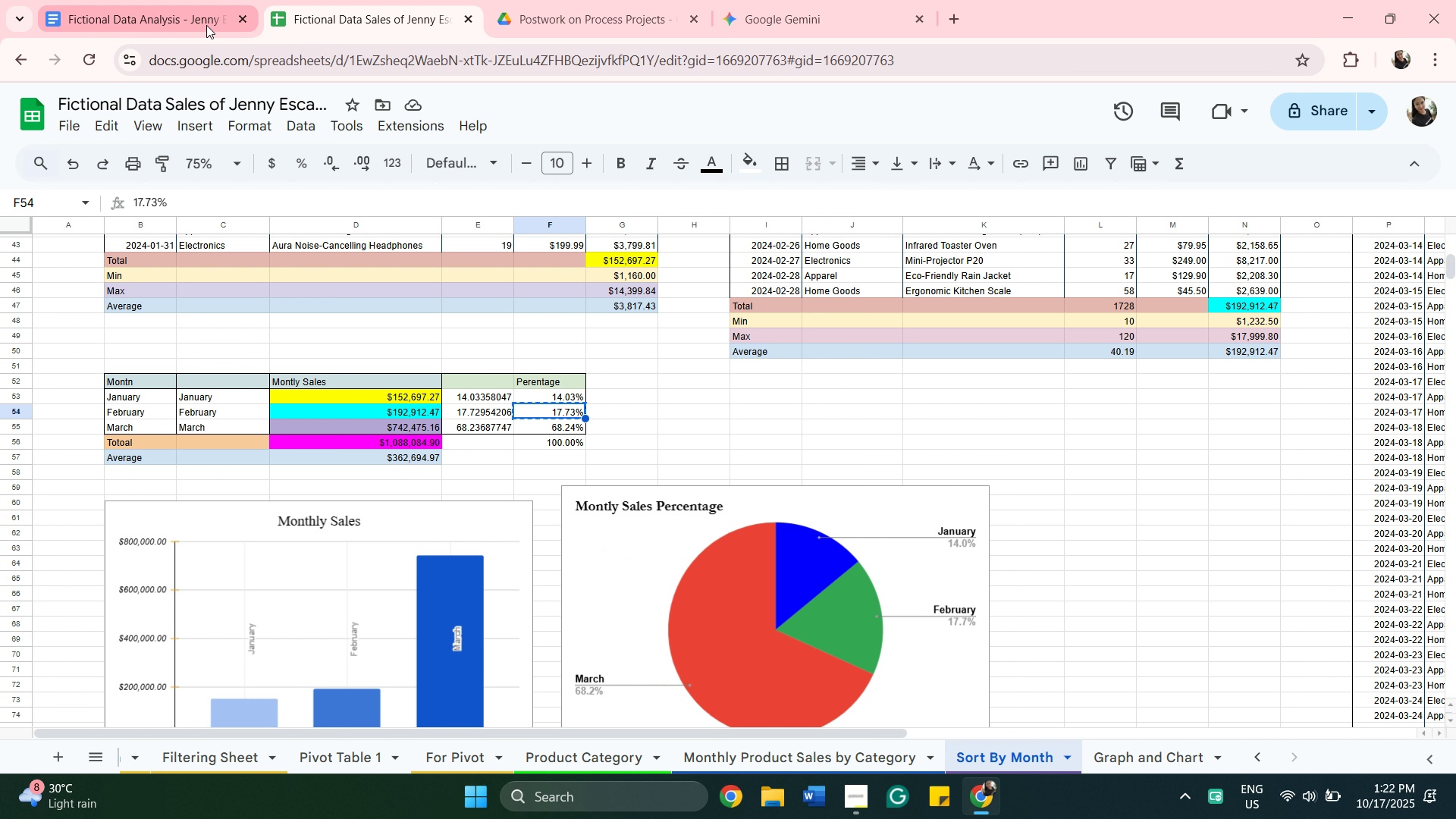 
left_click([206, 25])
 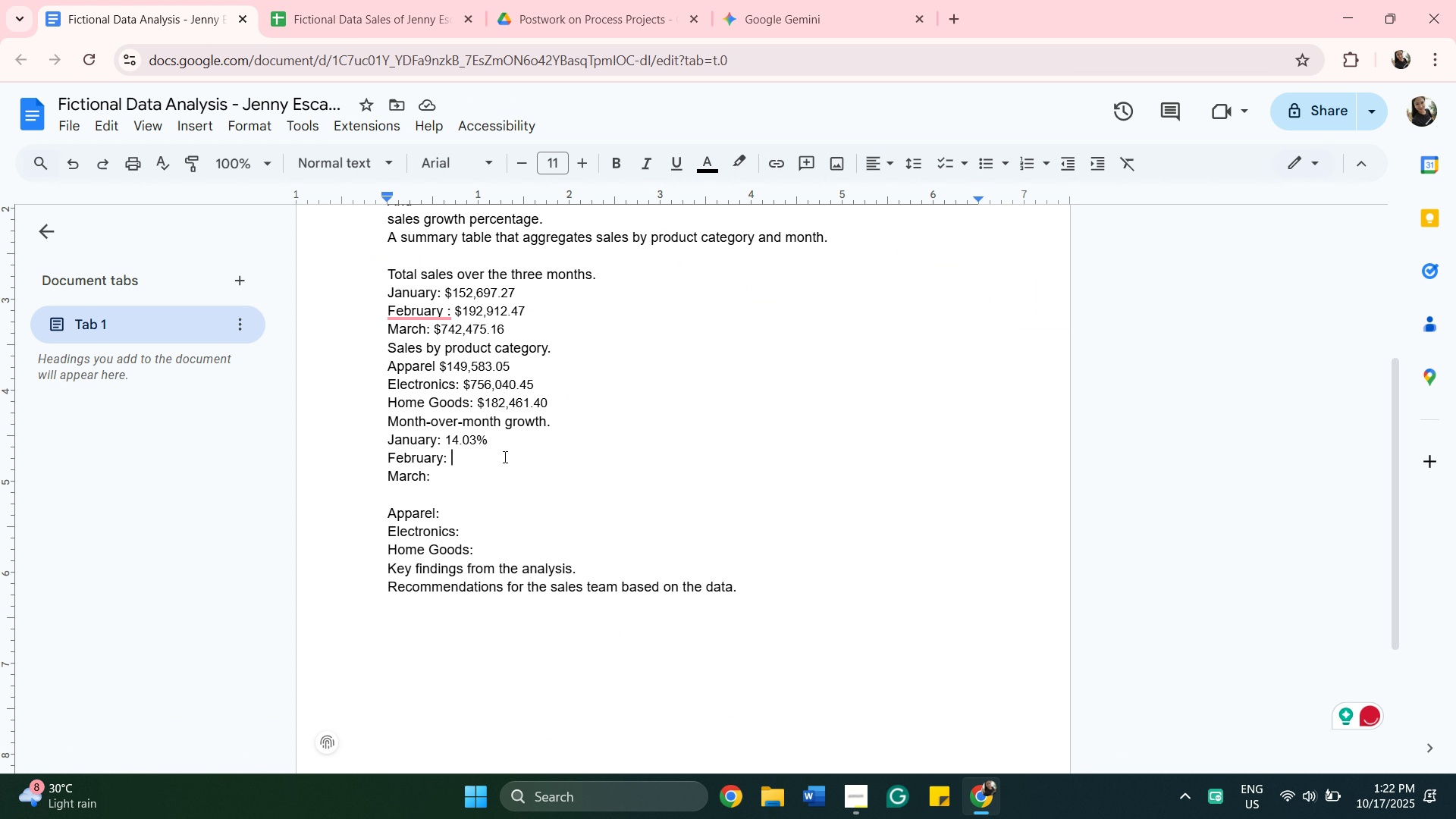 
right_click([504, 457])
 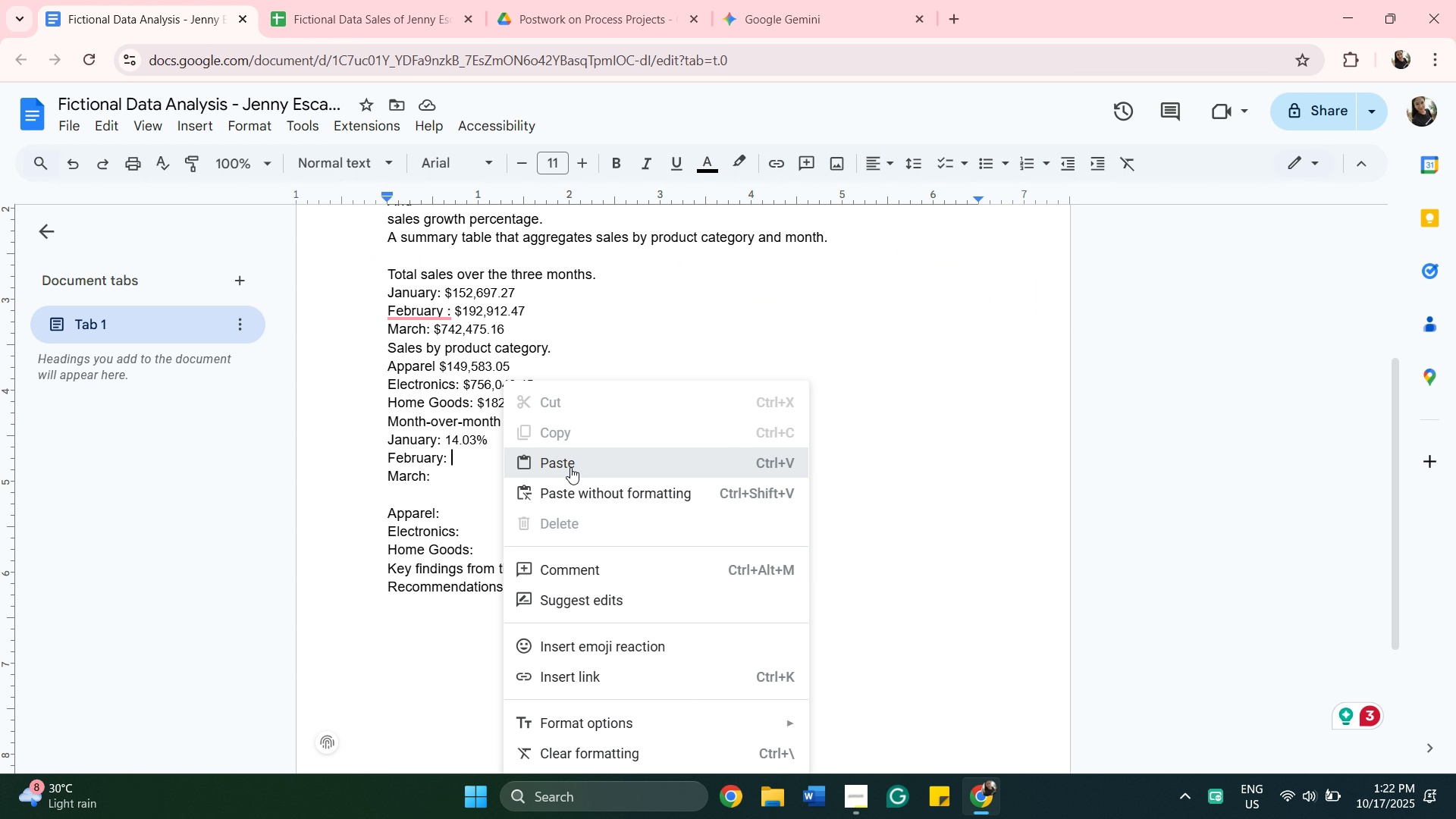 
left_click([570, 467])
 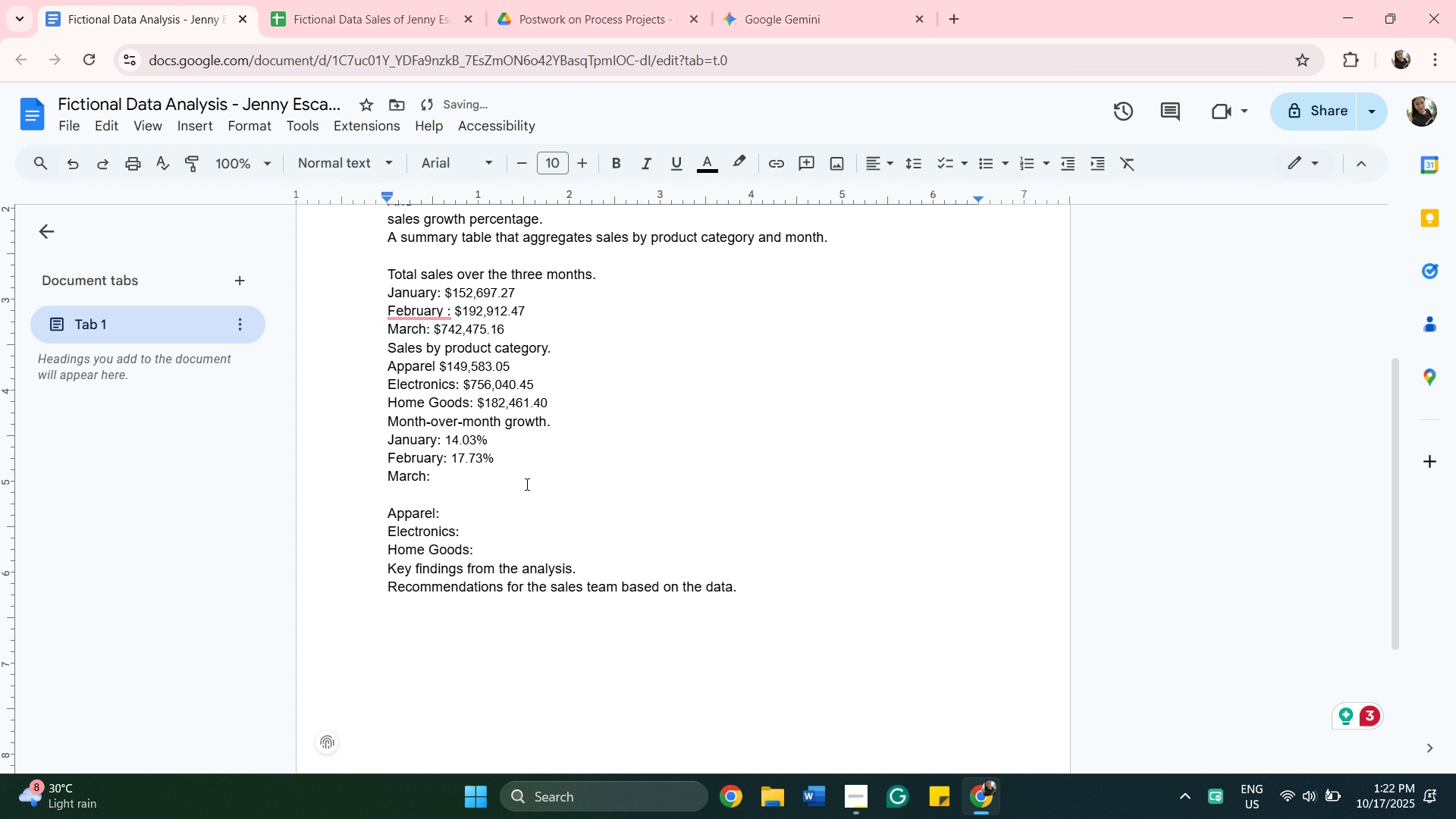 
left_click([526, 484])
 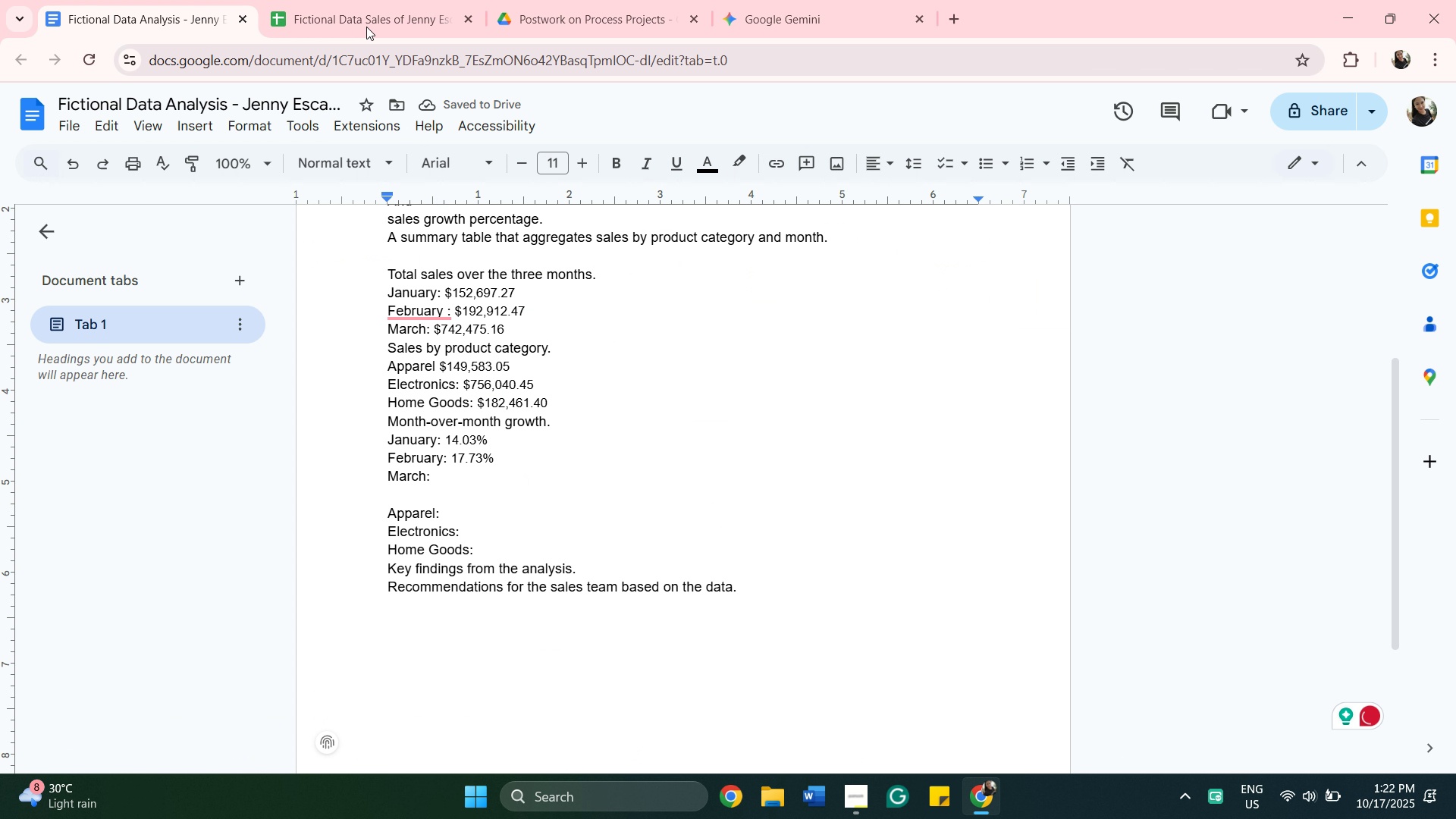 
left_click([362, 16])
 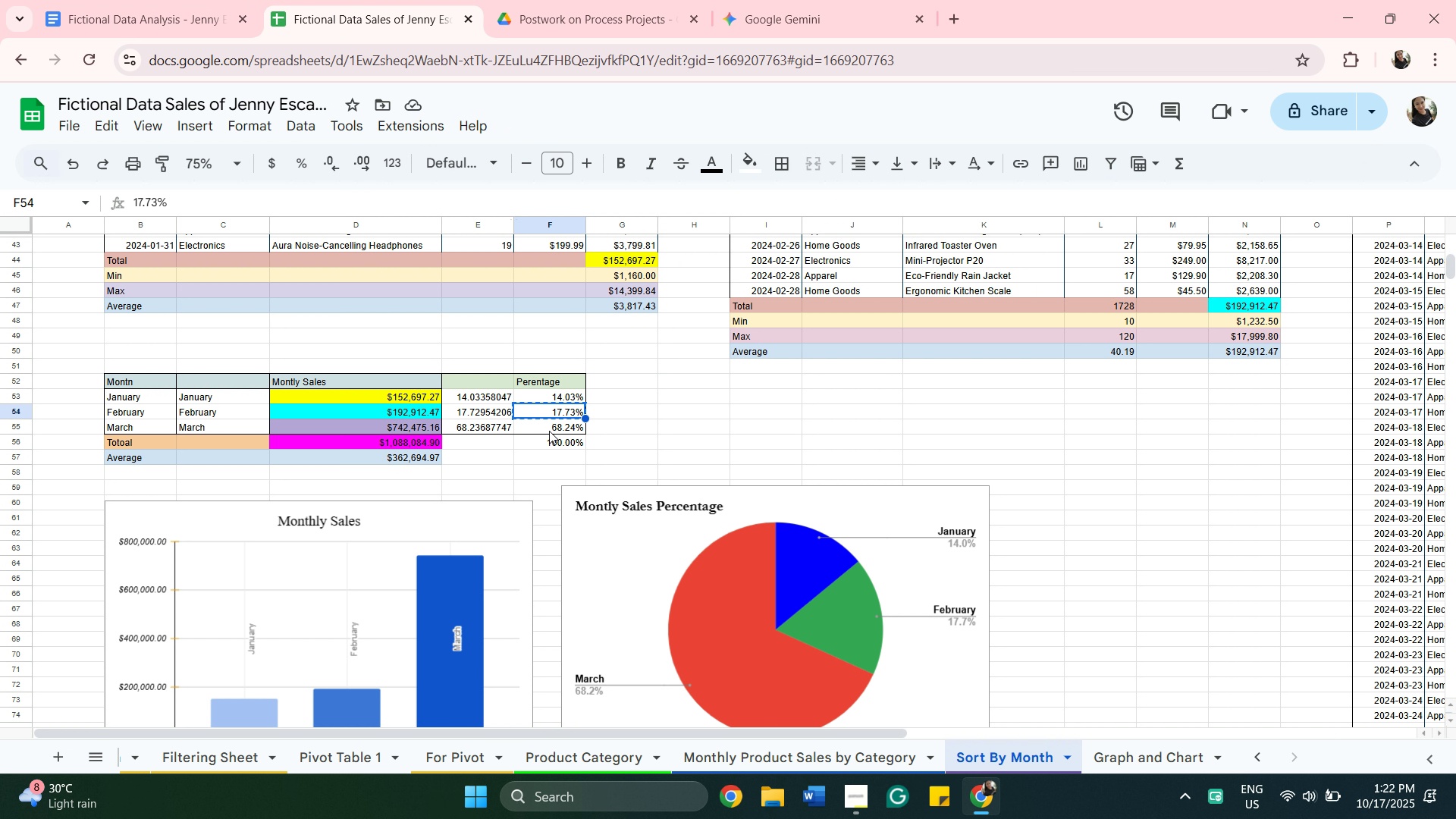 
right_click([549, 431])
 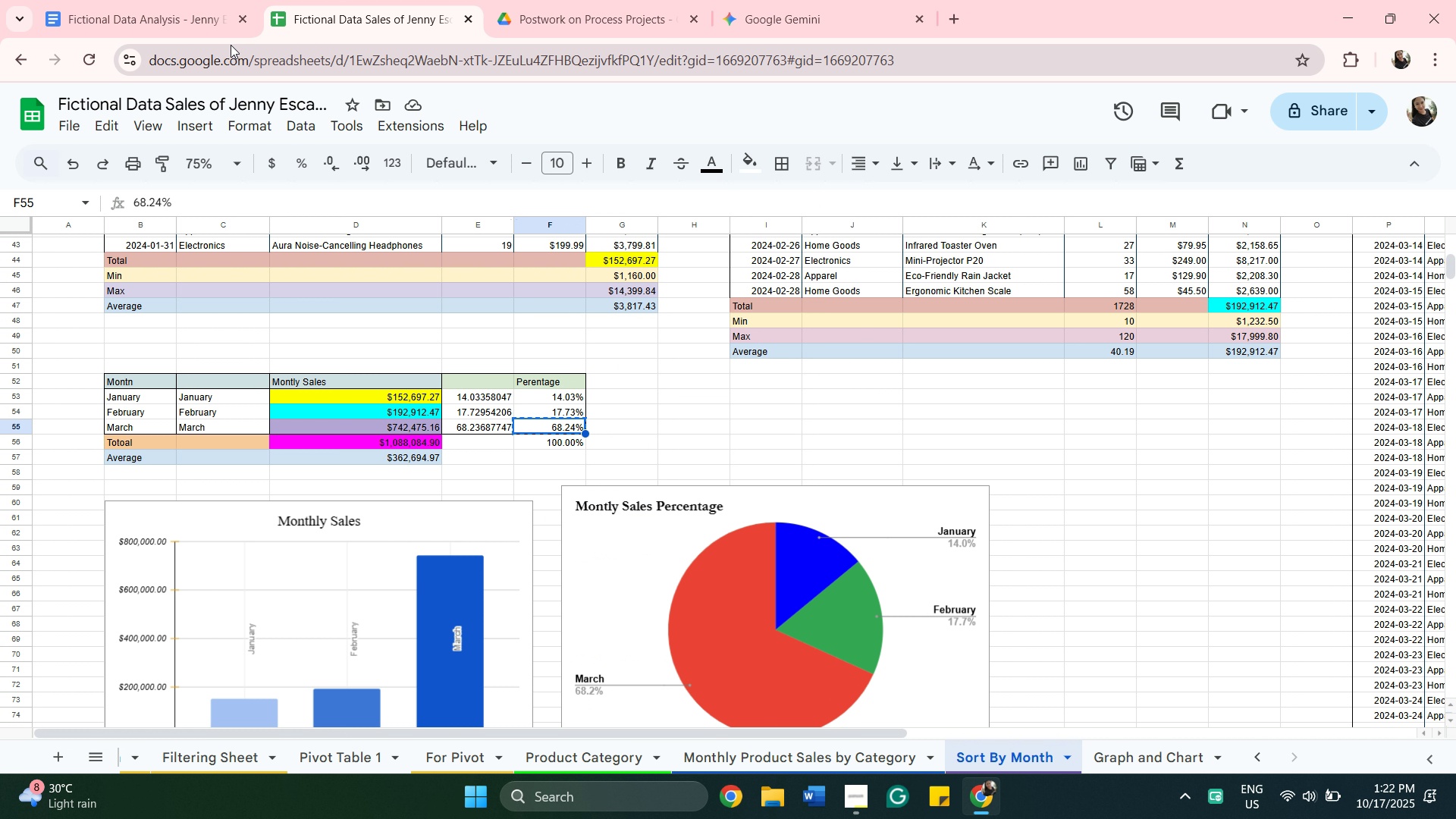 
left_click([176, 26])
 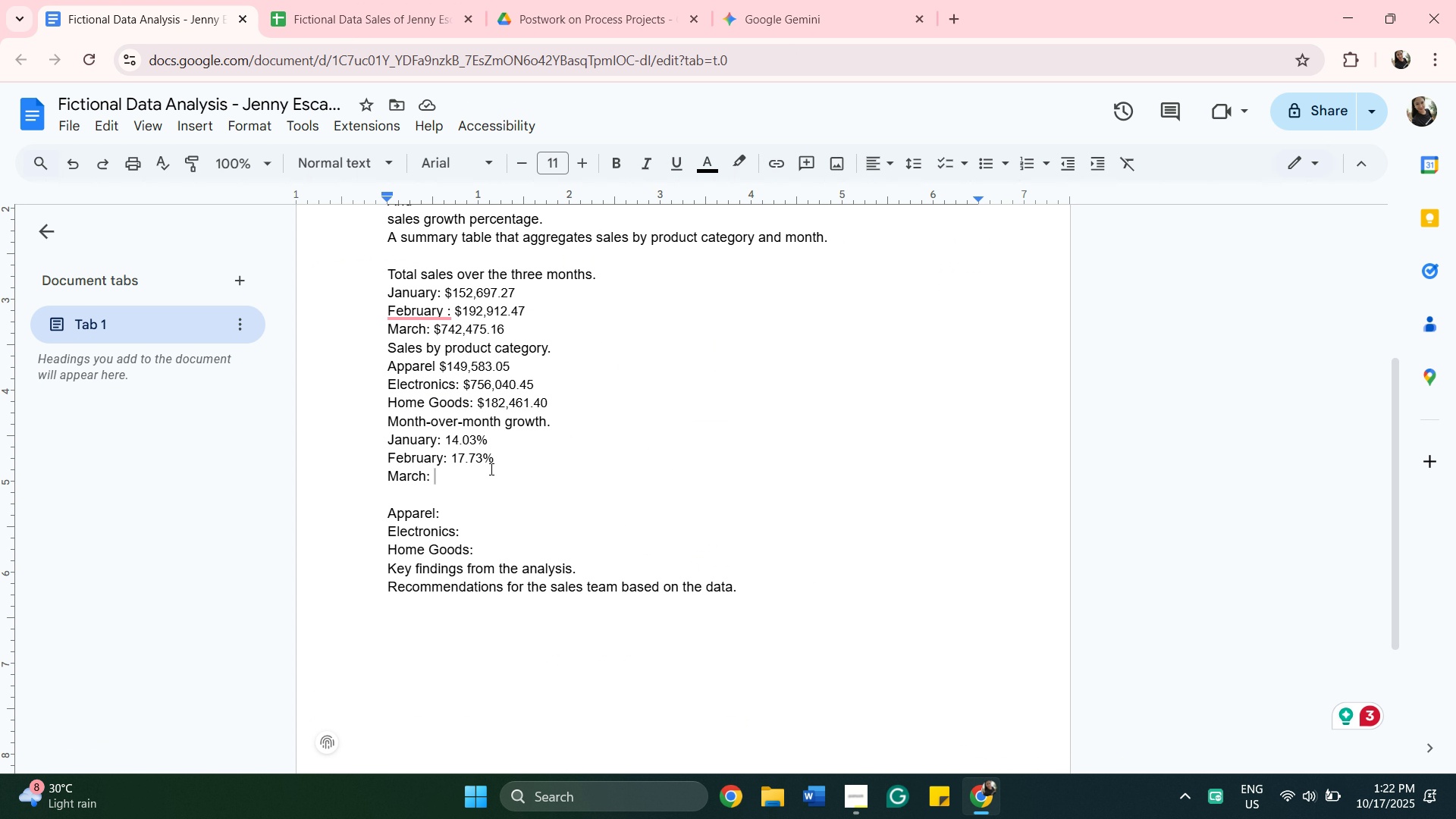 
right_click([490, 469])
 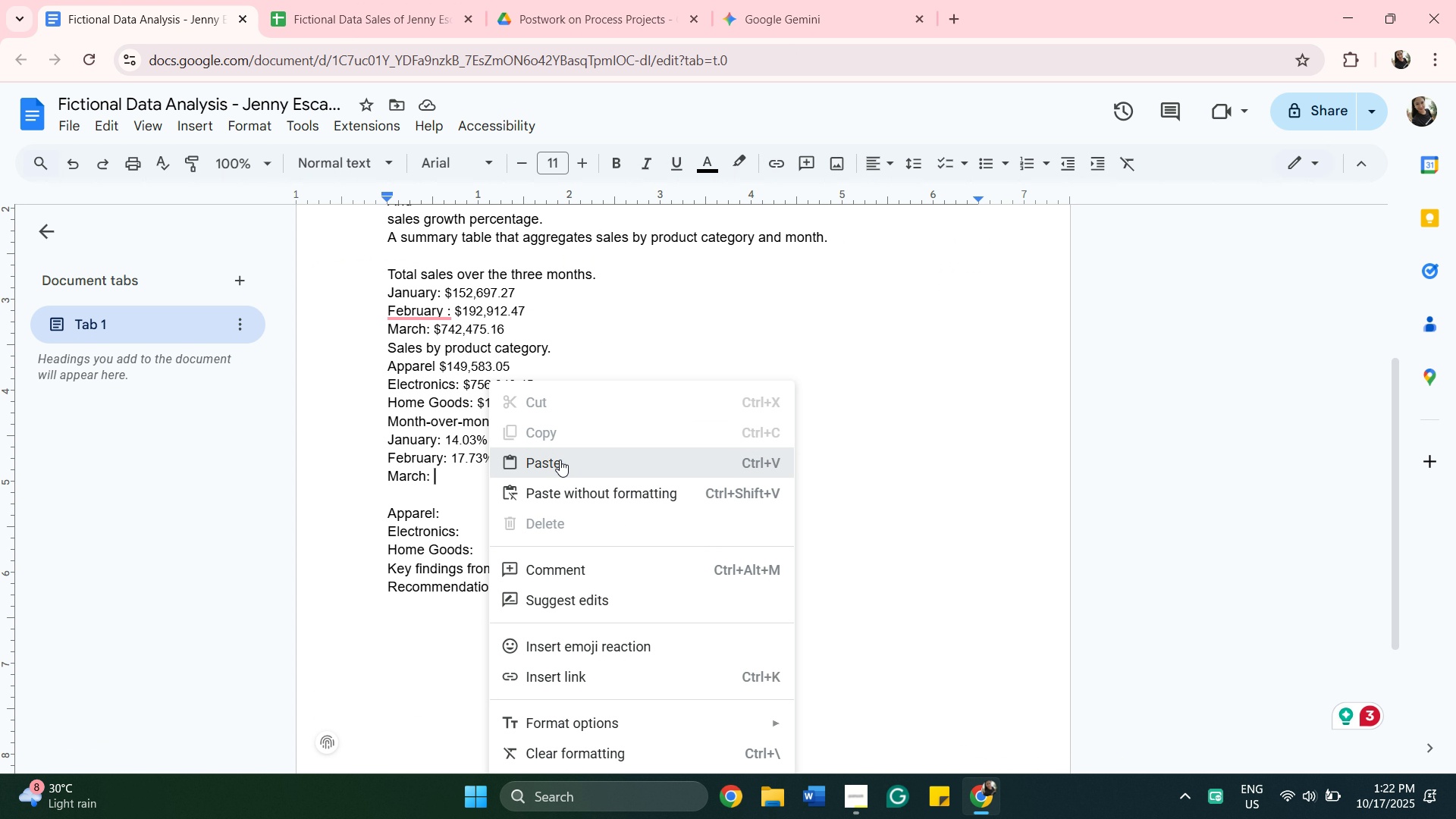 
left_click([560, 460])
 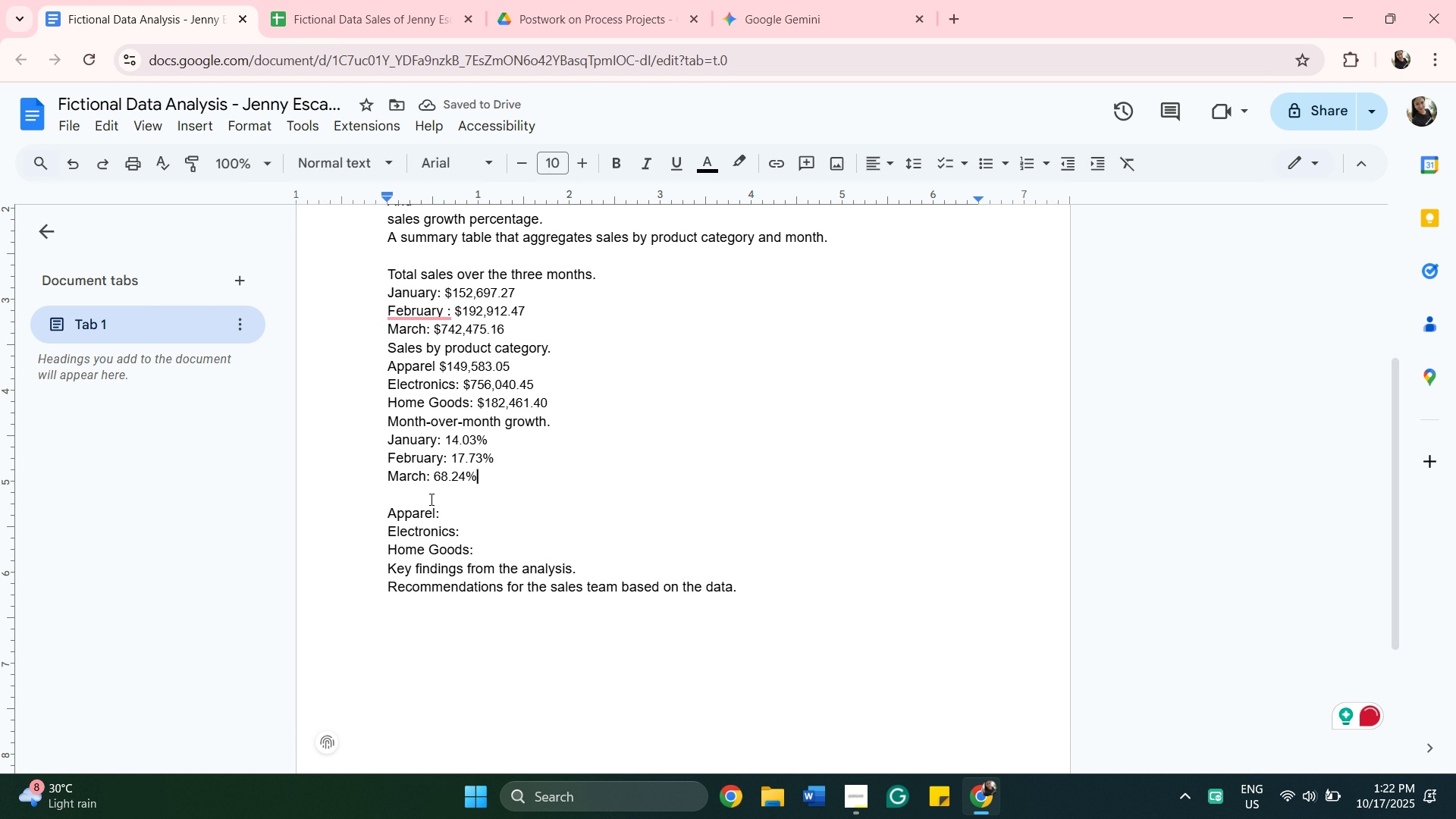 
wait(5.31)
 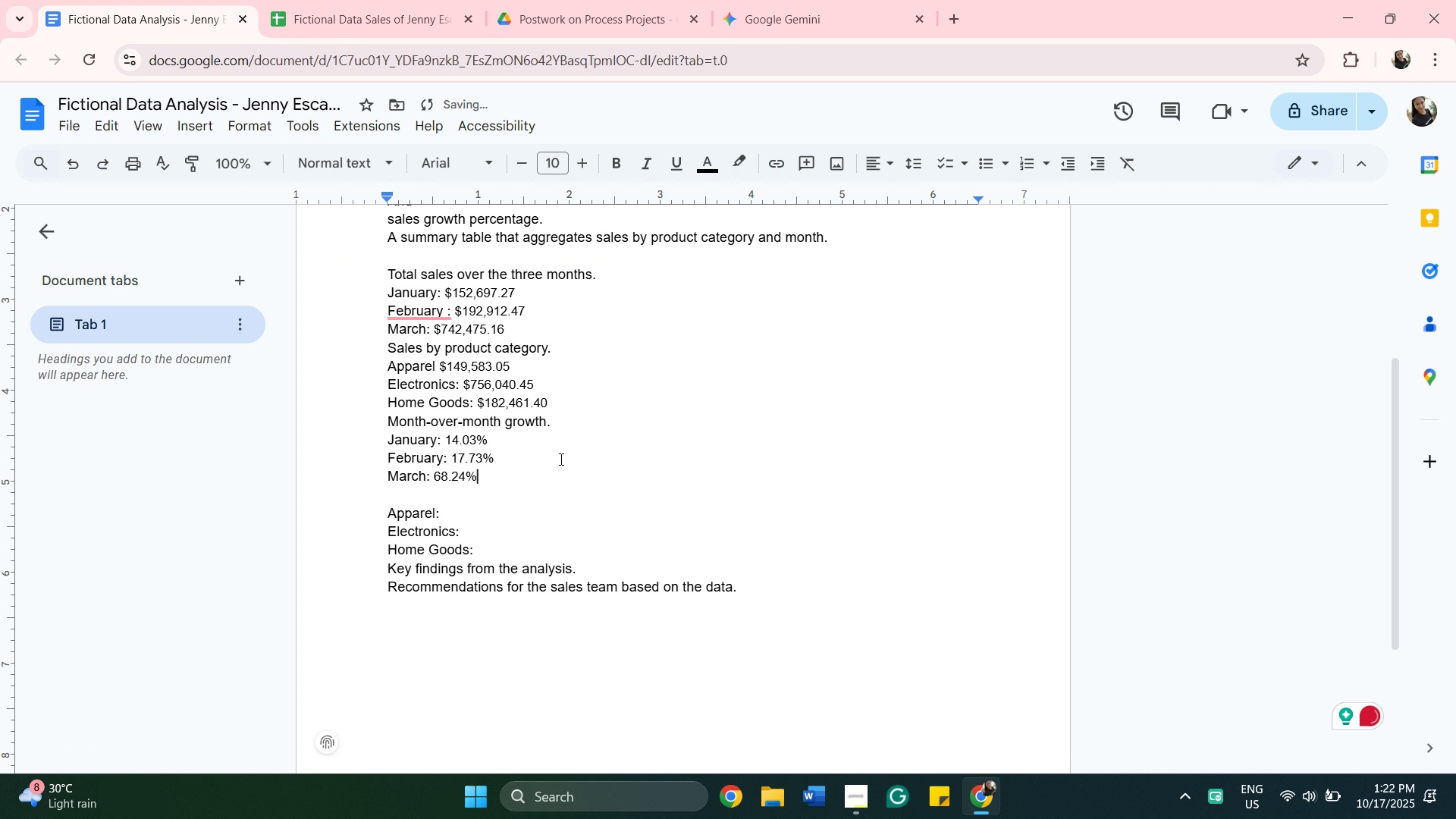 
left_click([463, 517])
 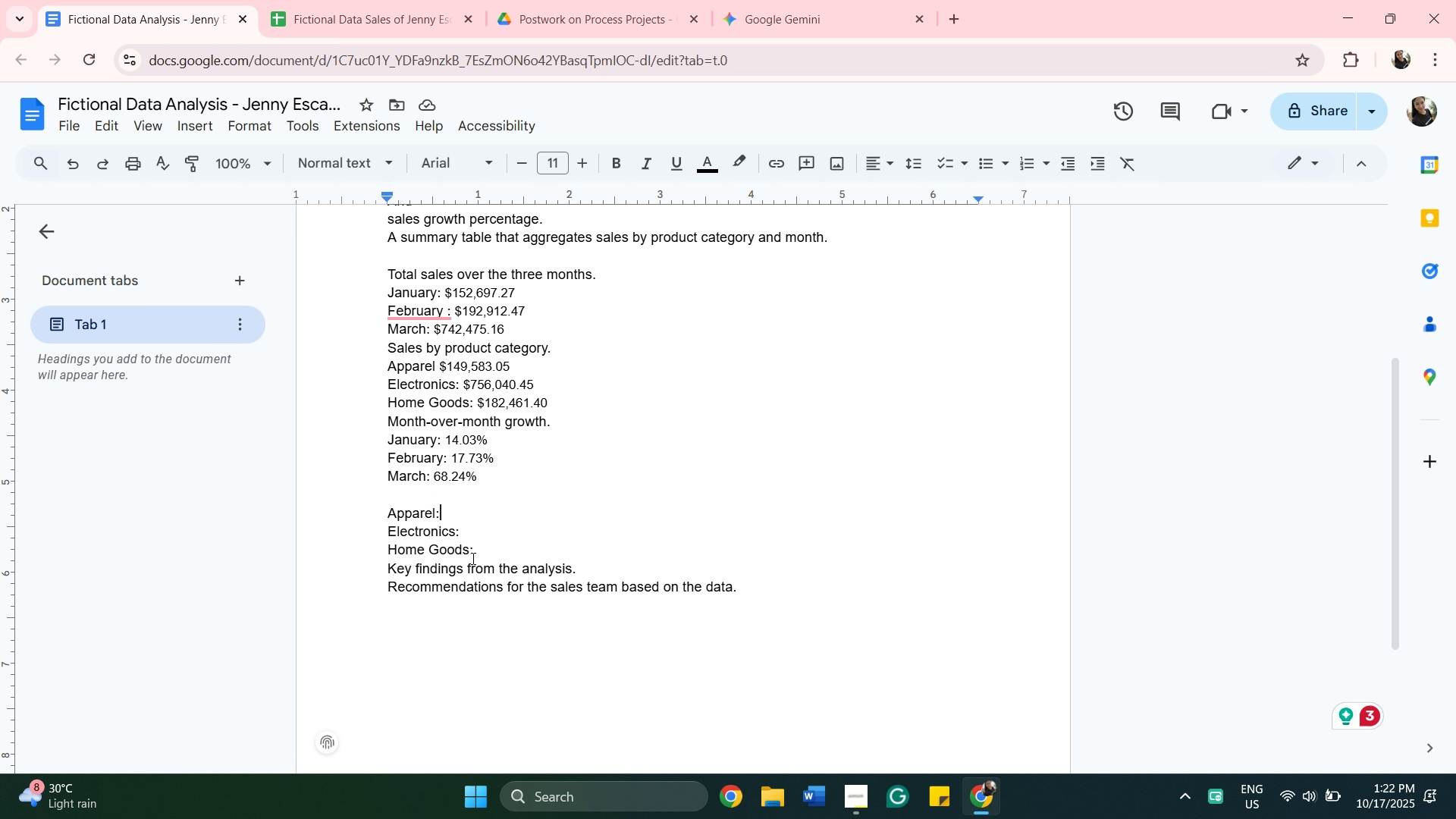 
key(Space)
 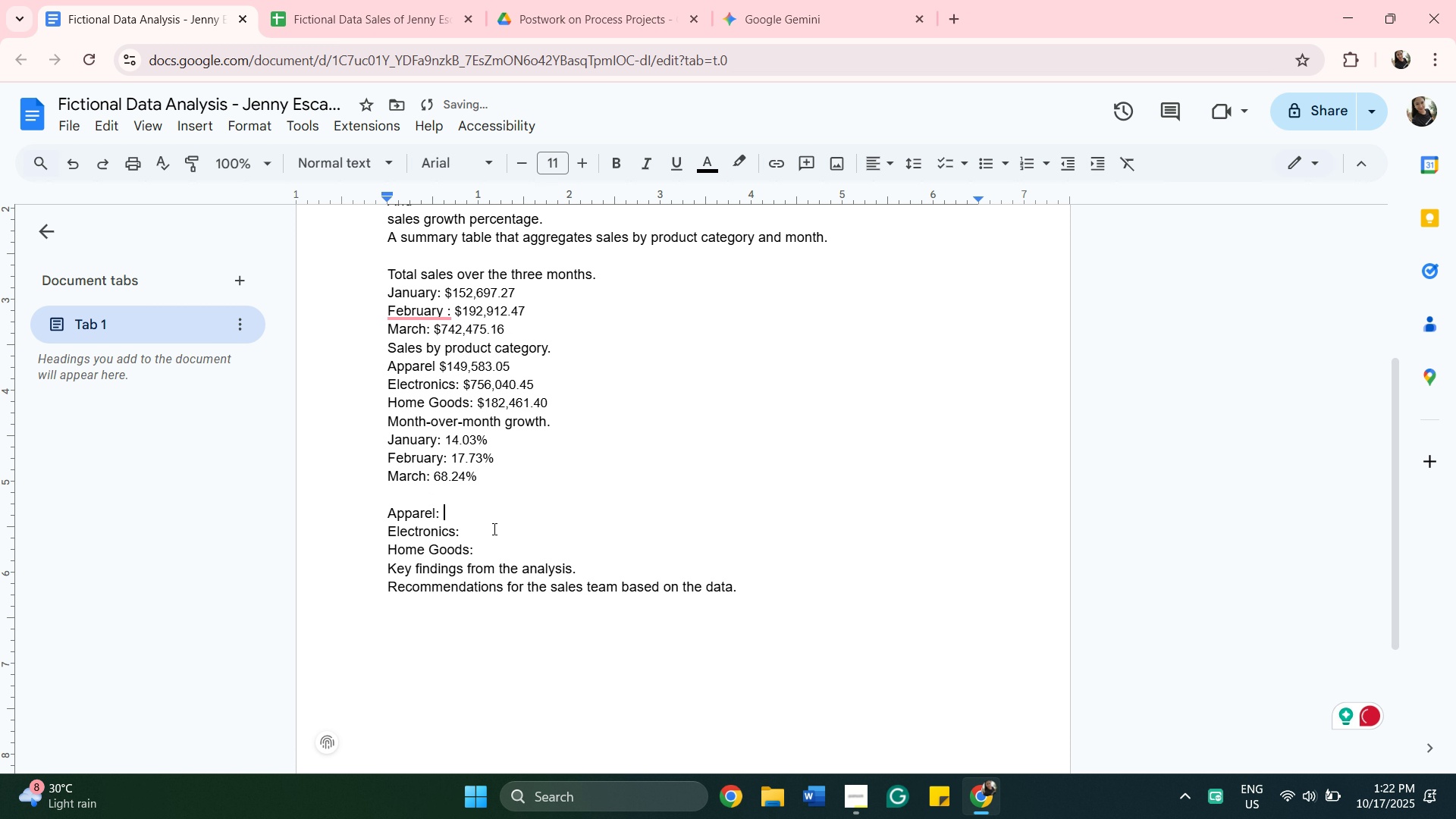 
left_click([493, 529])
 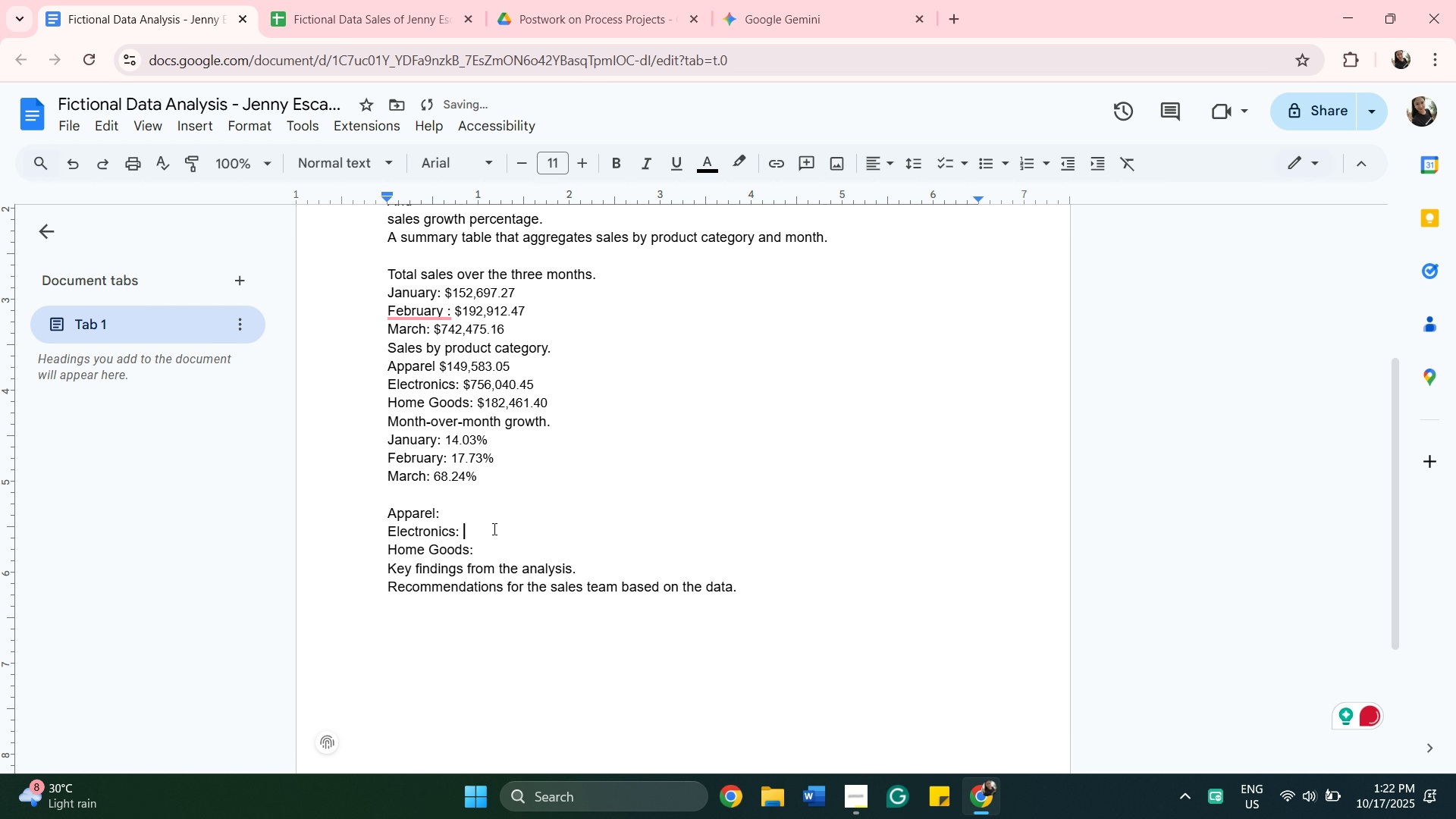 
key(Space)
 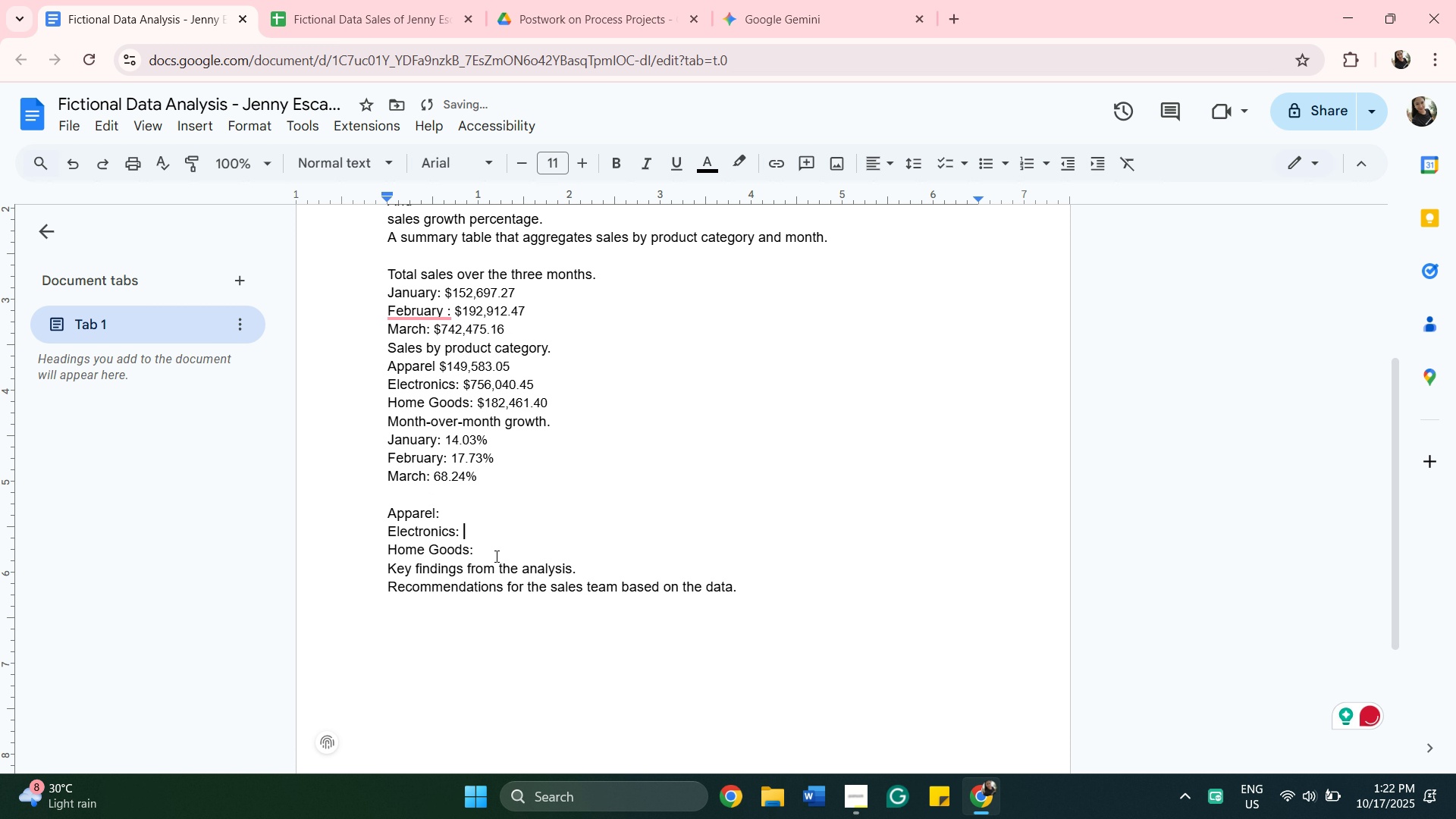 
left_click([495, 555])
 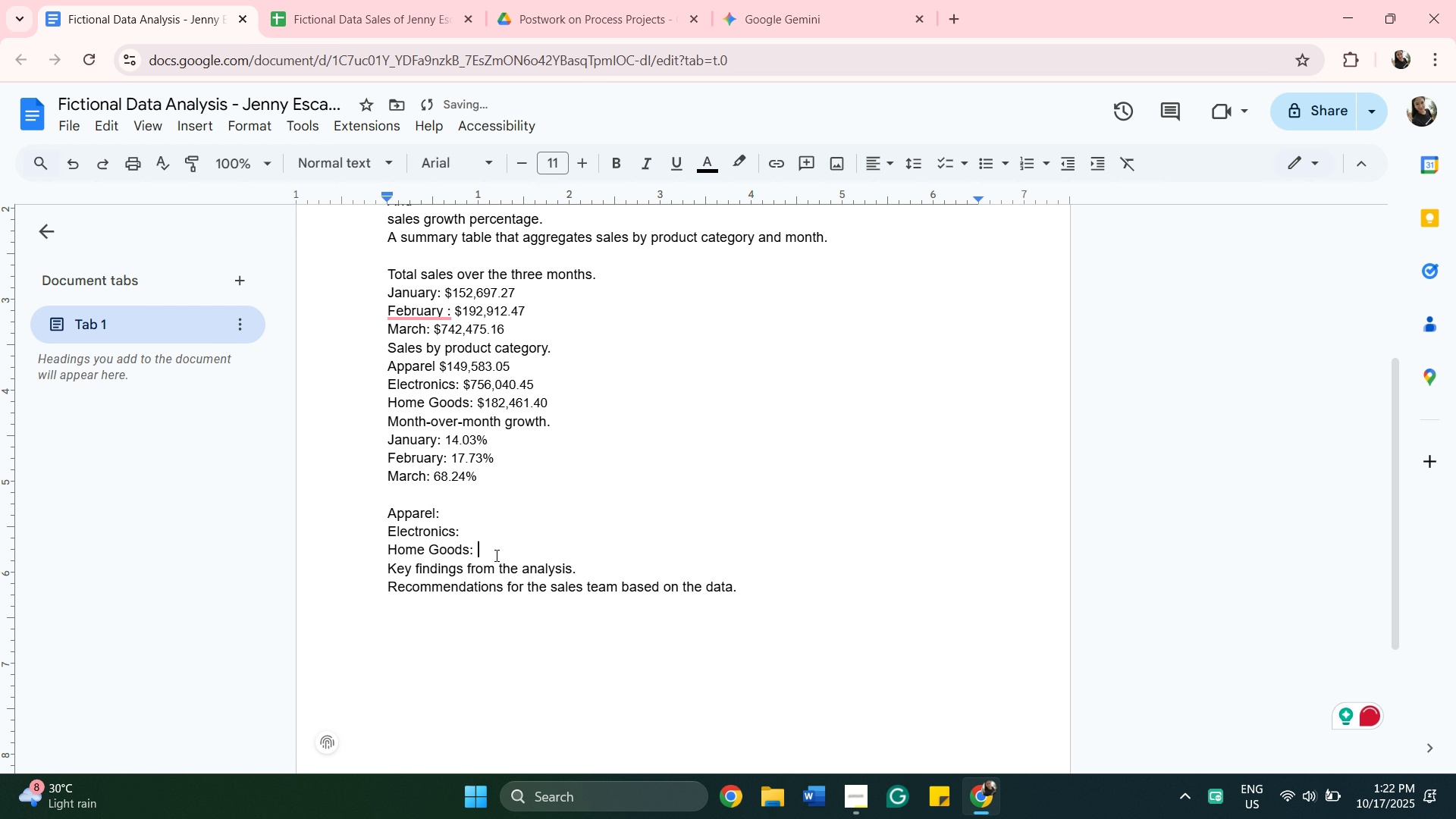 
key(Space)
 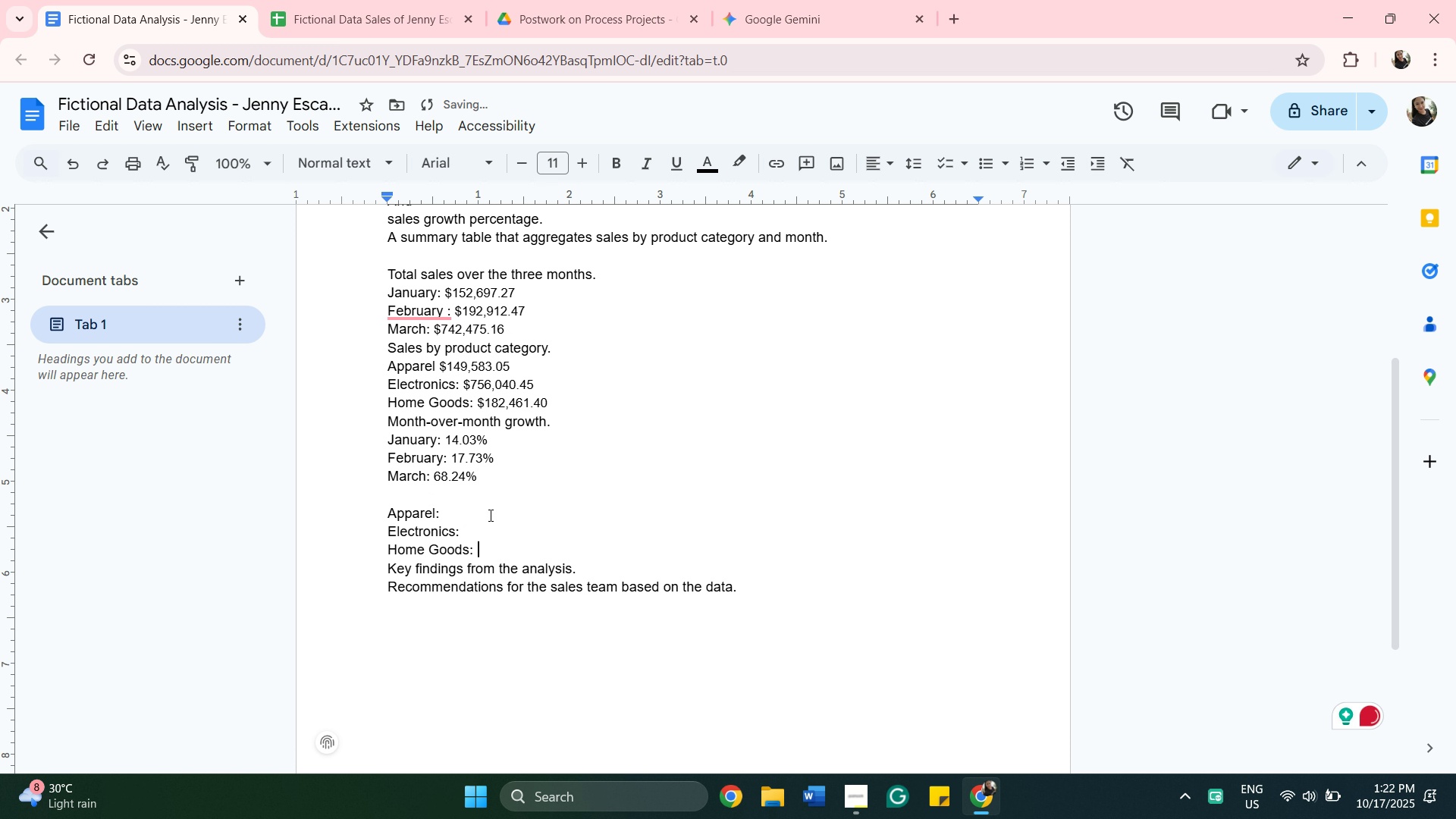 
left_click([489, 515])
 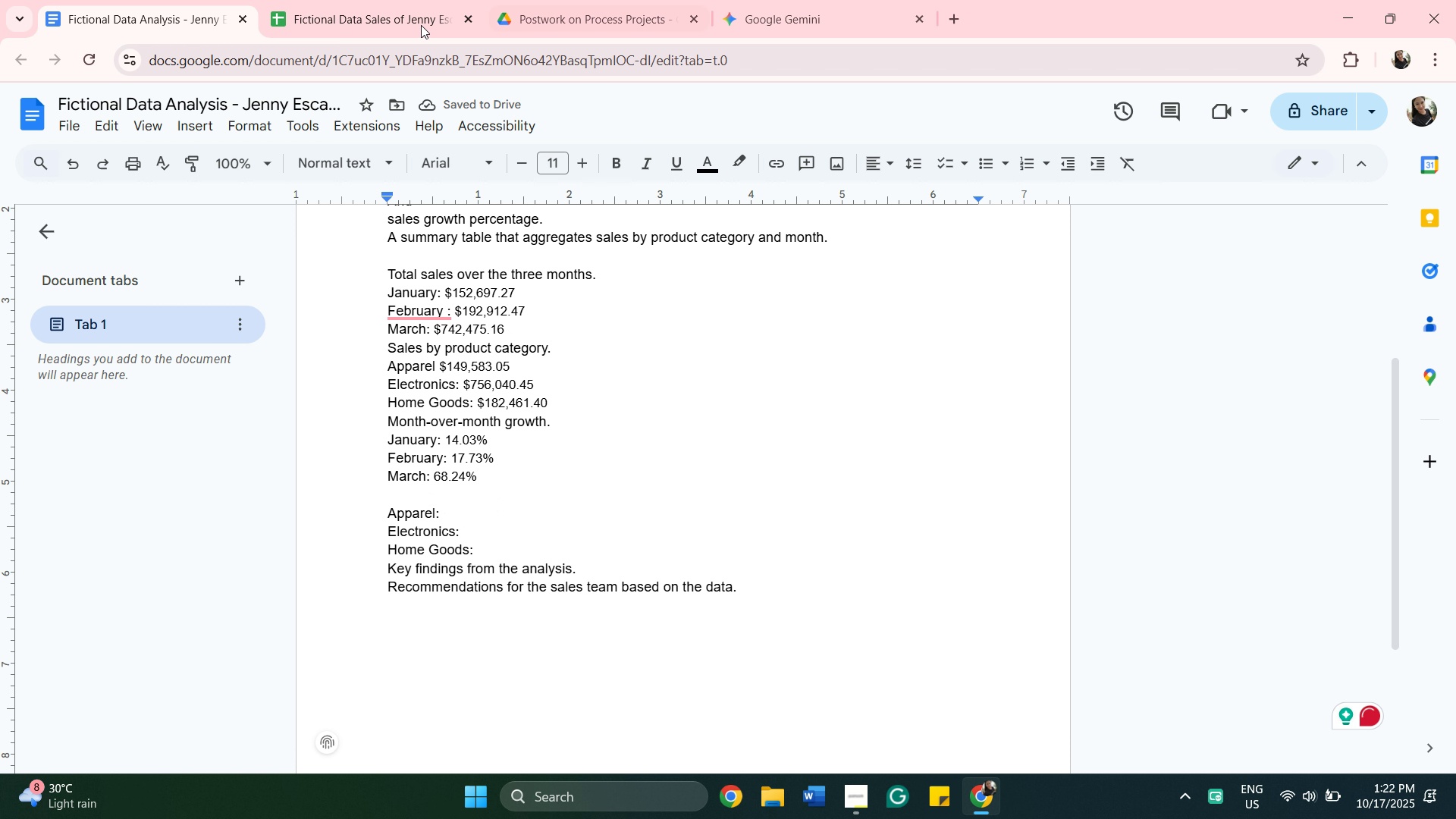 
left_click([399, 20])
 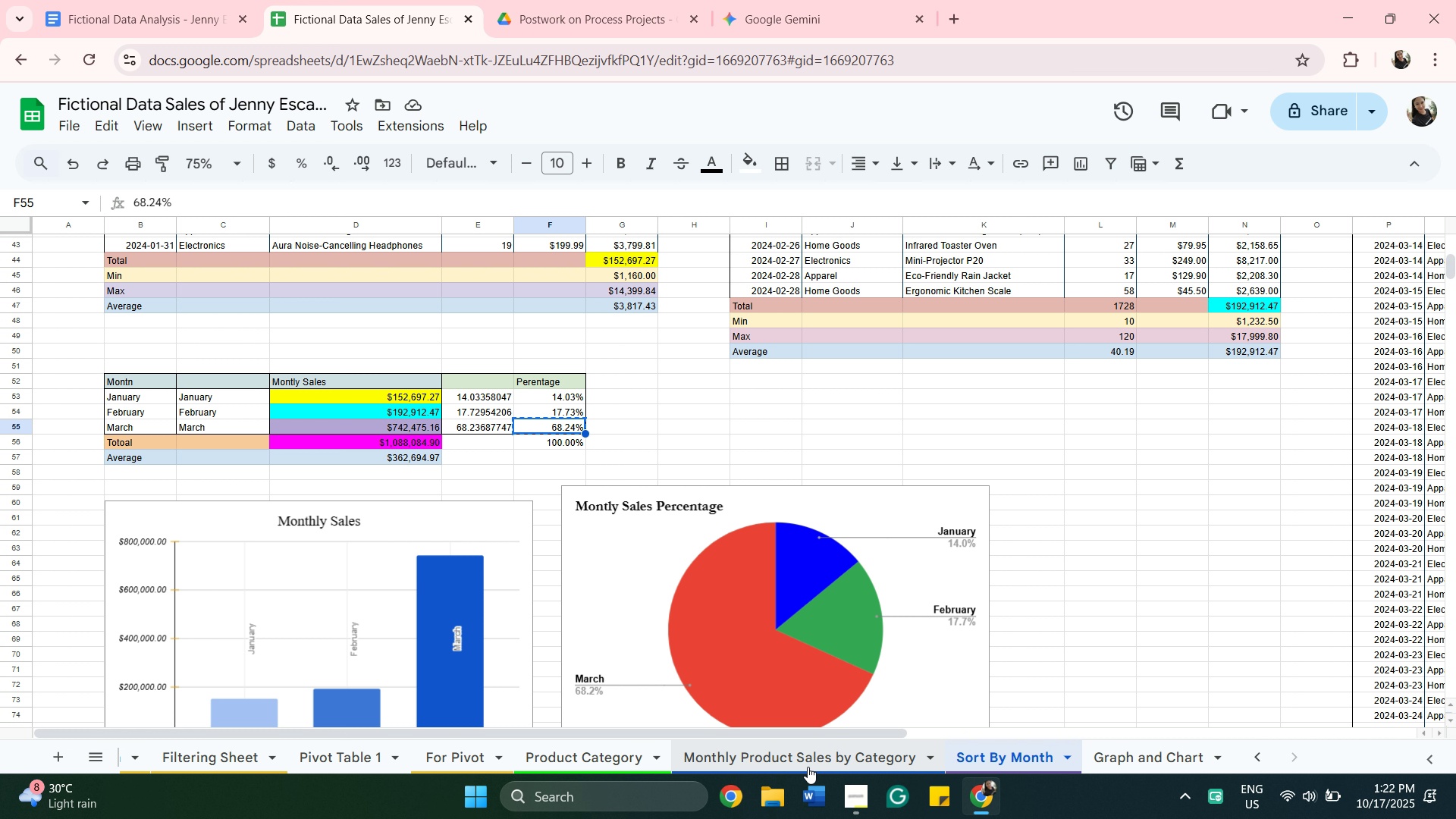 
left_click([808, 767])
 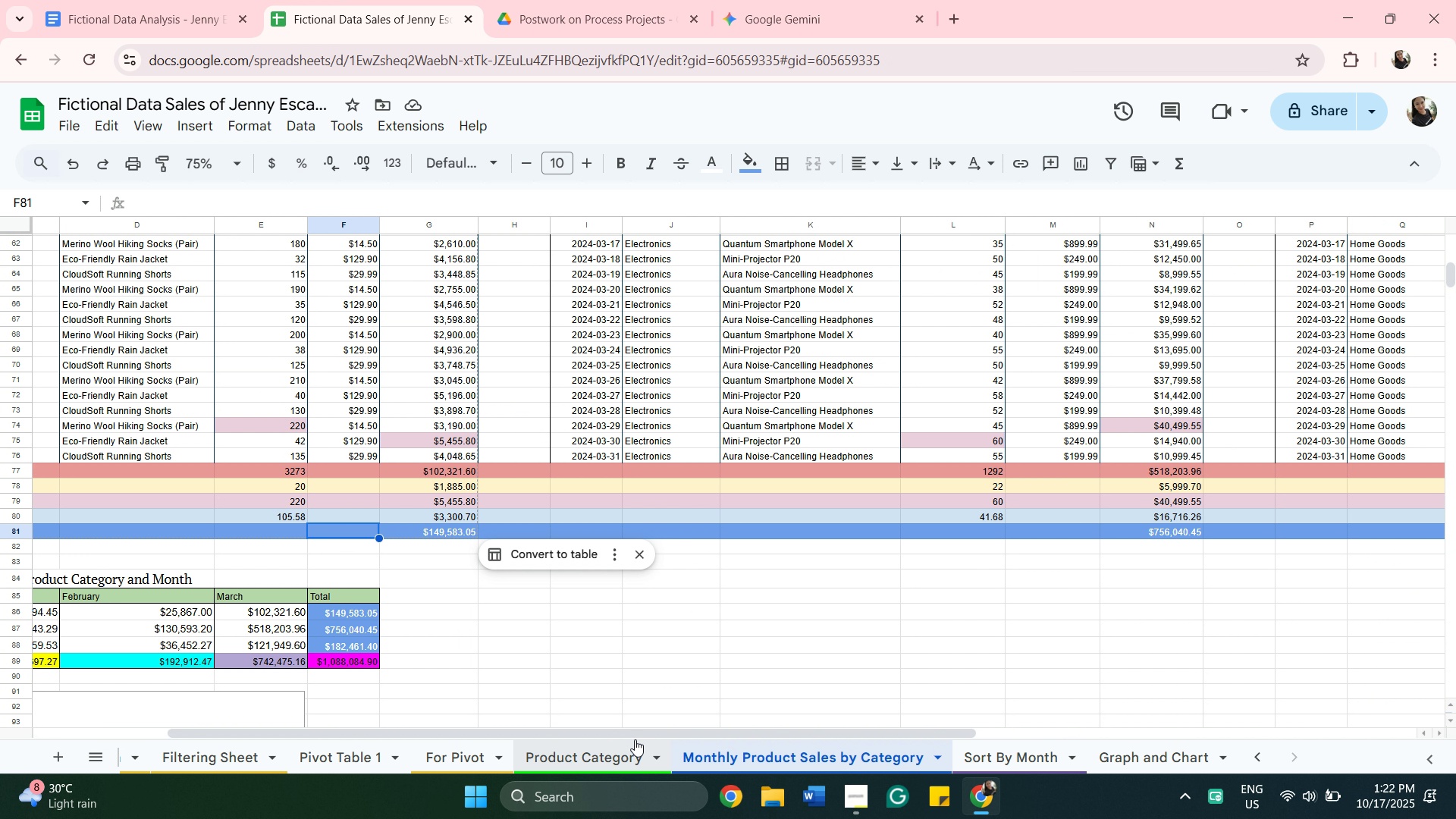 
left_click_drag(start_coordinate=[637, 736], to_coordinate=[453, 721])
 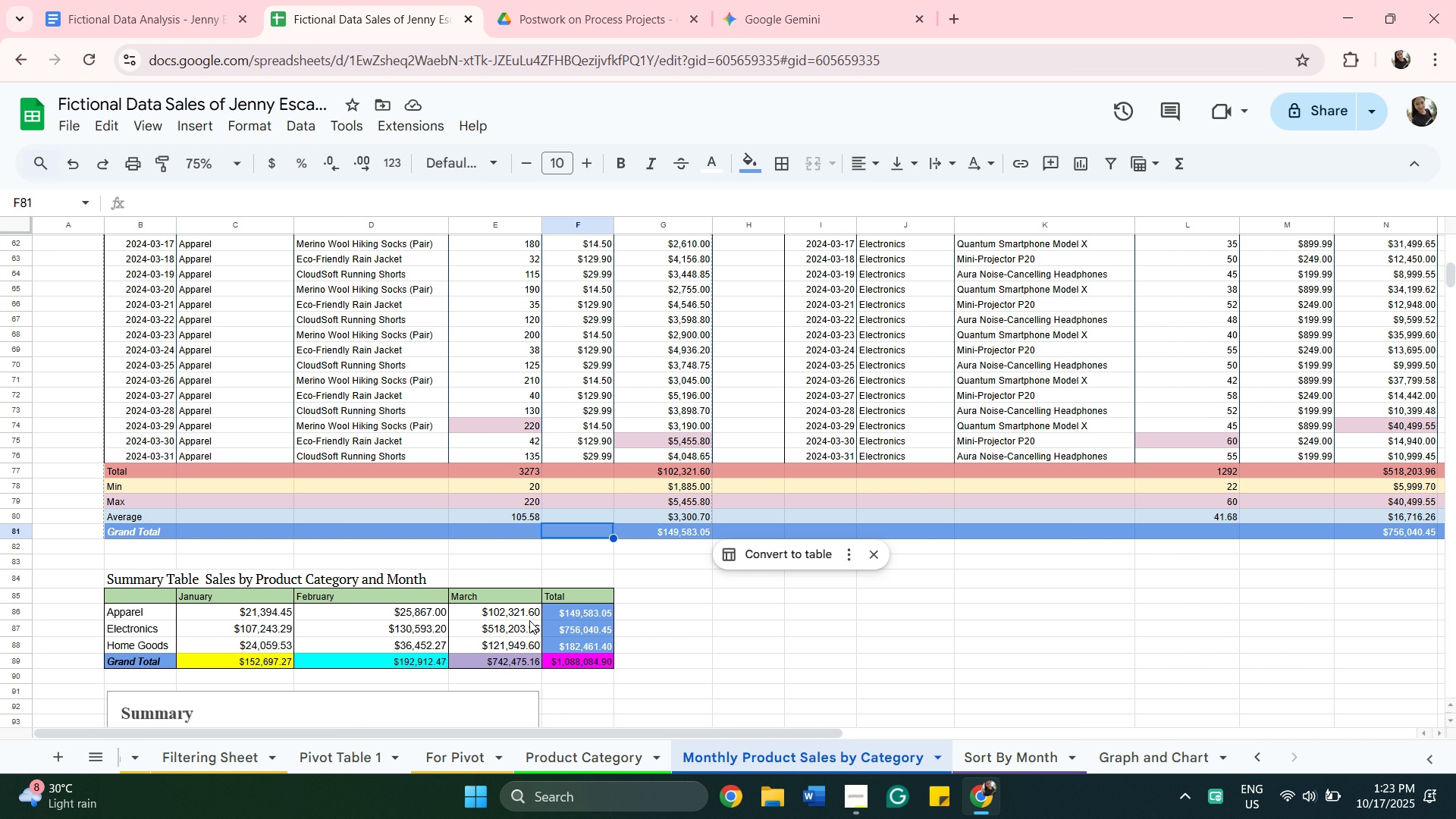 
scroll: coordinate [606, 598], scroll_direction: down, amount: 2.0
 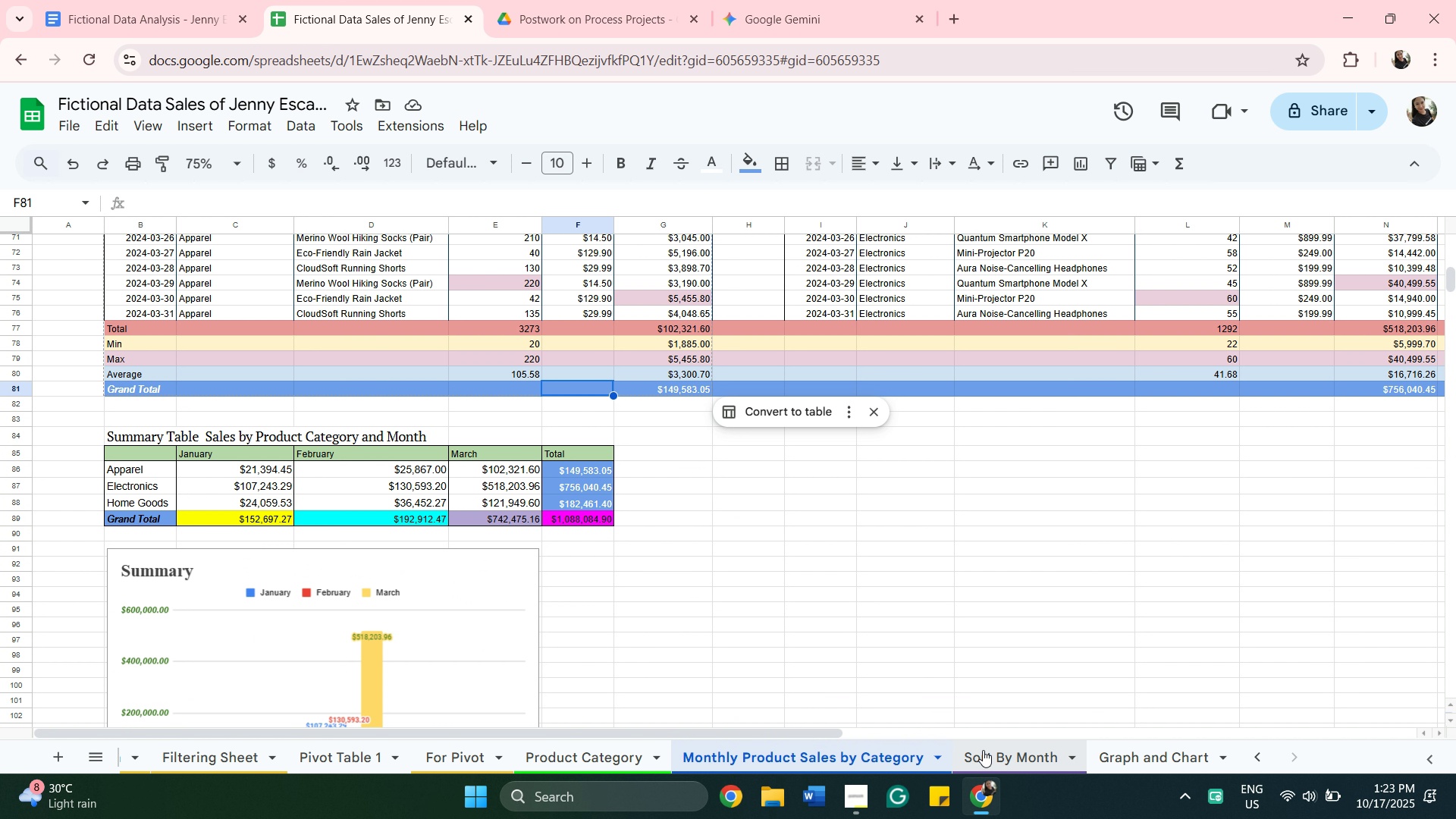 
left_click([984, 750])
 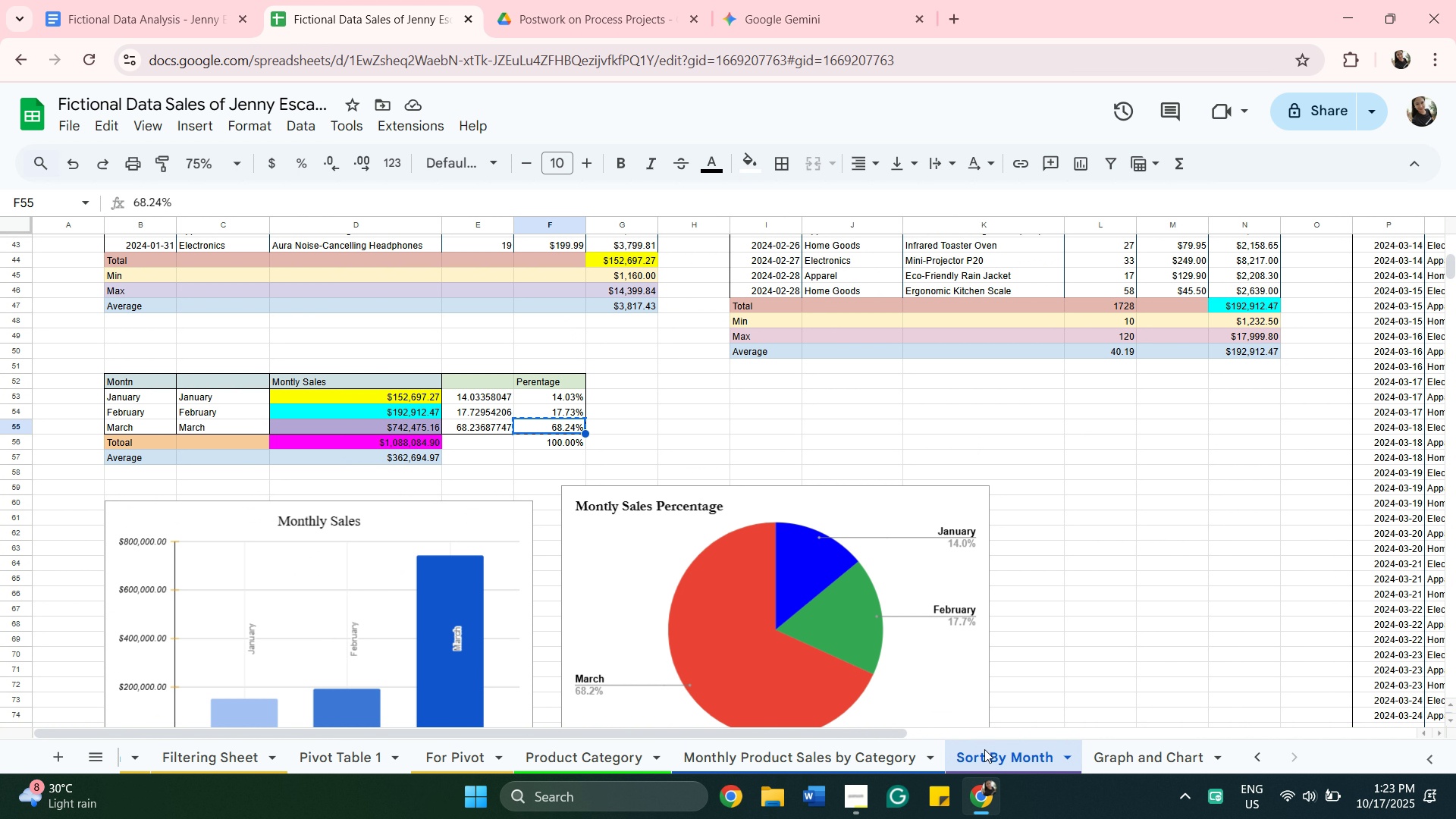 
scroll: coordinate [984, 748], scroll_direction: up, amount: 2.0
 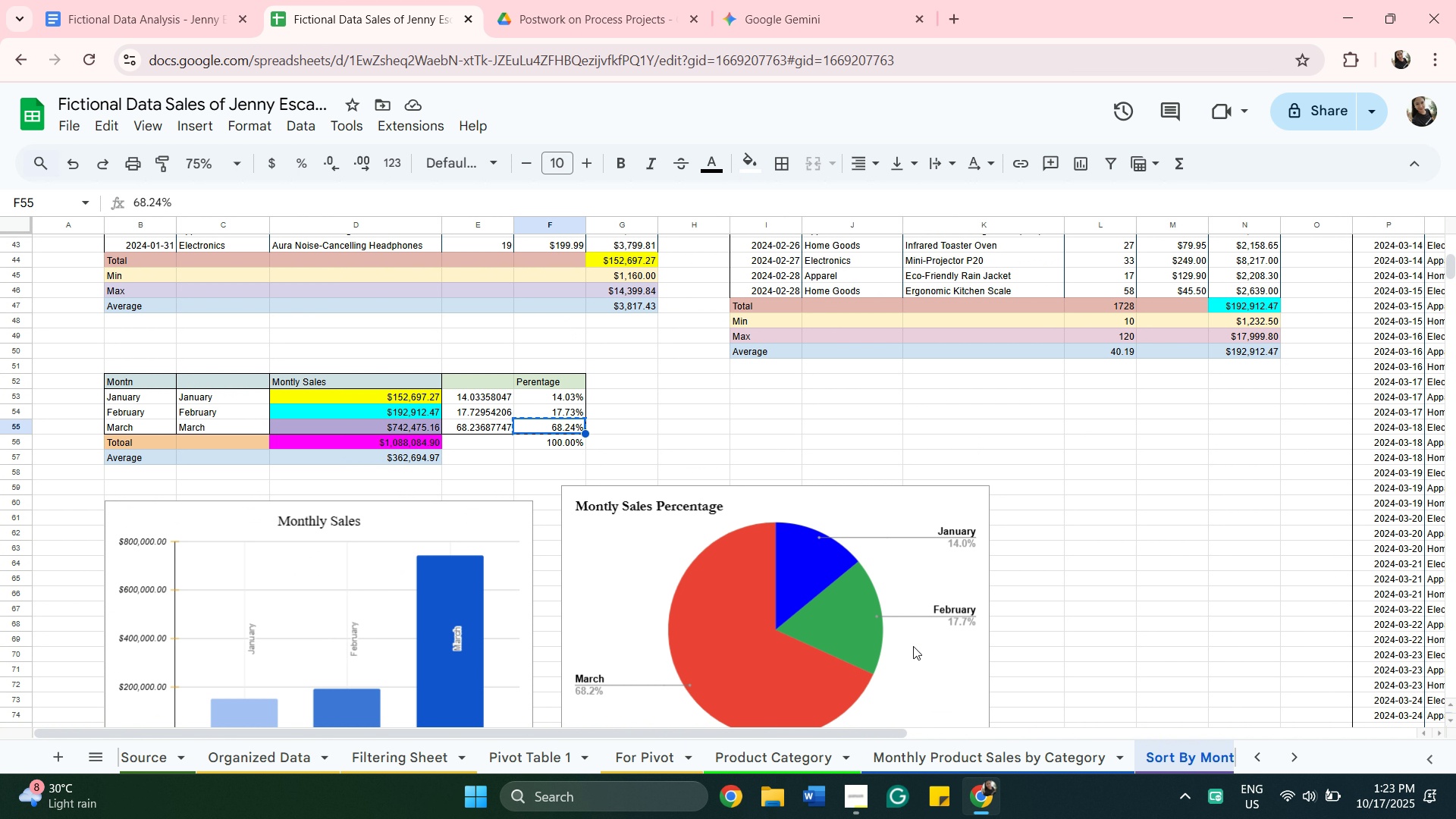 
scroll: coordinate [915, 646], scroll_direction: down, amount: 2.0
 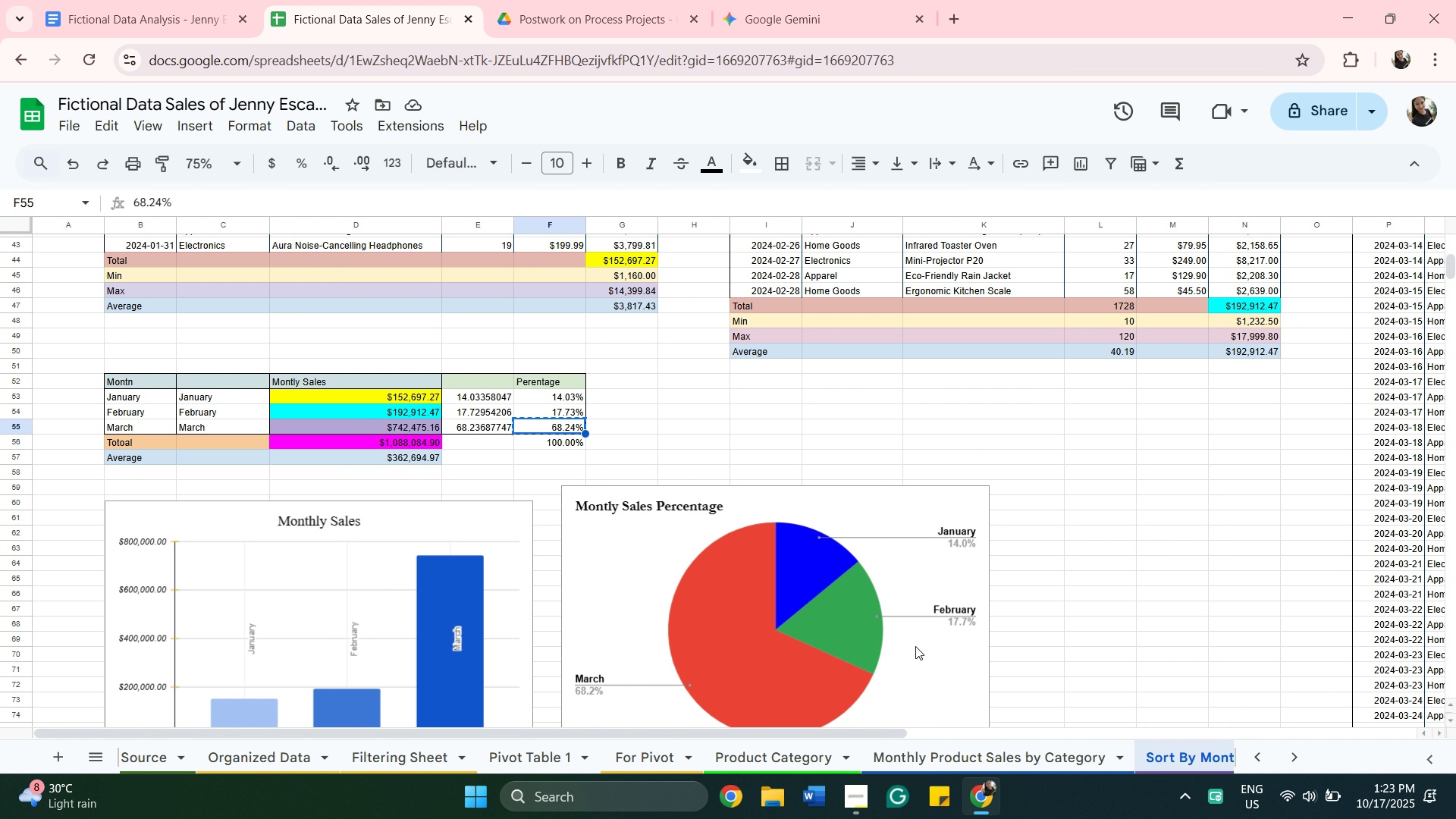 
scroll: coordinate [915, 646], scroll_direction: up, amount: 3.0
 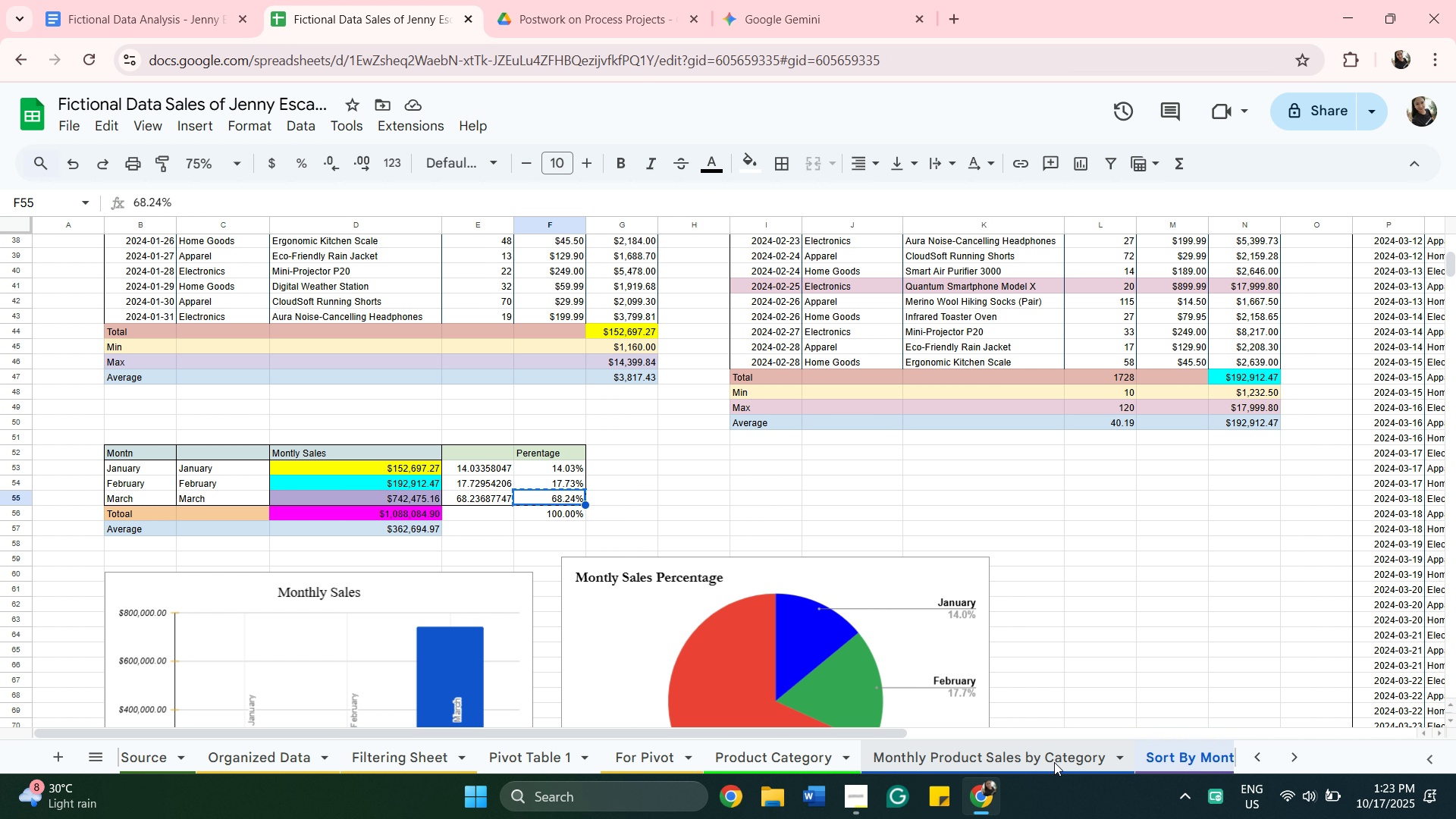 
wait(12.19)
 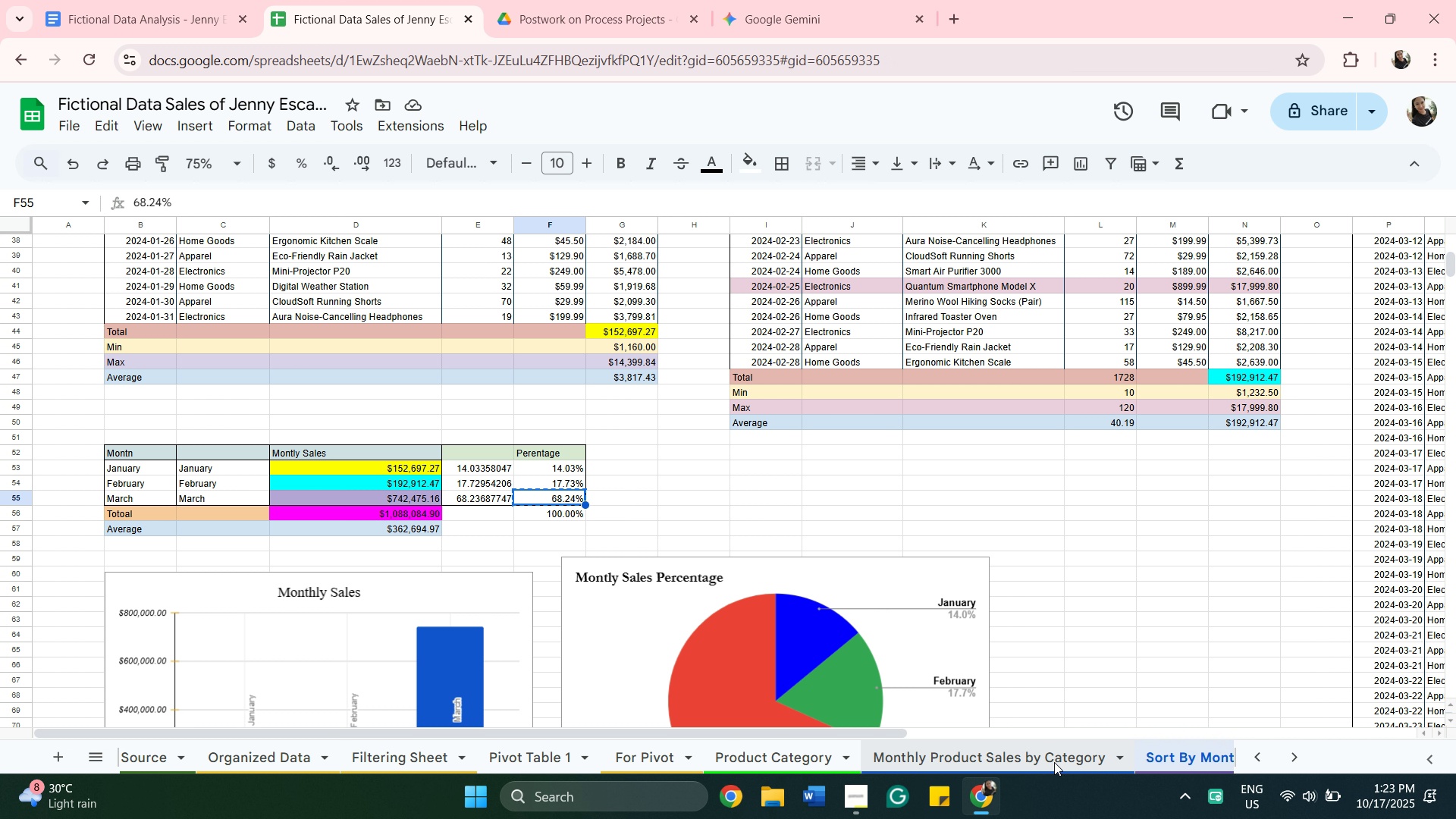 
mouse_move([720, 660])
 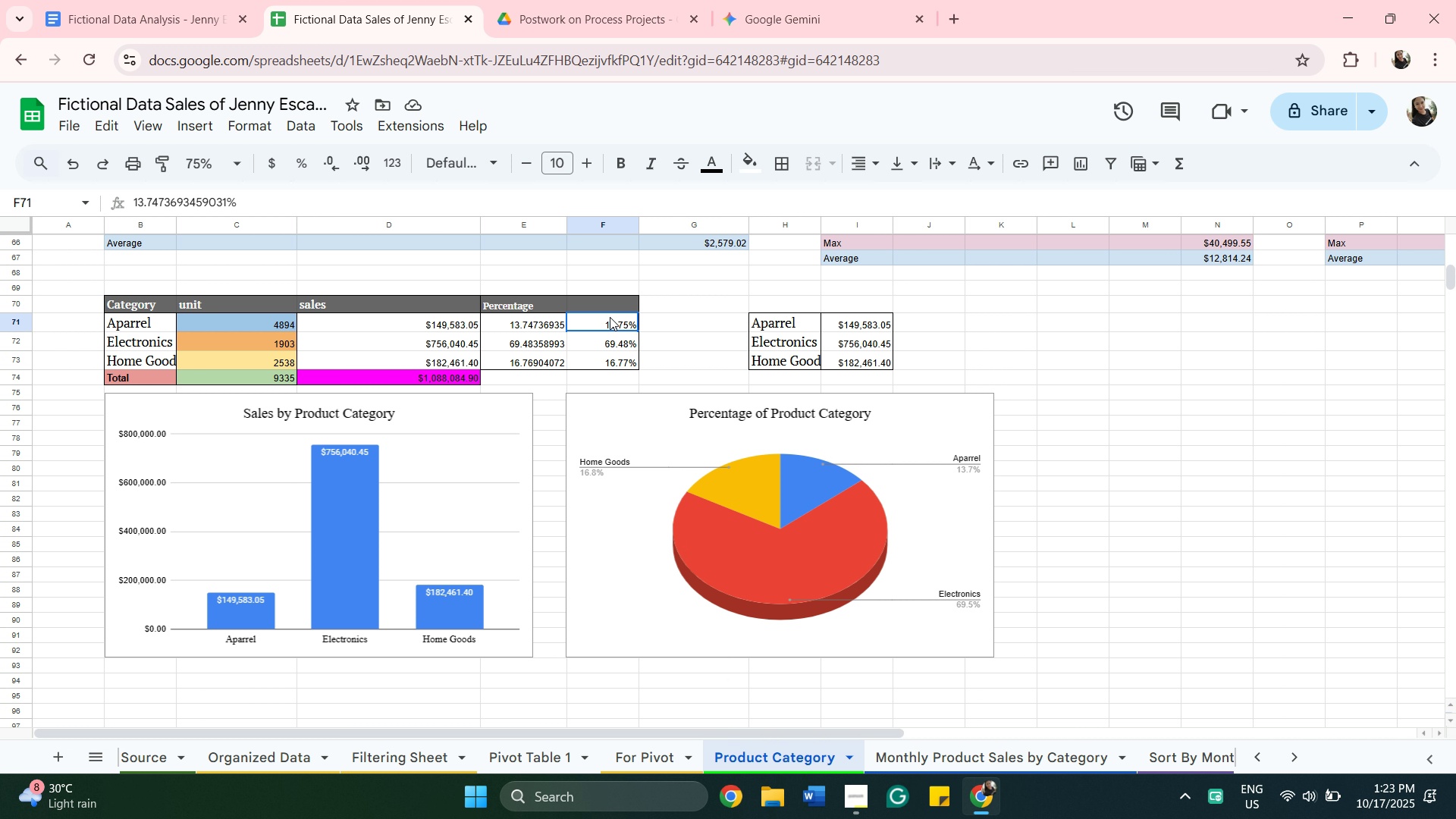 
right_click([610, 317])
 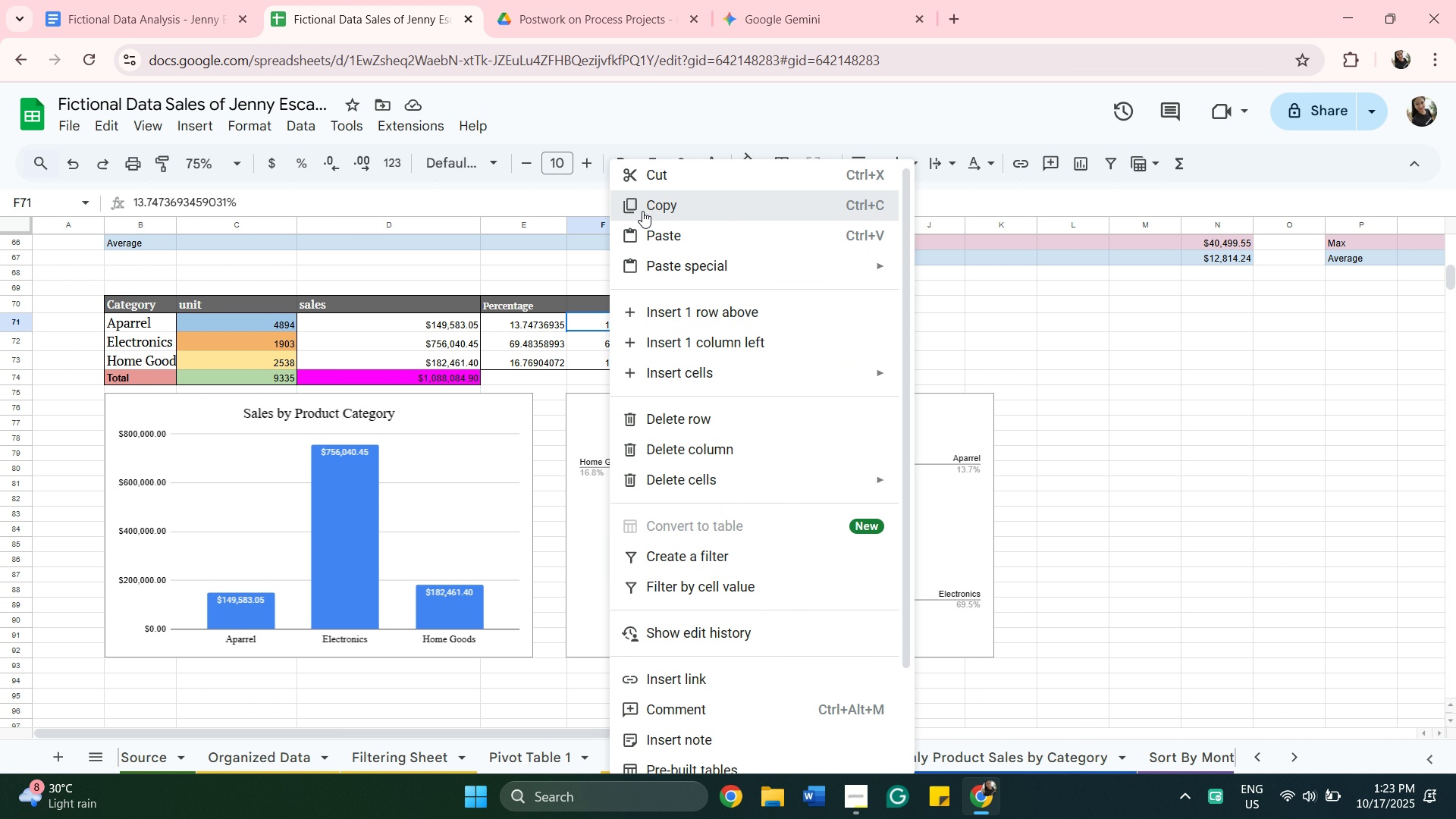 
left_click([642, 211])
 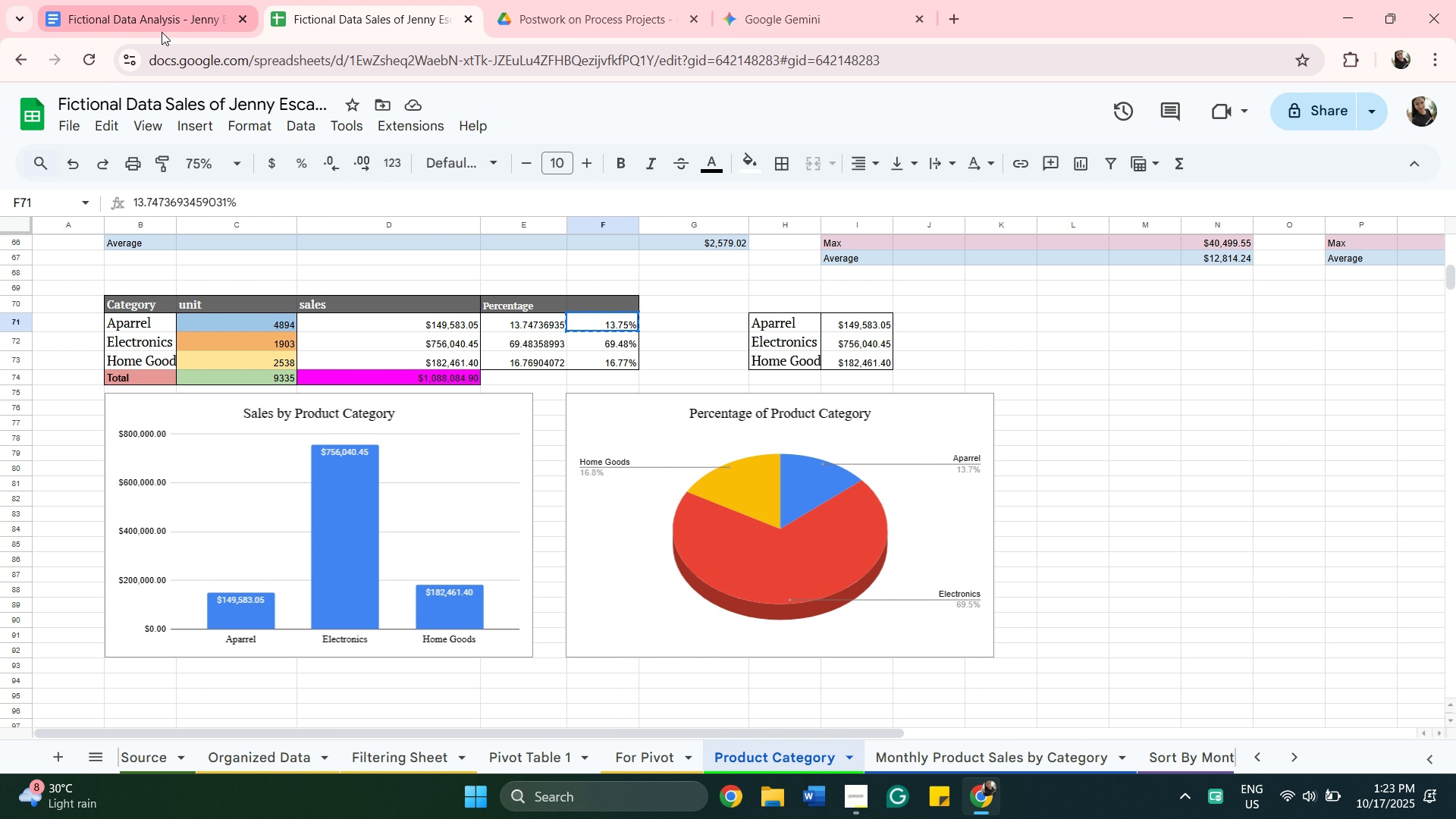 
left_click([161, 22])
 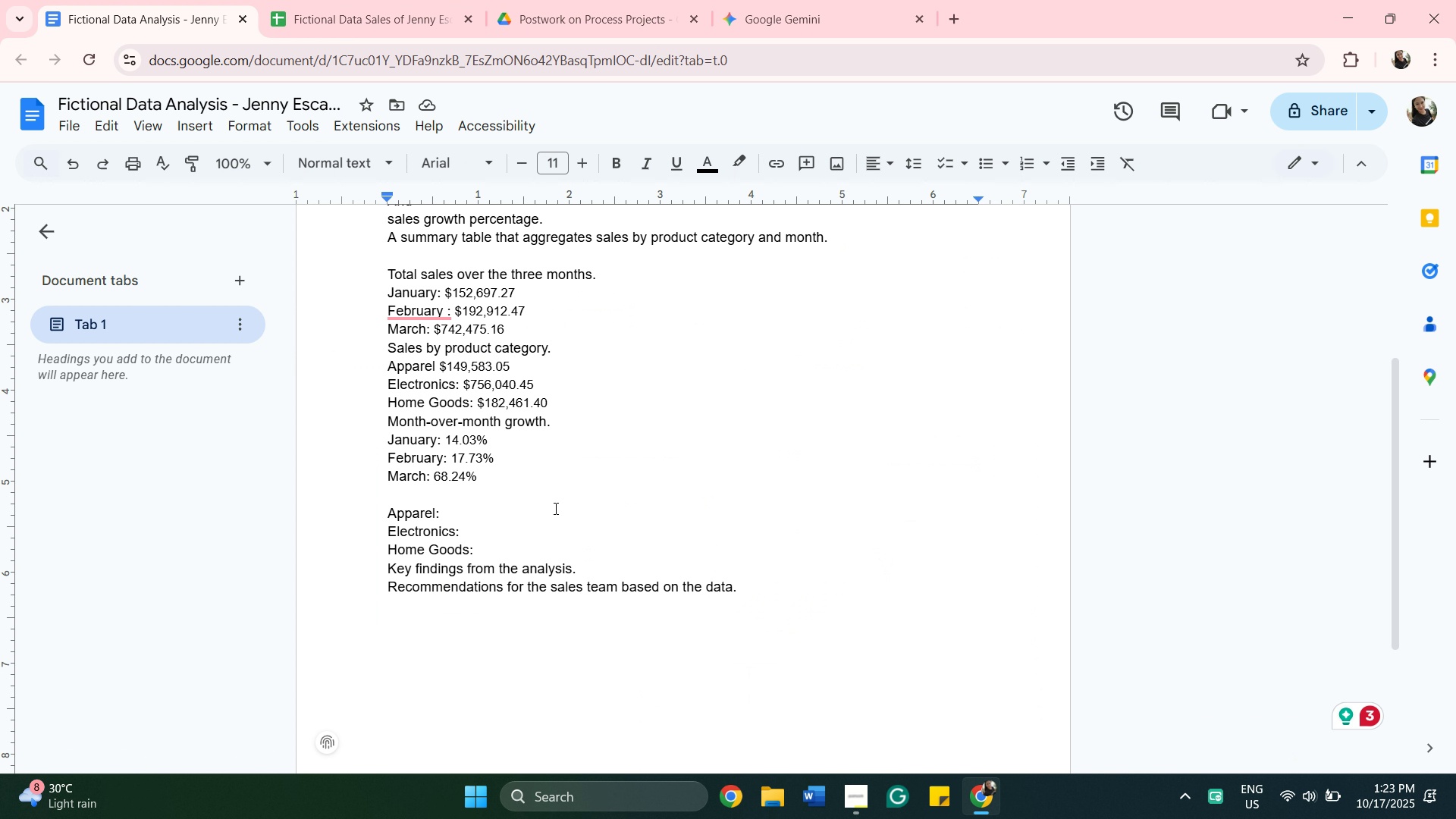 
left_click([553, 507])
 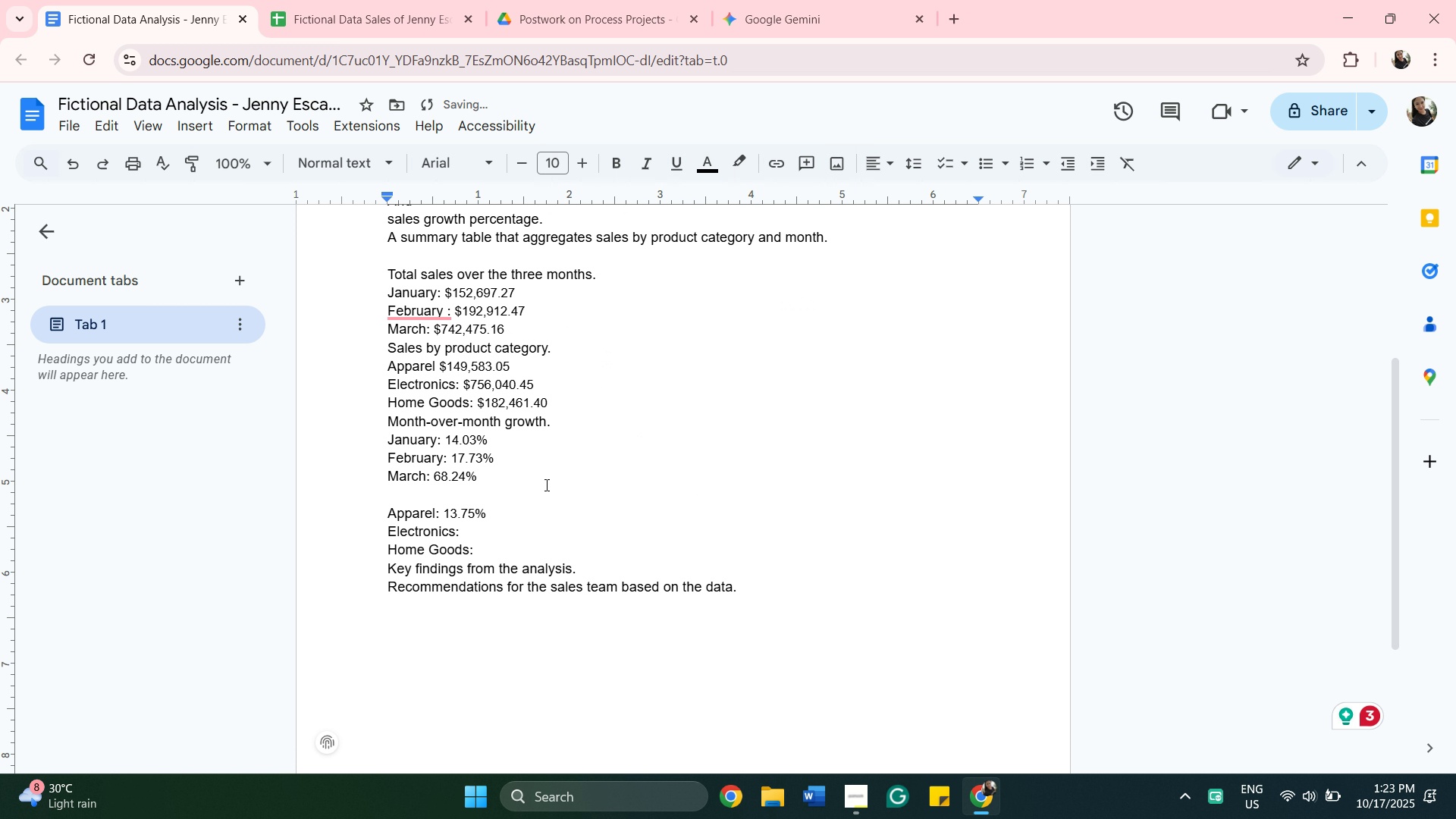 
left_click([540, 533])
 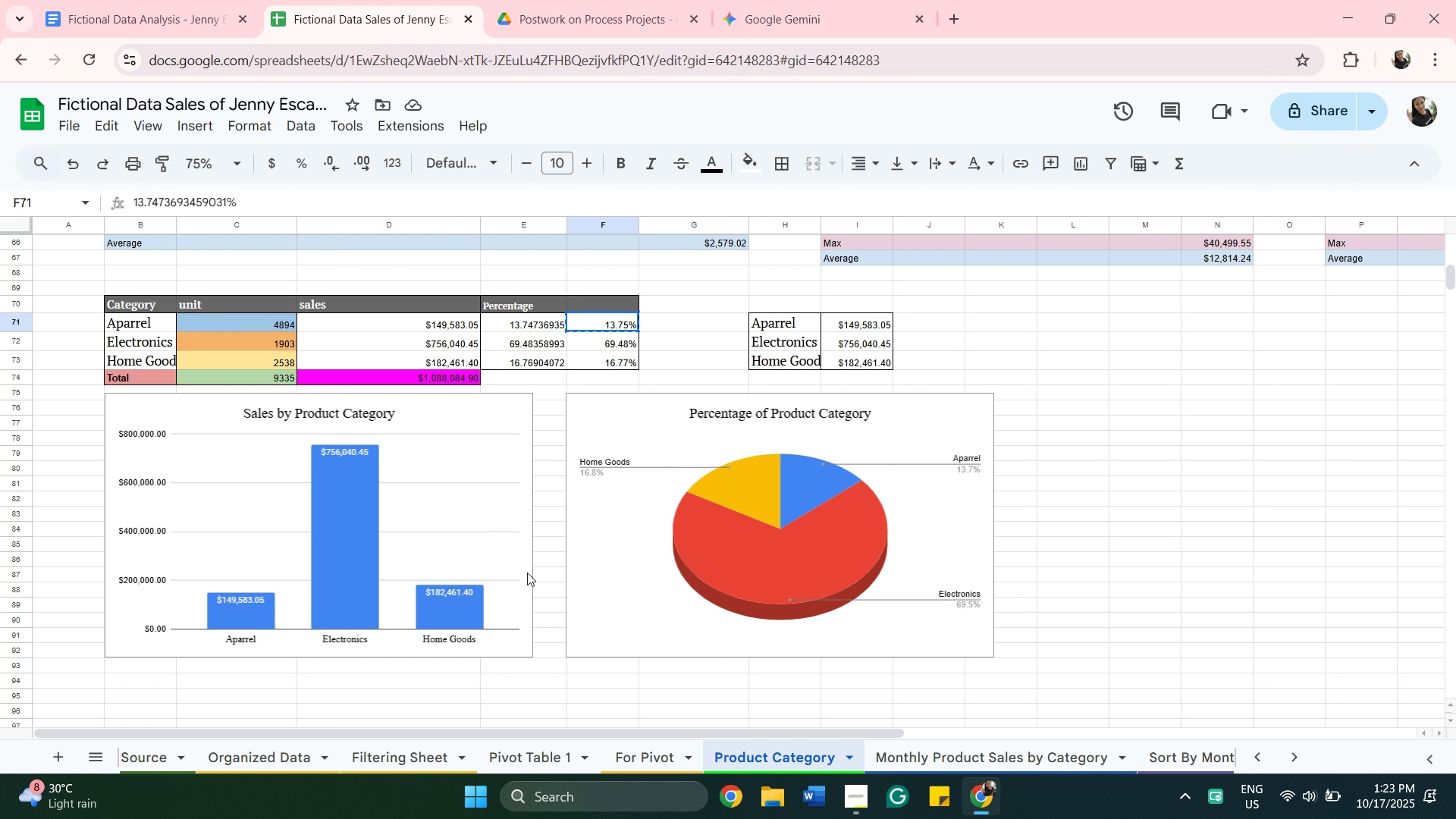 
wait(7.11)
 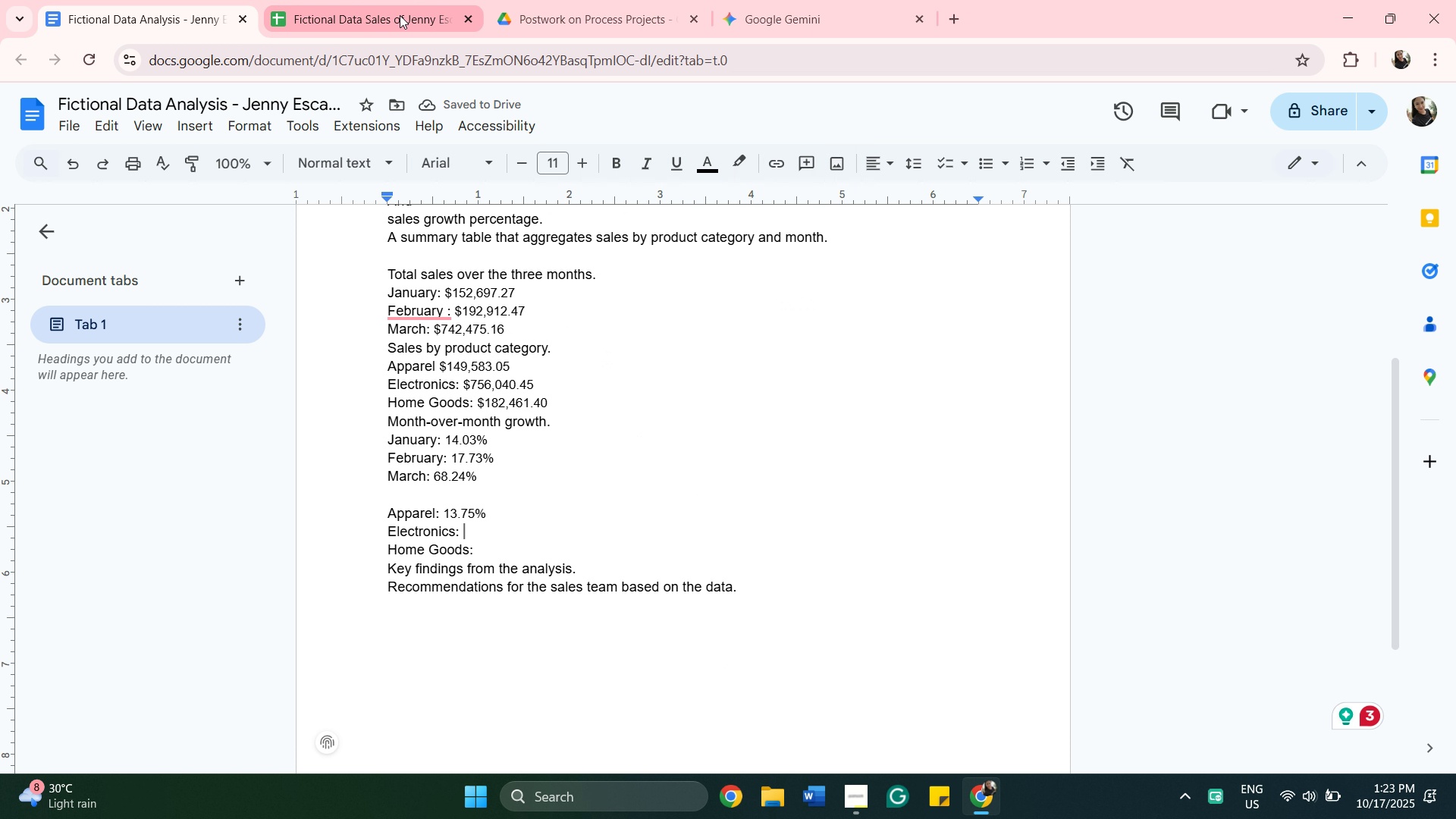 
right_click([592, 337])
 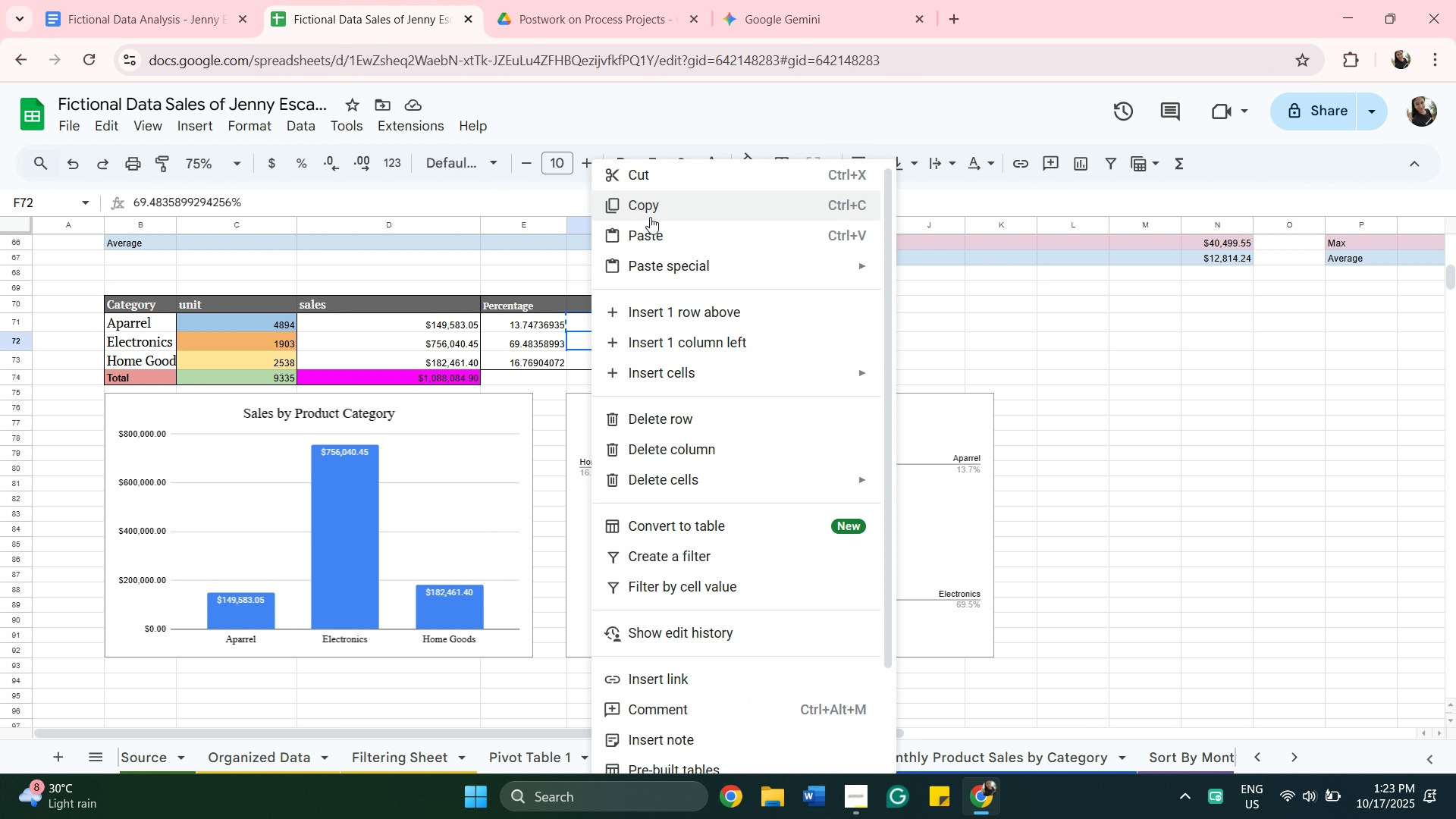 
left_click([650, 216])
 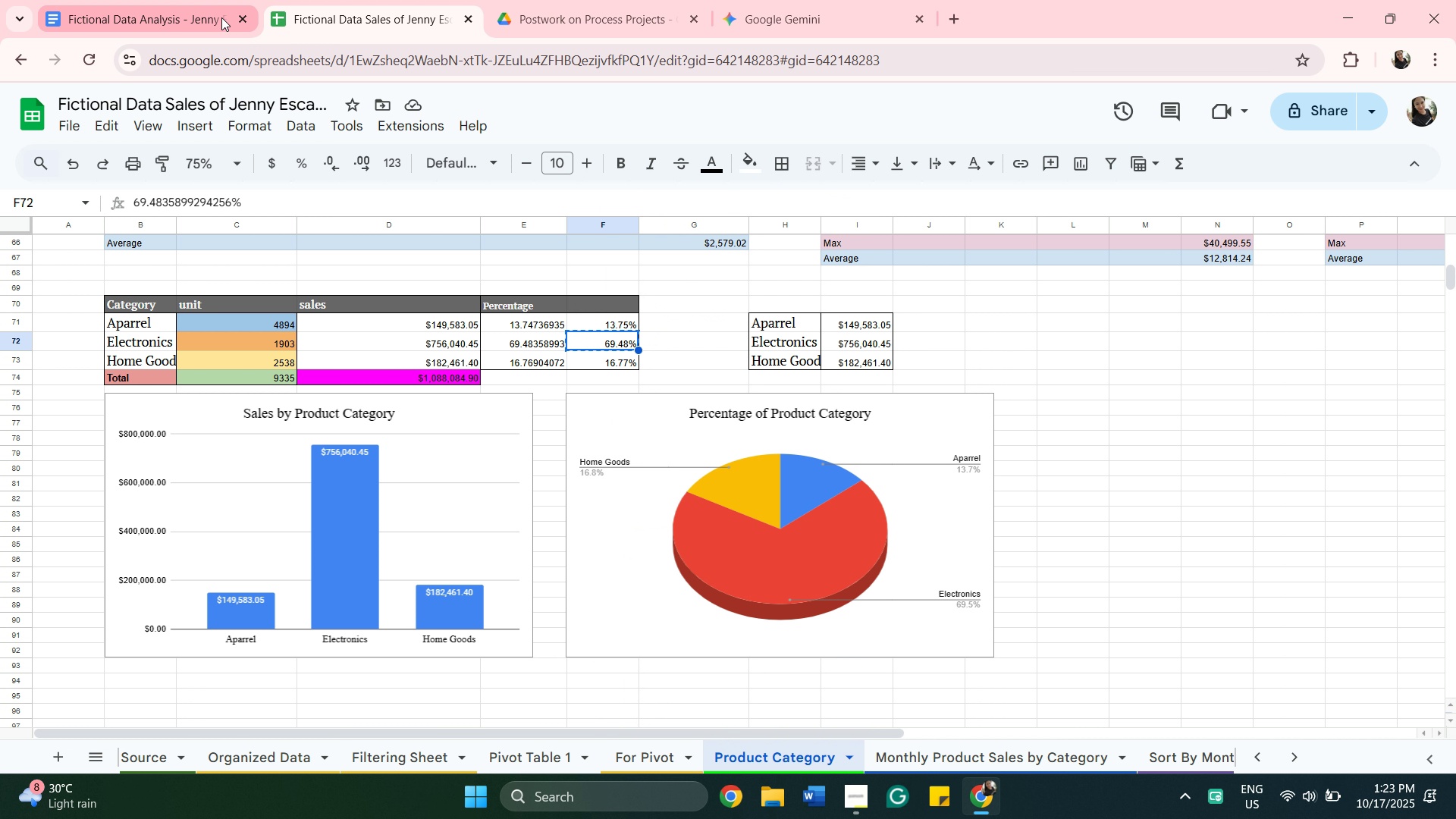 
left_click([221, 16])
 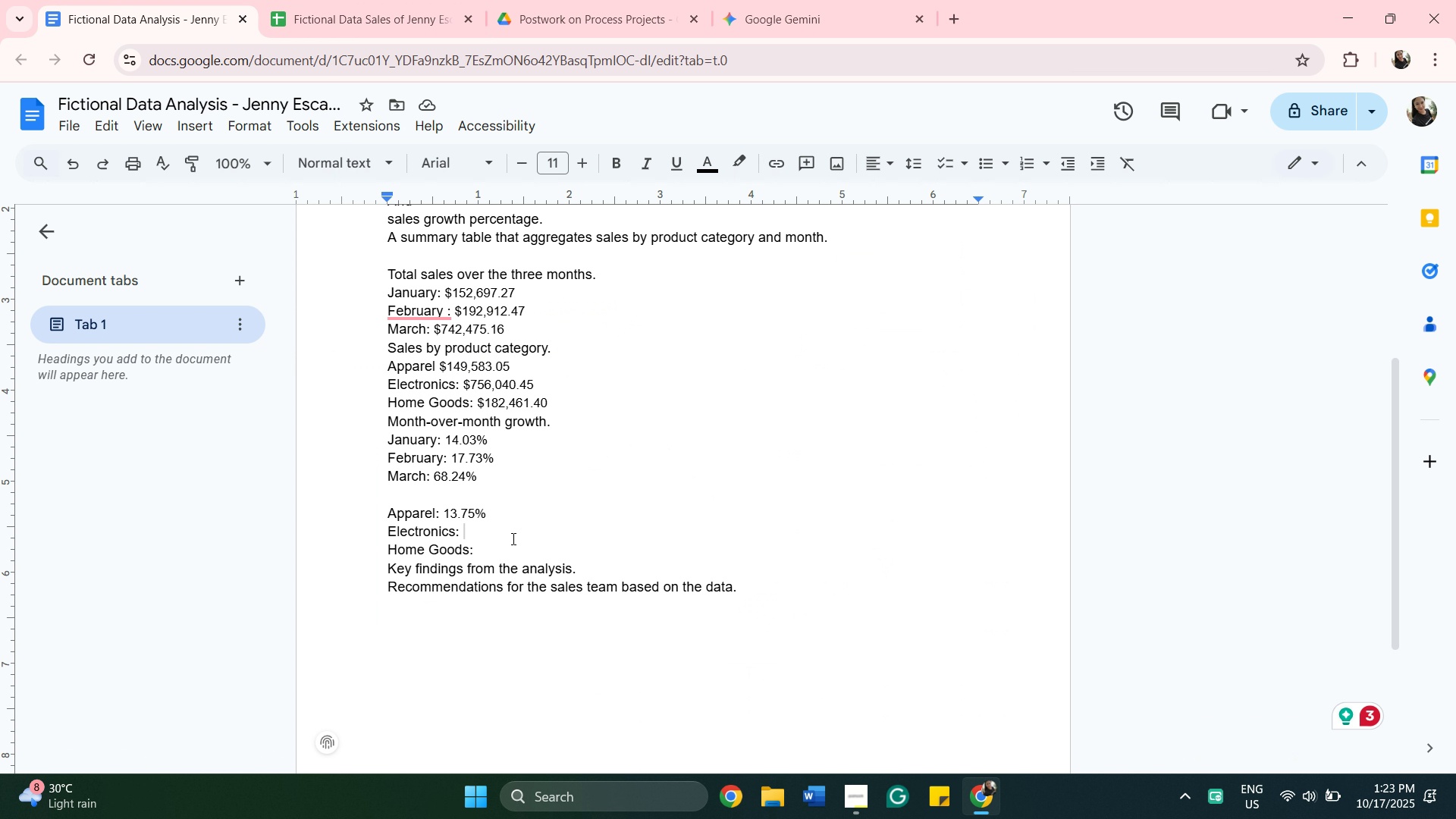 
right_click([512, 538])
 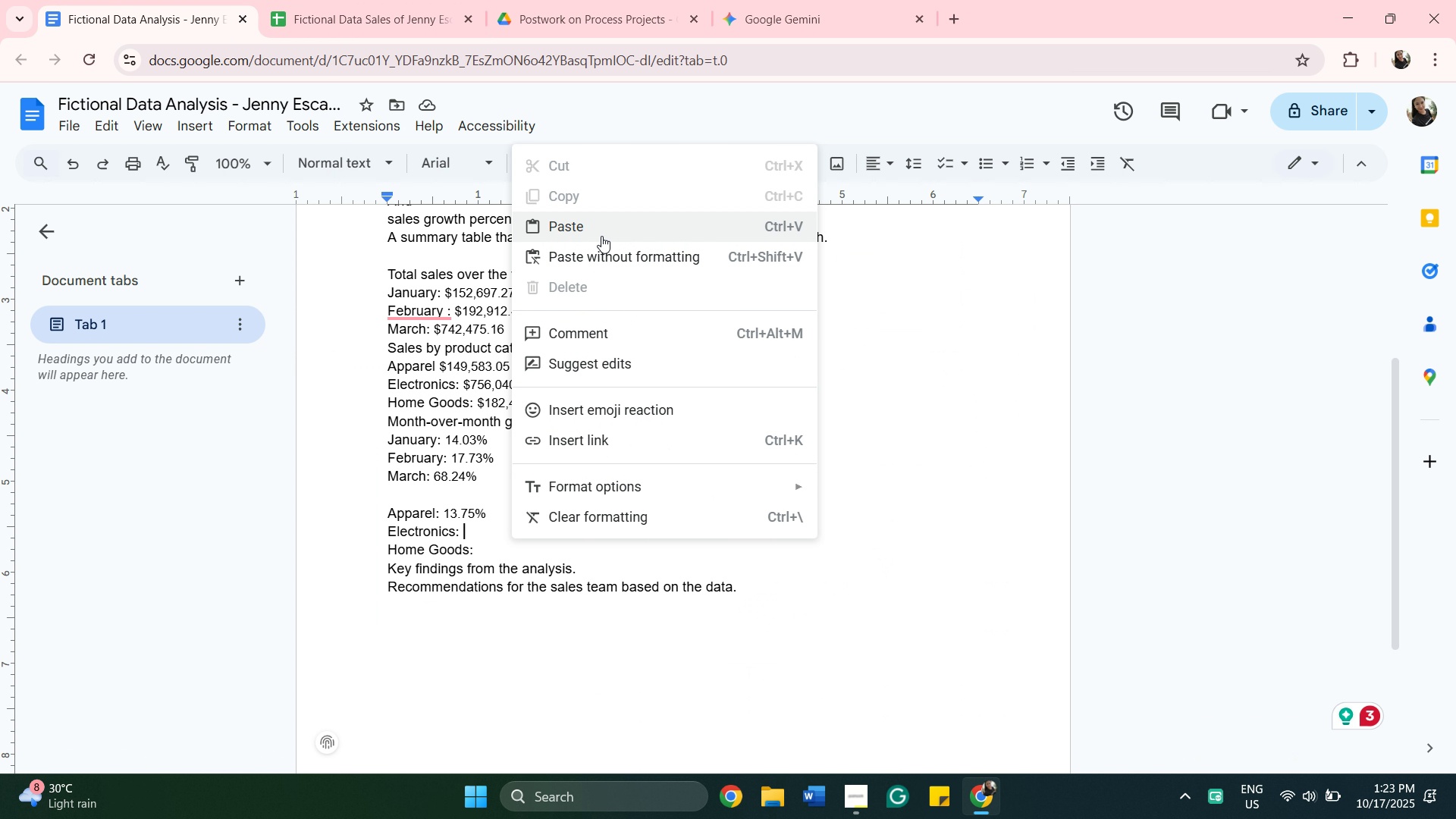 
left_click([602, 236])
 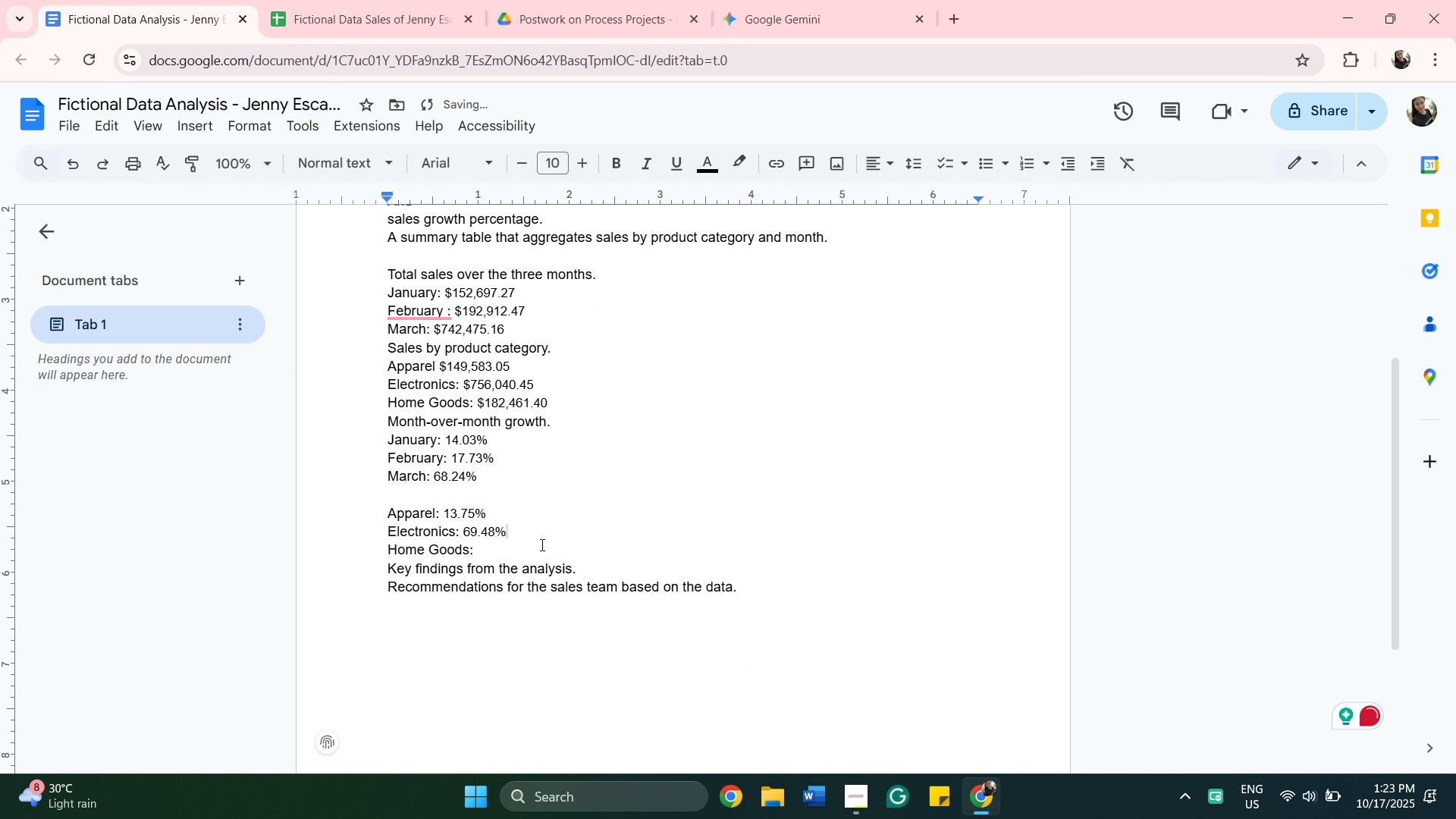 
left_click([541, 544])
 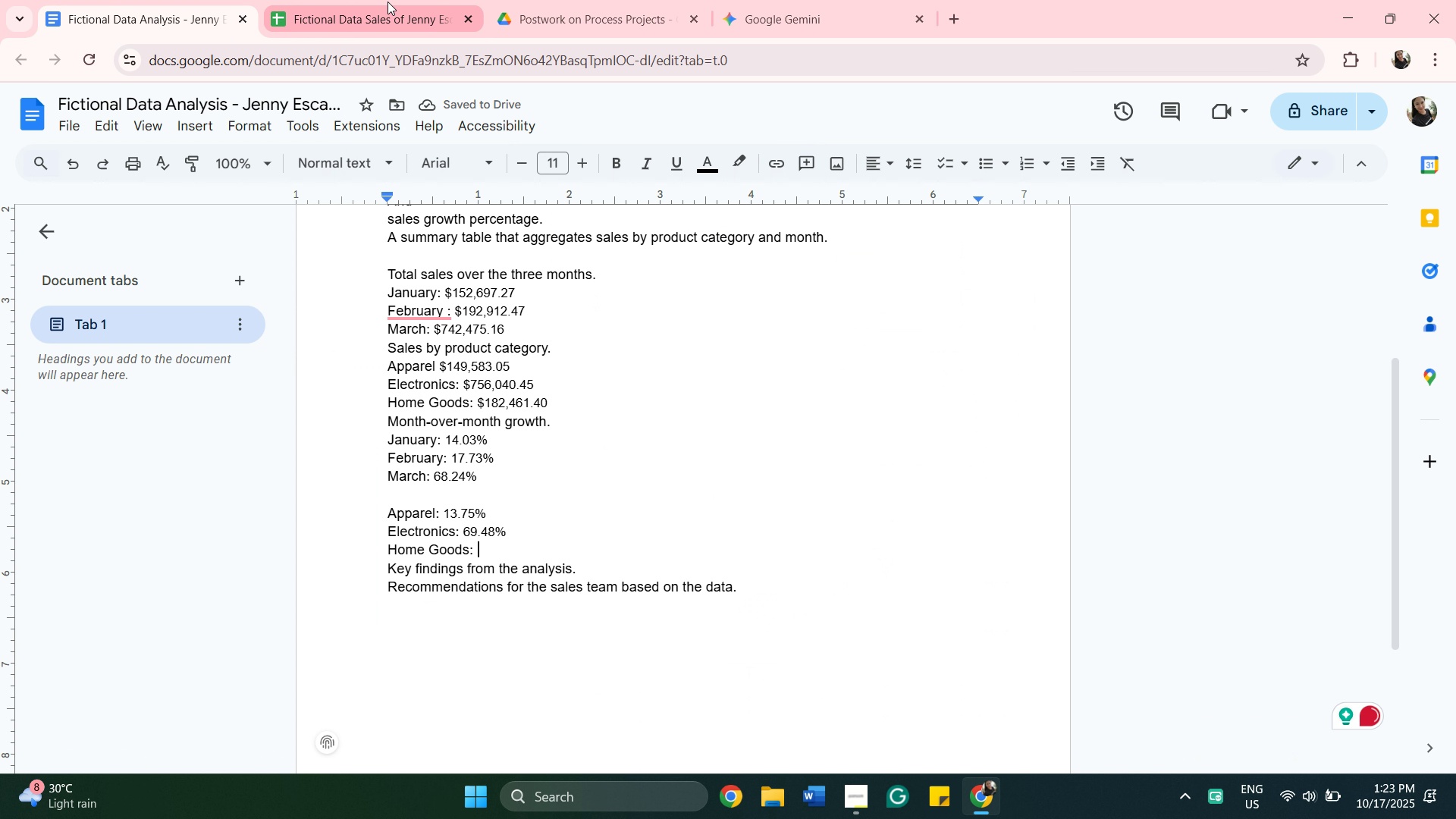 
left_click([388, 2])
 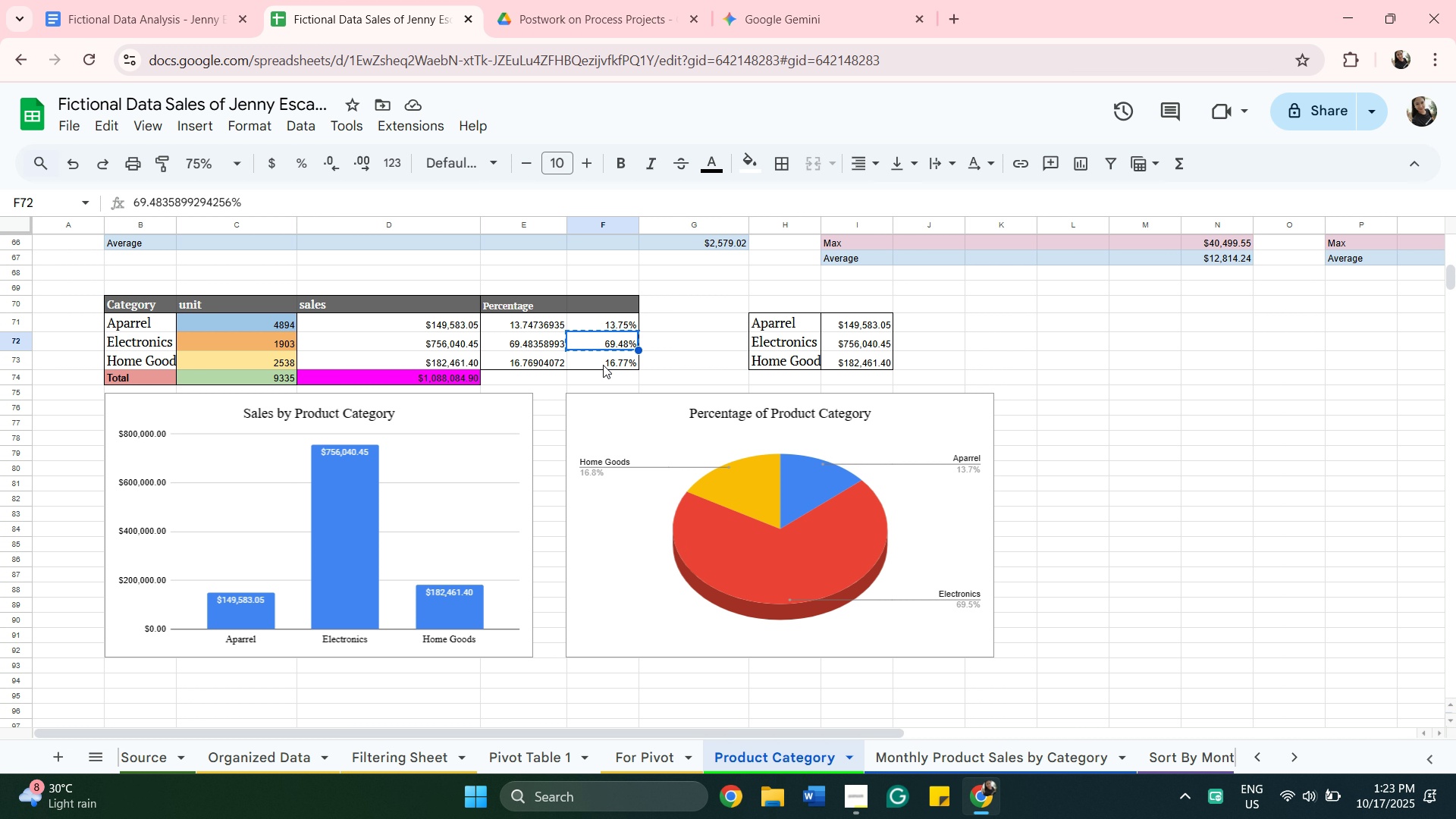 
left_click([603, 364])
 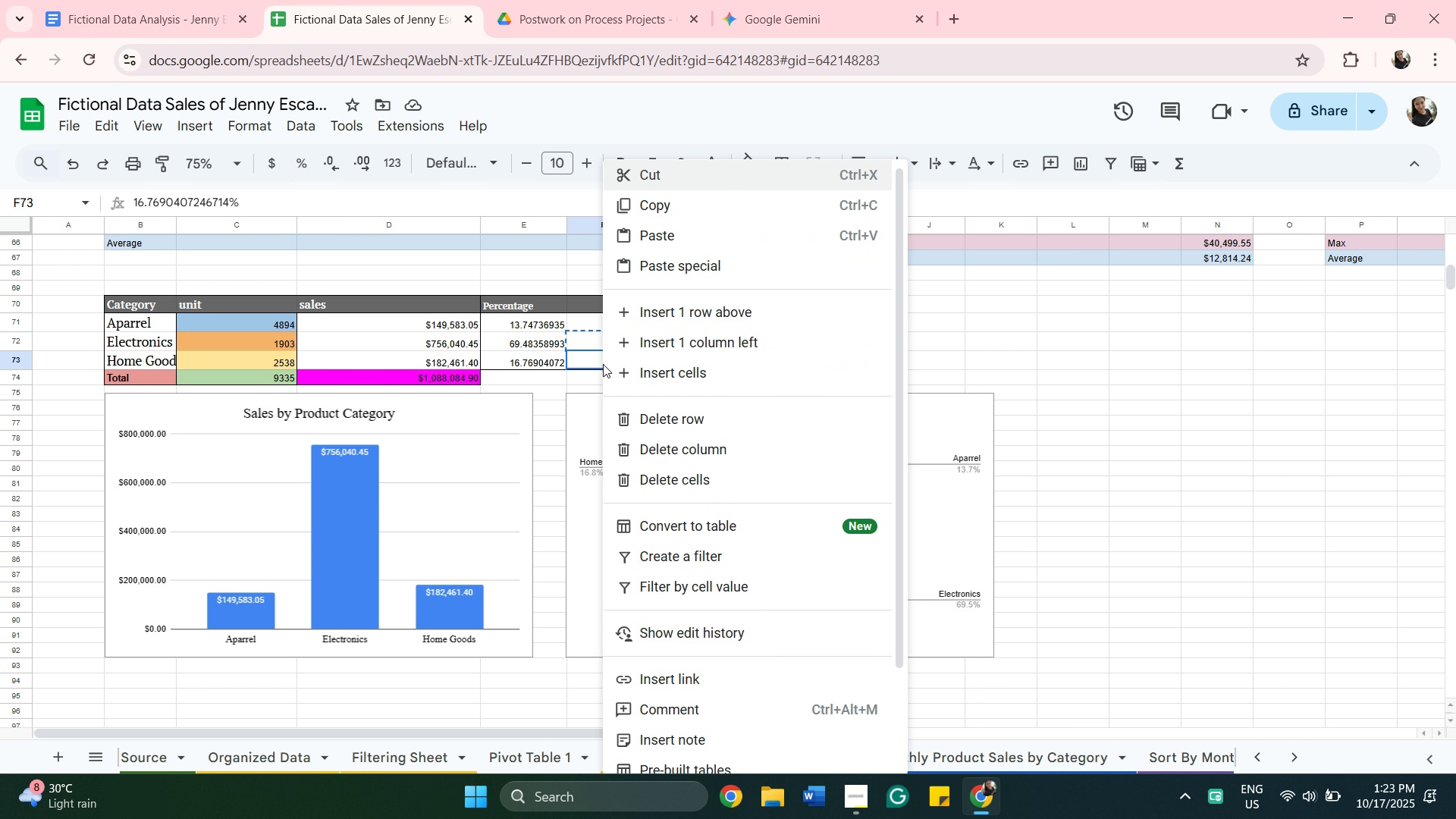 
right_click([603, 364])
 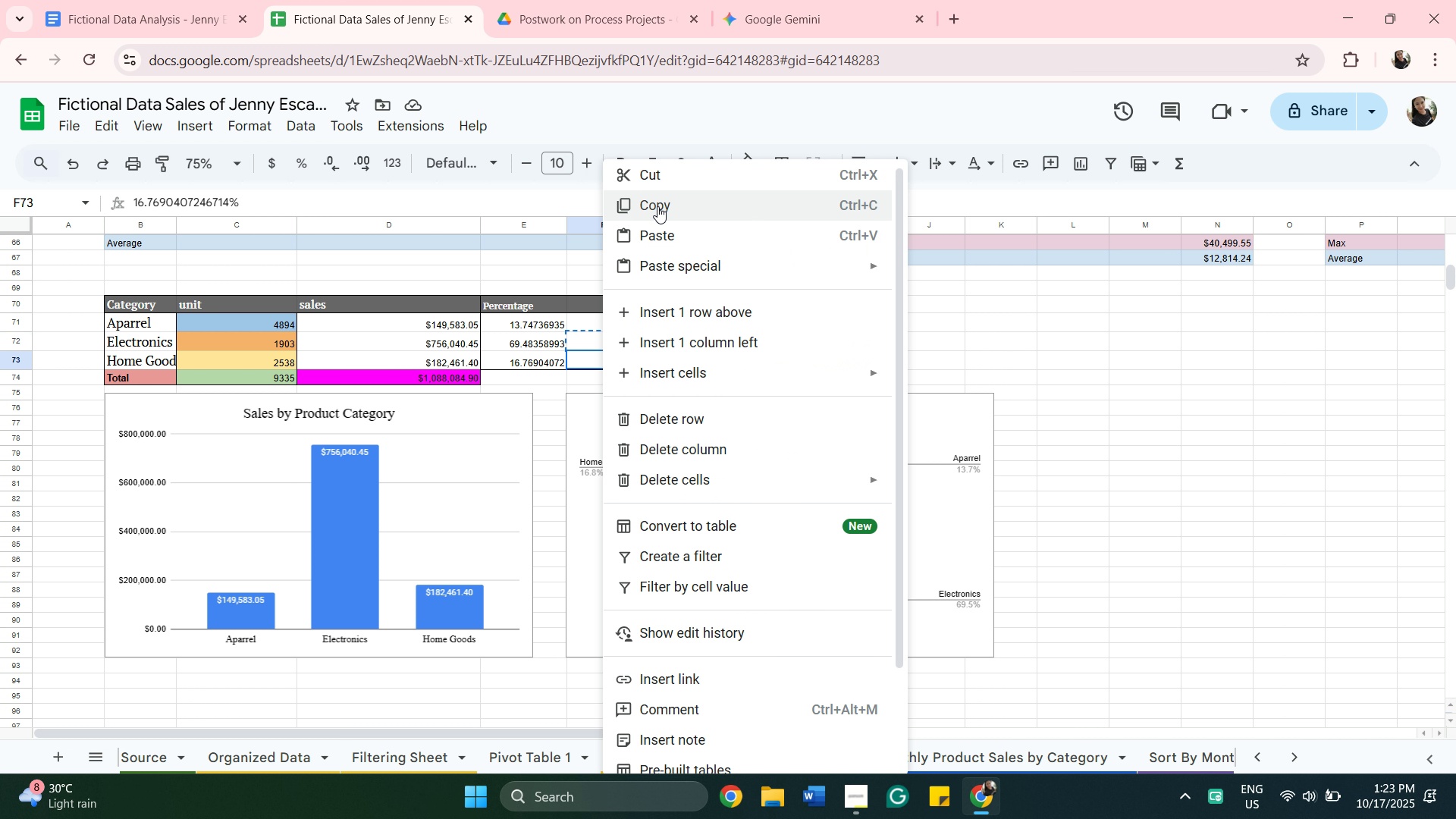 
left_click([658, 206])
 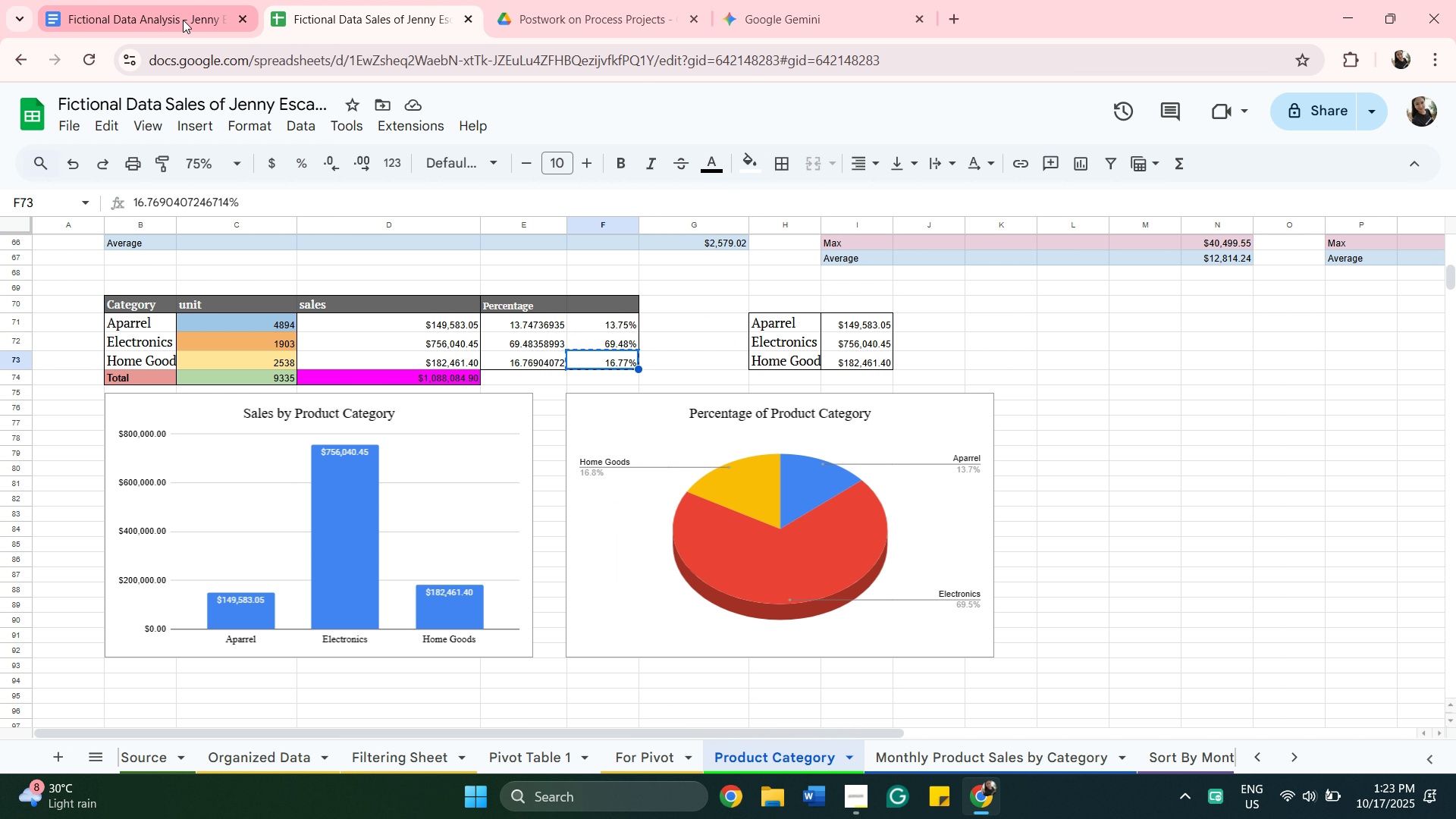 
left_click([183, 20])
 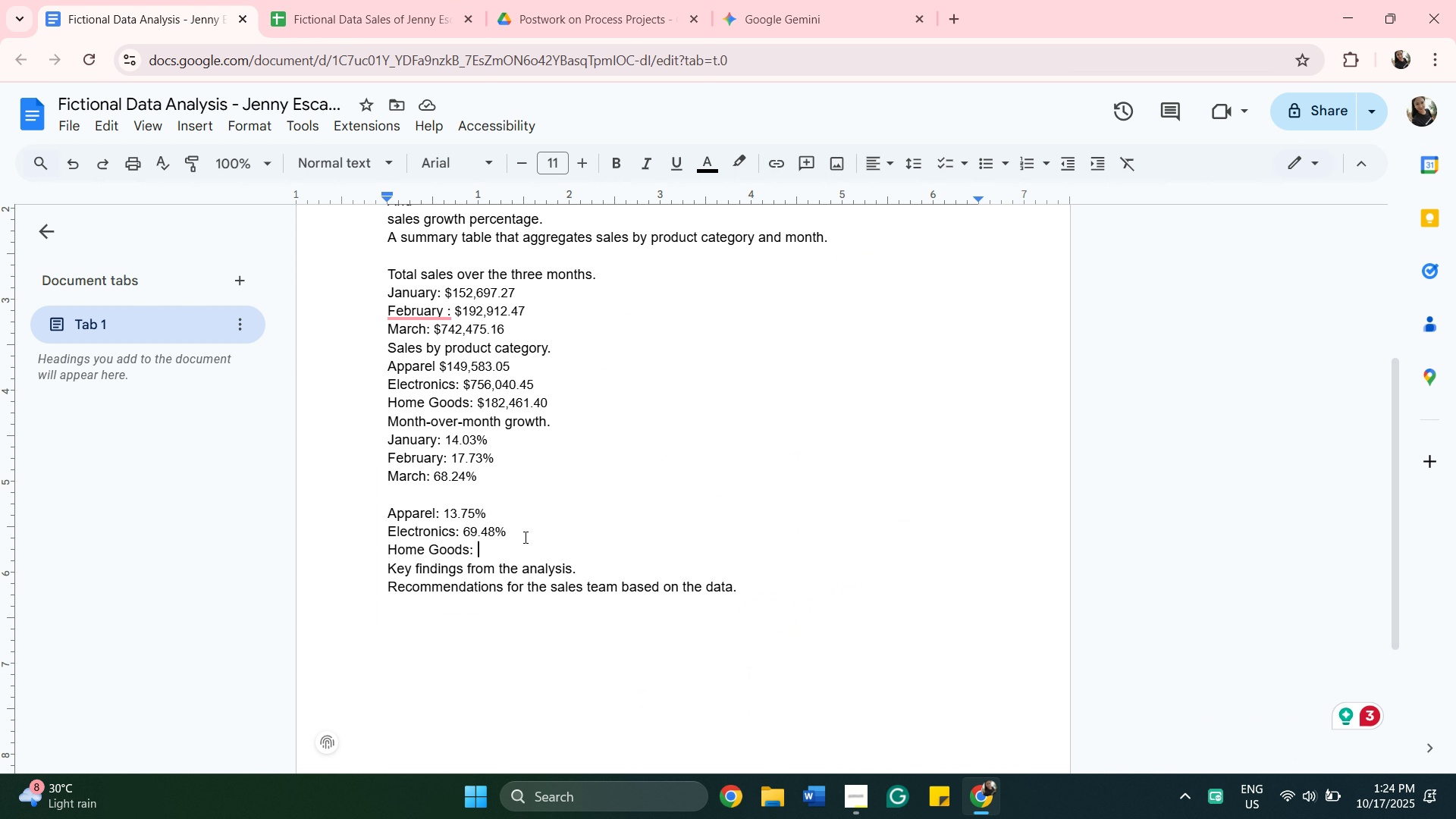 
right_click([524, 537])
 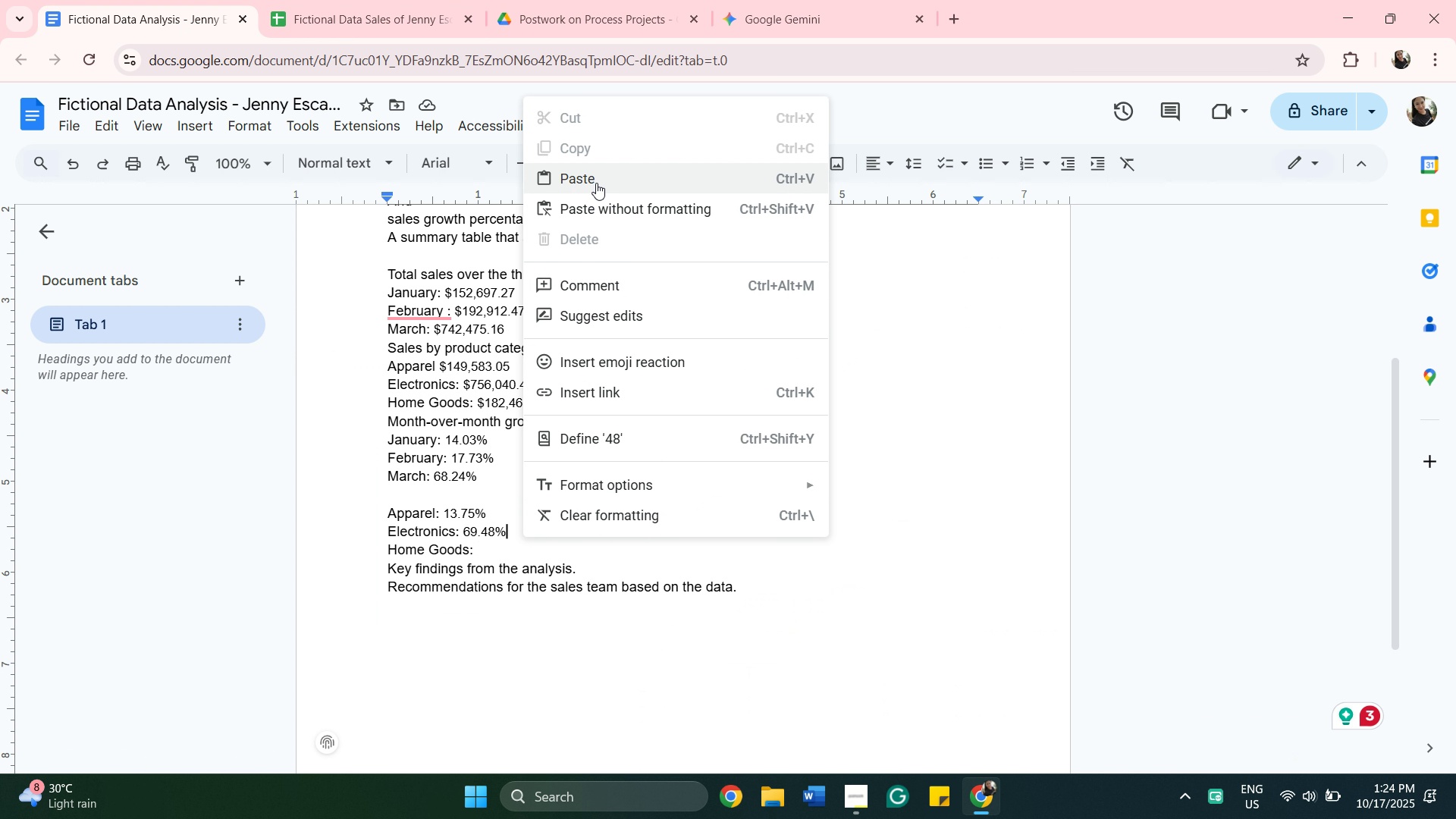 
left_click([596, 183])
 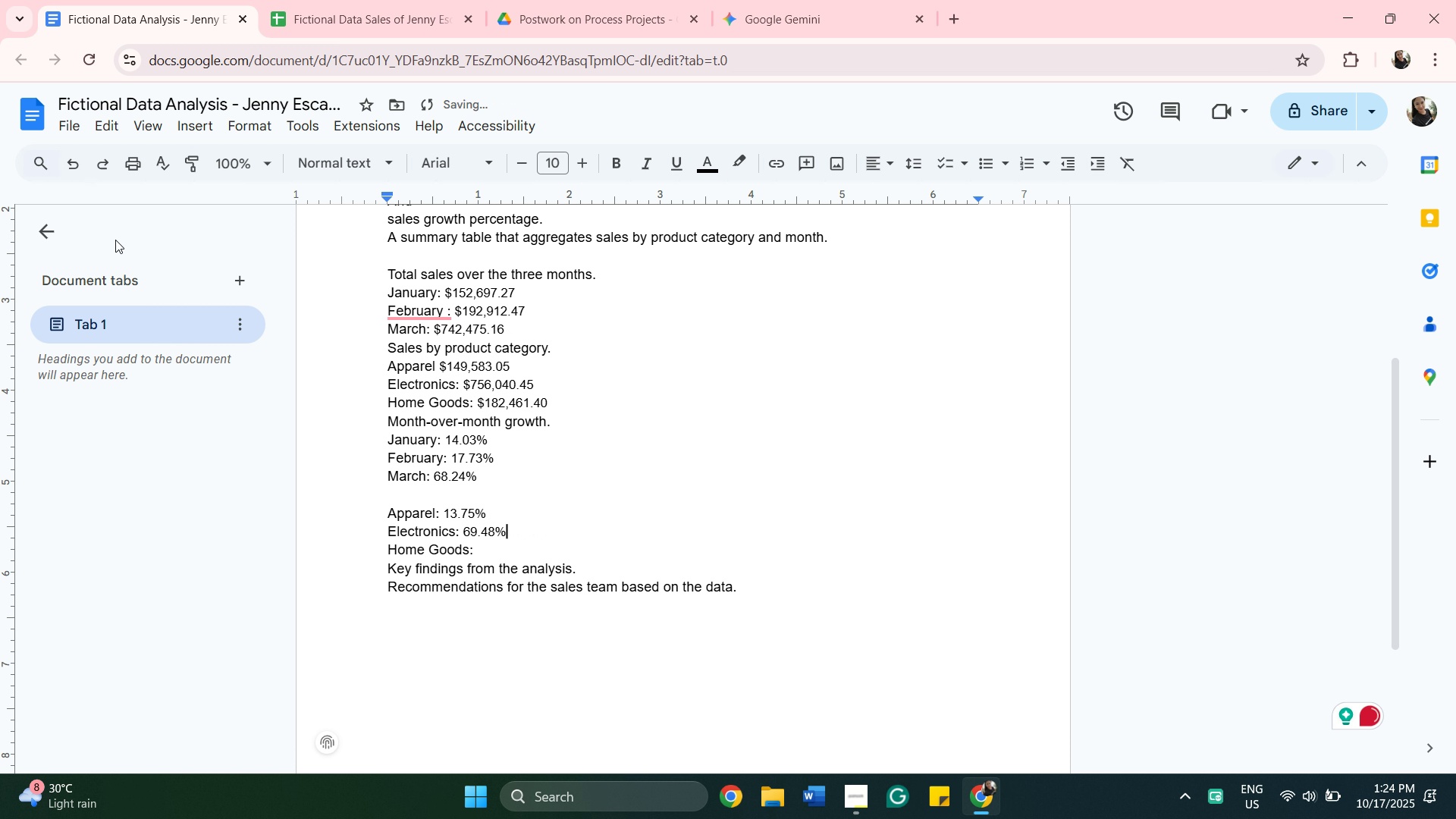 
wait(5.32)
 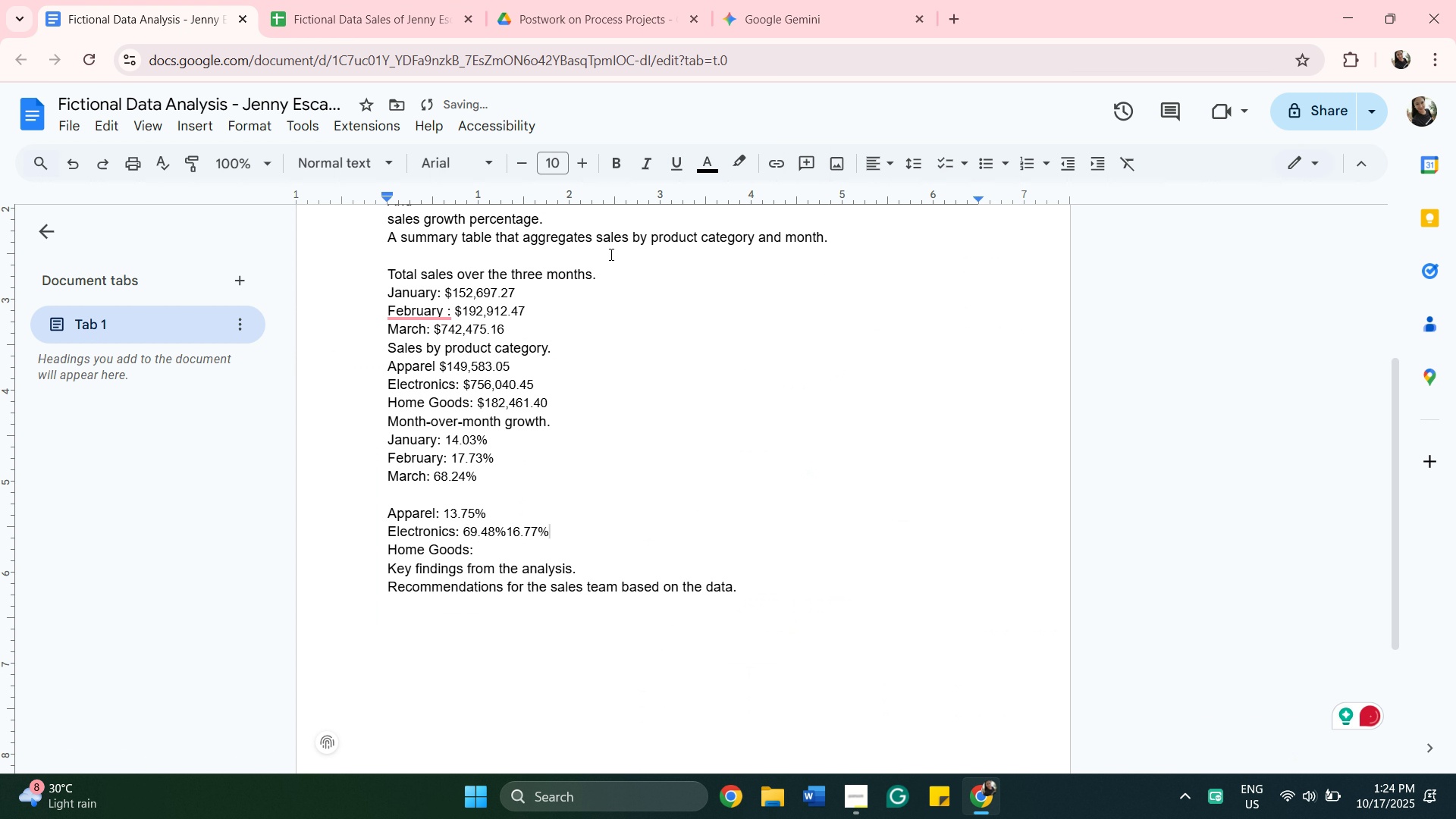 
left_click([494, 544])
 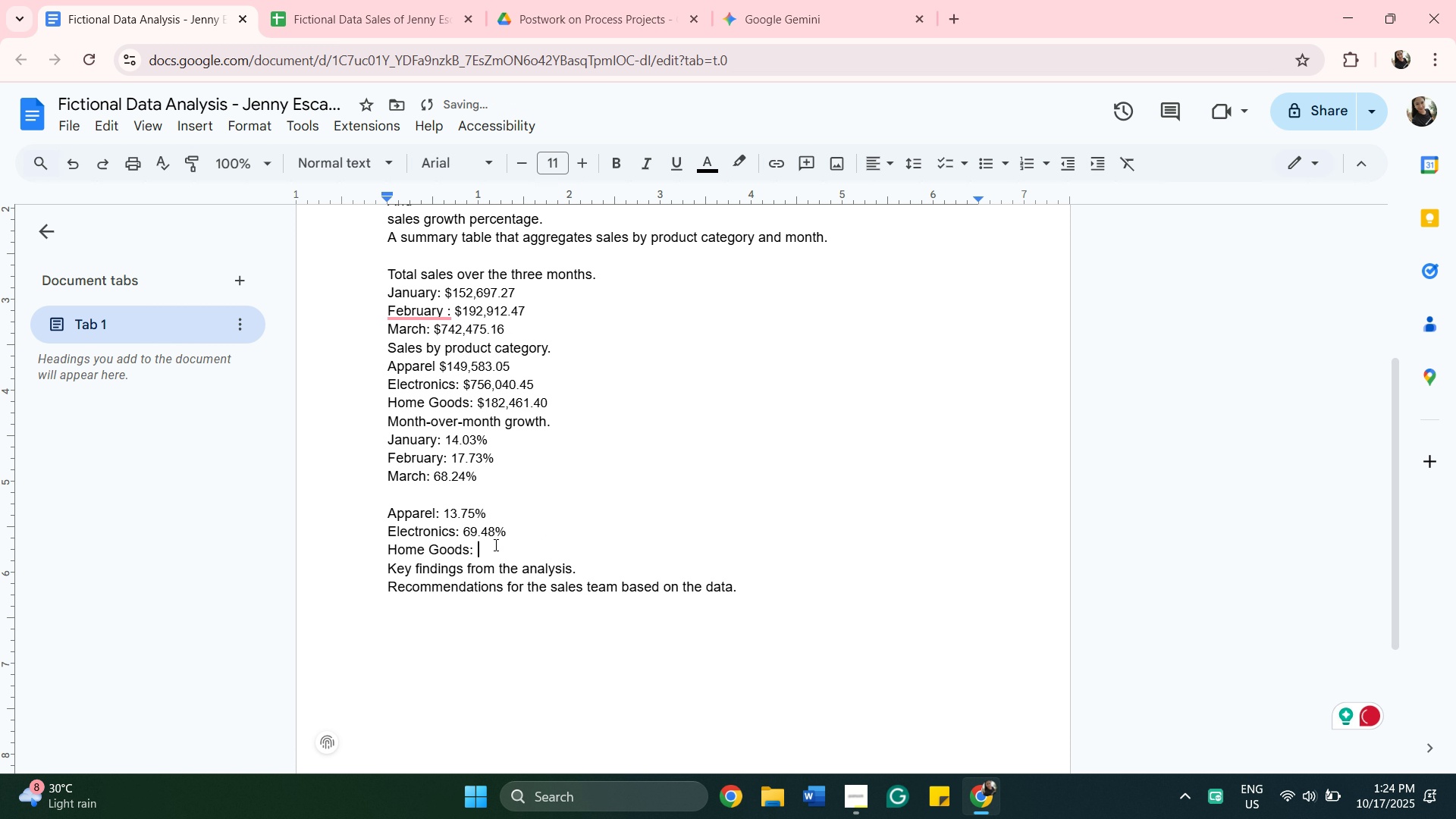 
right_click([494, 544])
 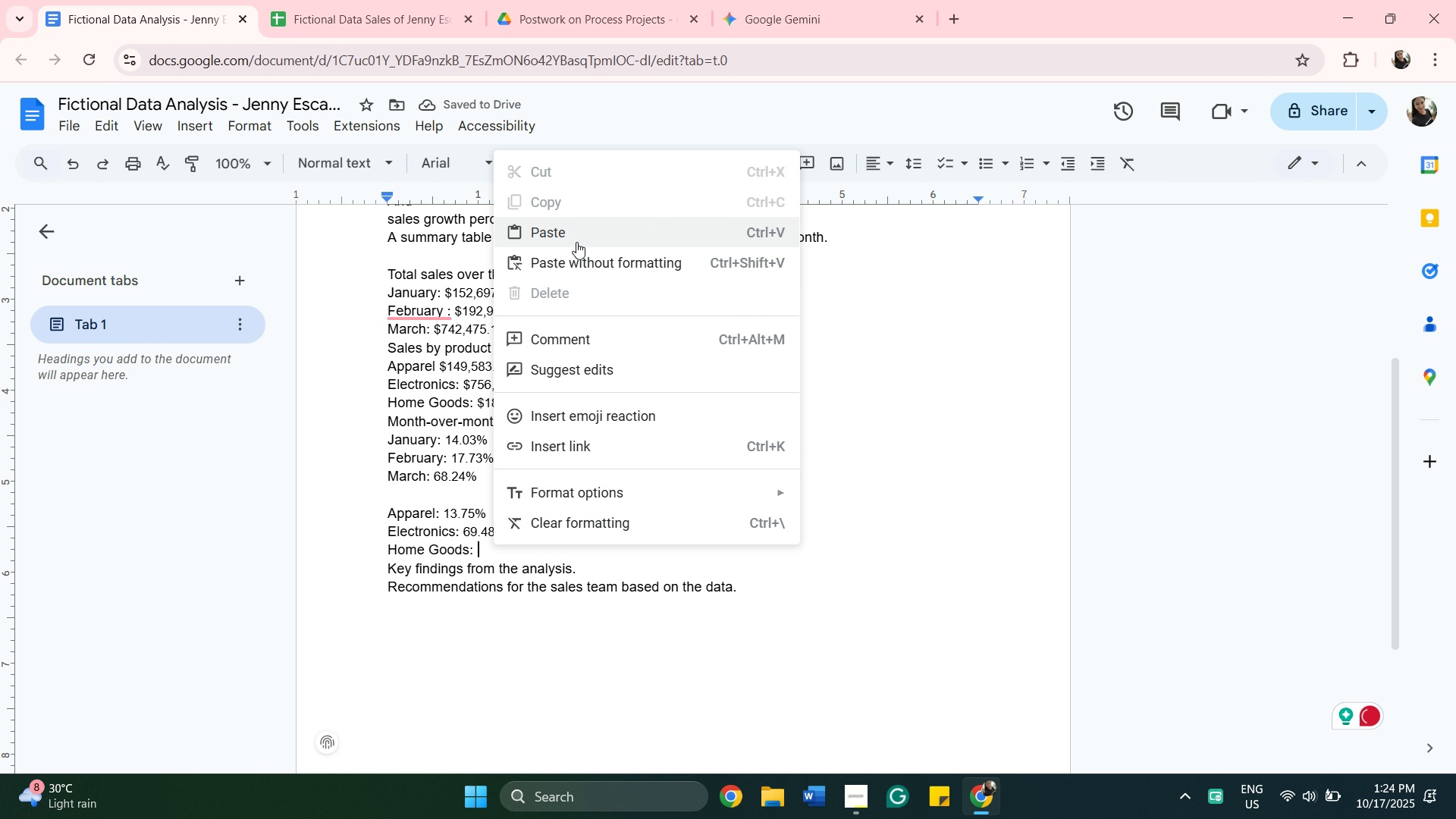 
left_click([576, 242])
 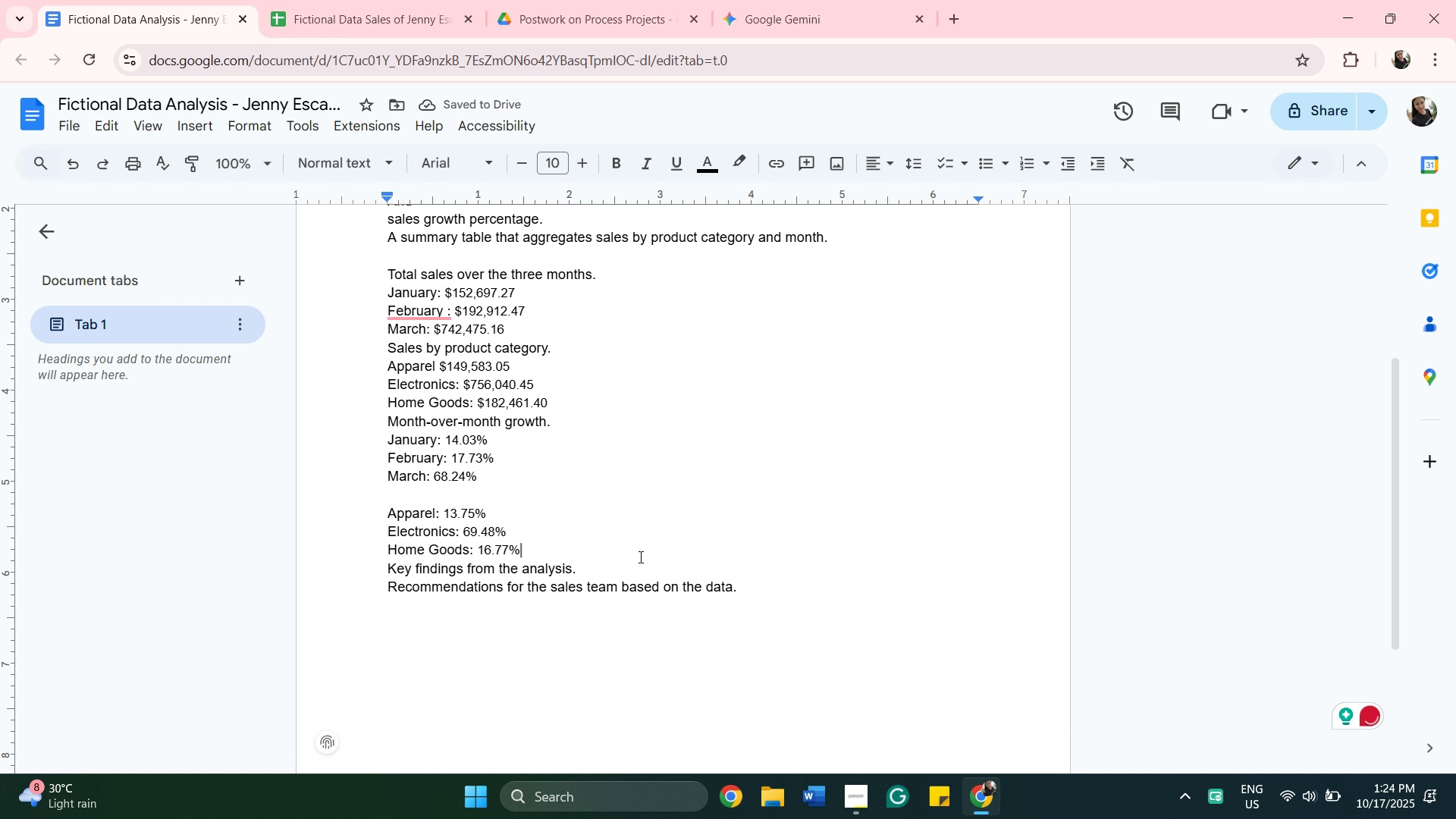 
wait(6.45)
 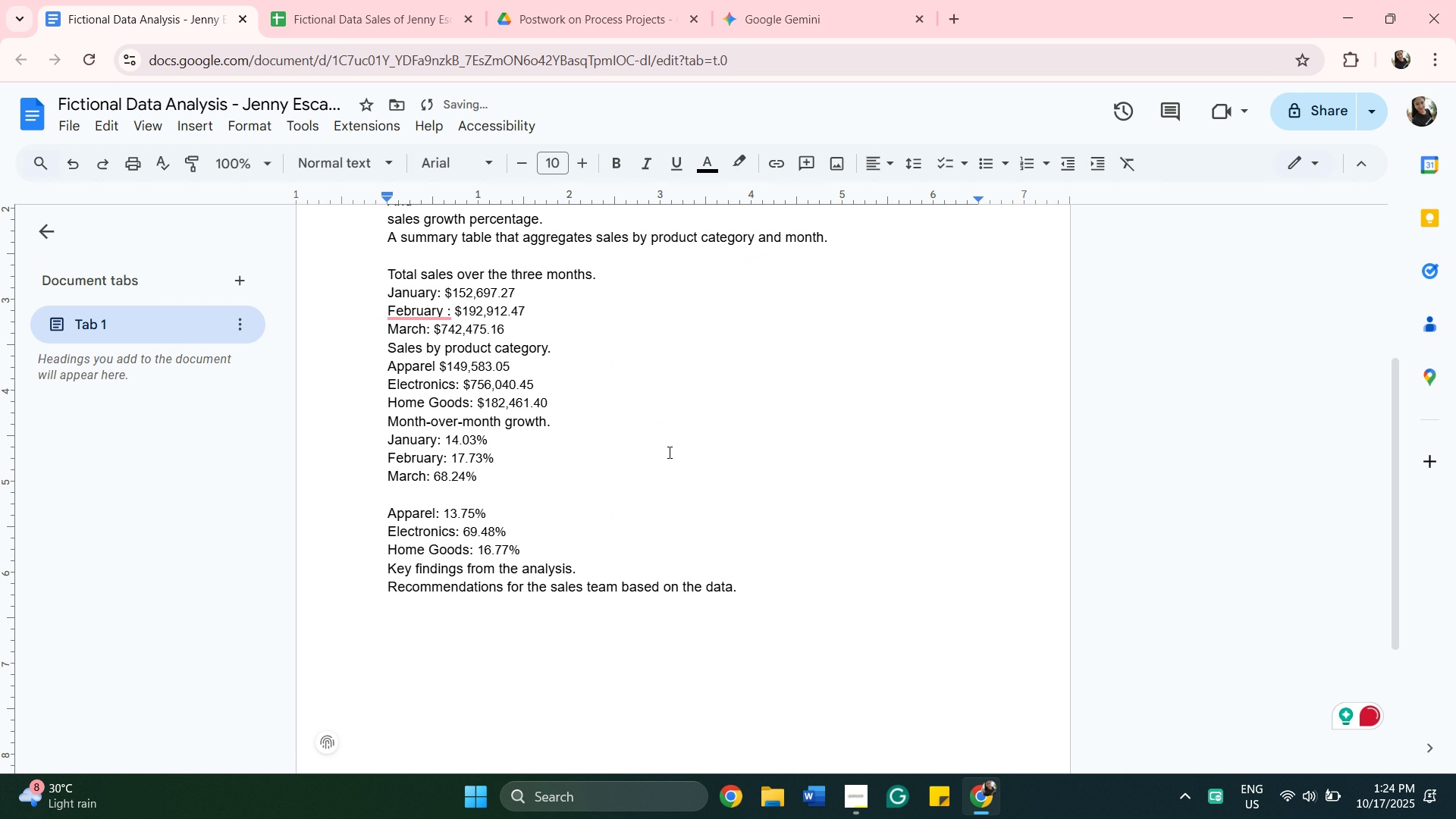 
key(Enter)
 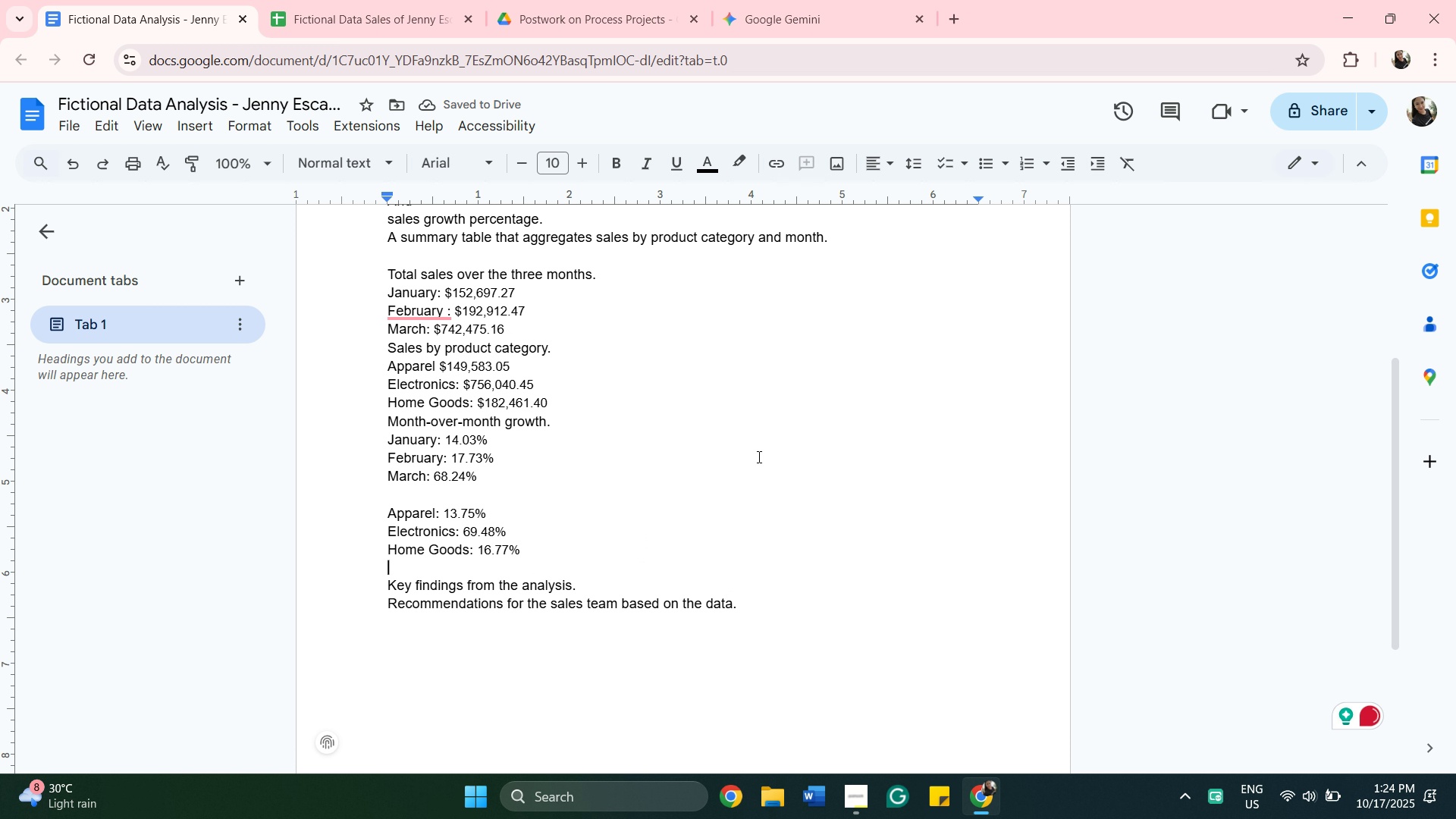 
left_click([635, 401])
 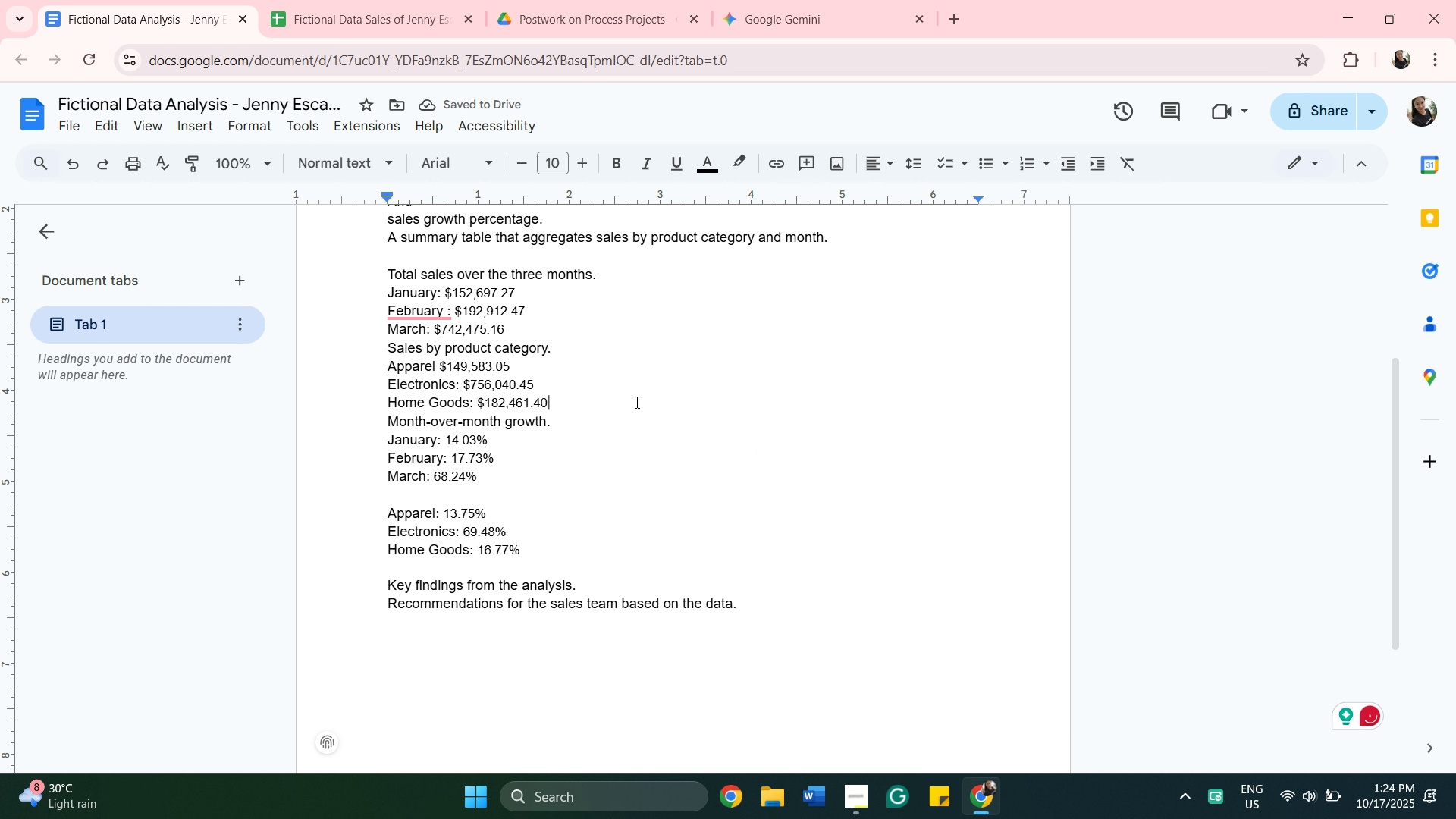 
key(Enter)
 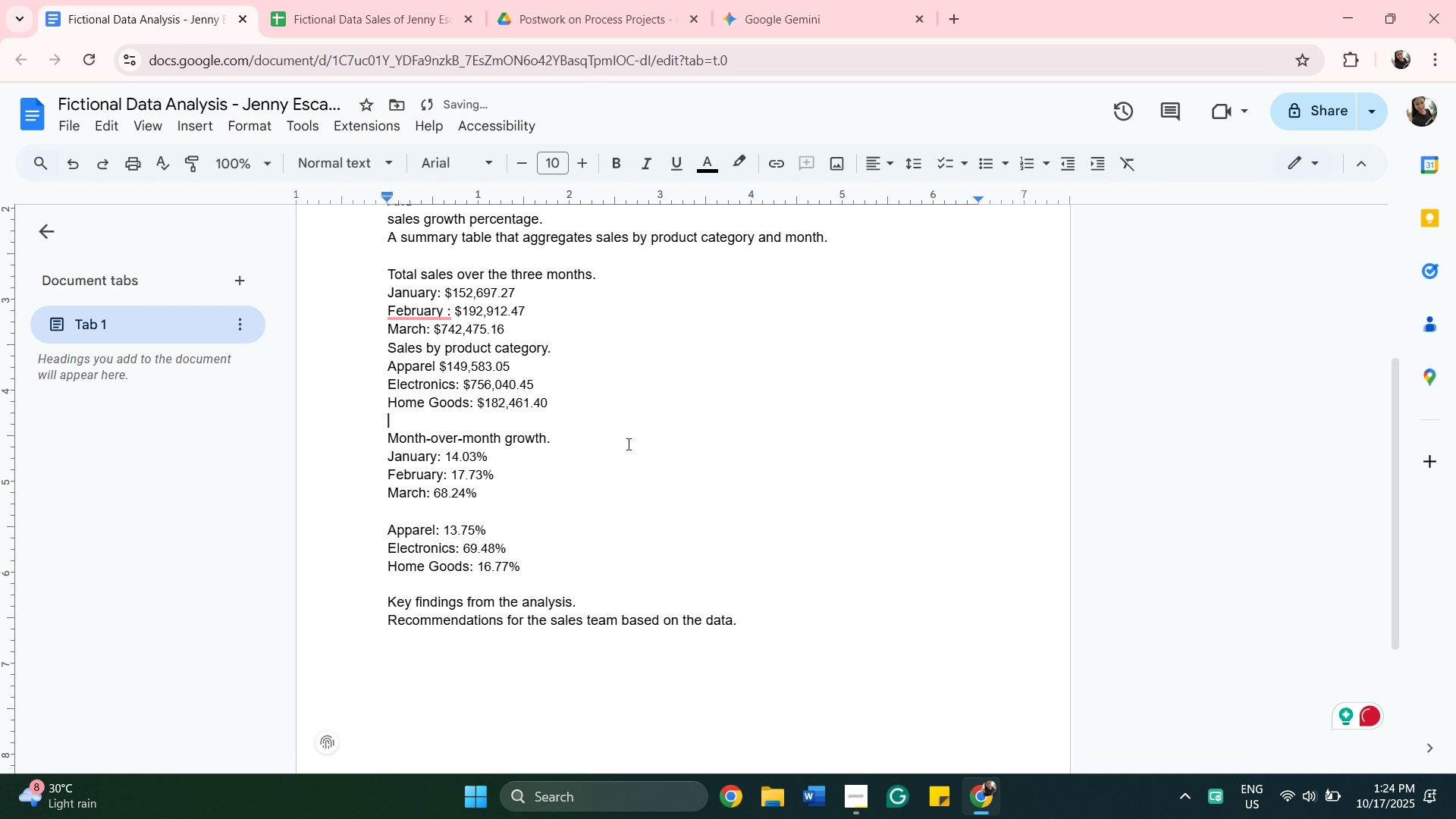 
scroll: coordinate [607, 319], scroll_direction: up, amount: 4.0
 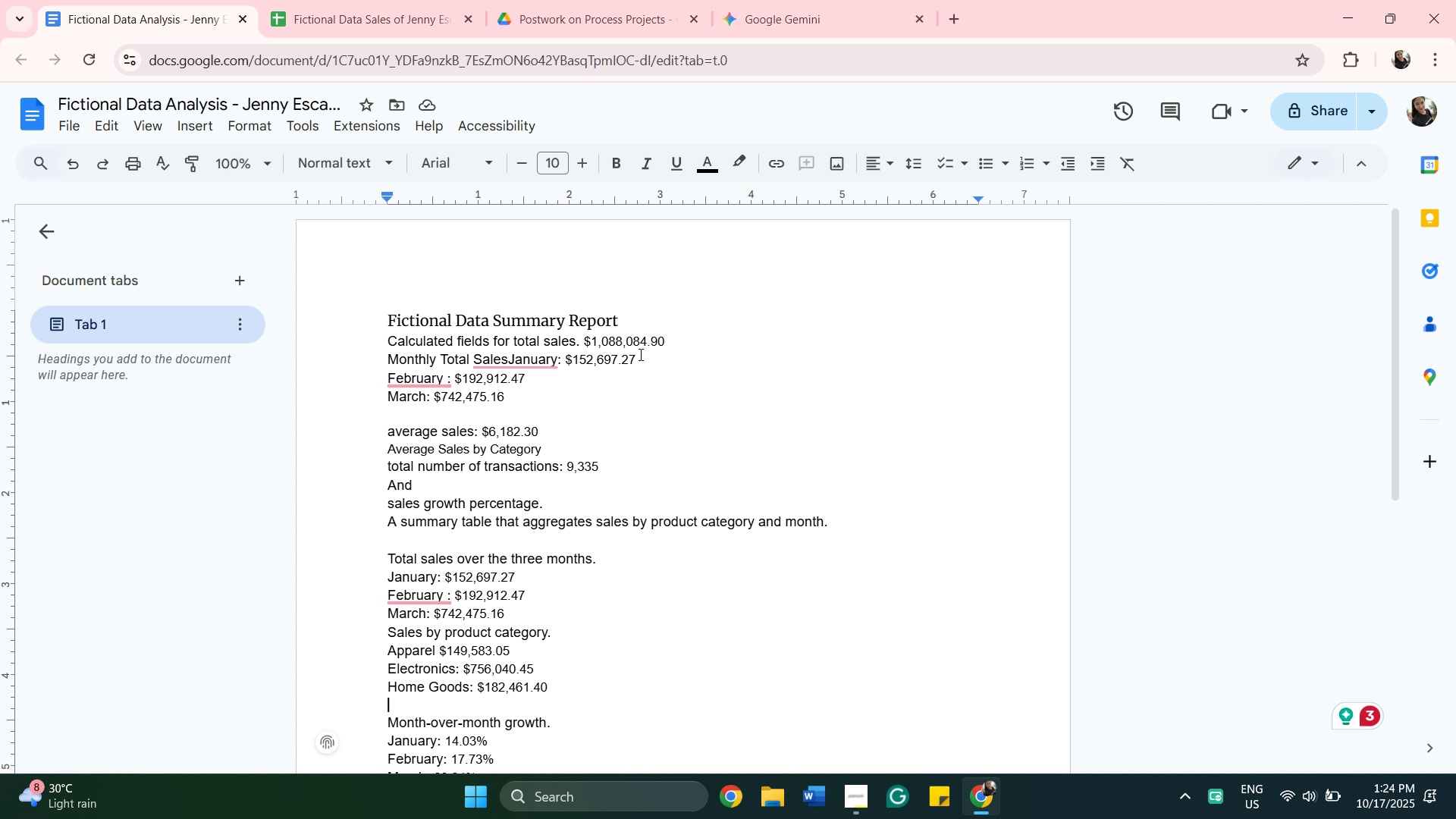 
wait(12.97)
 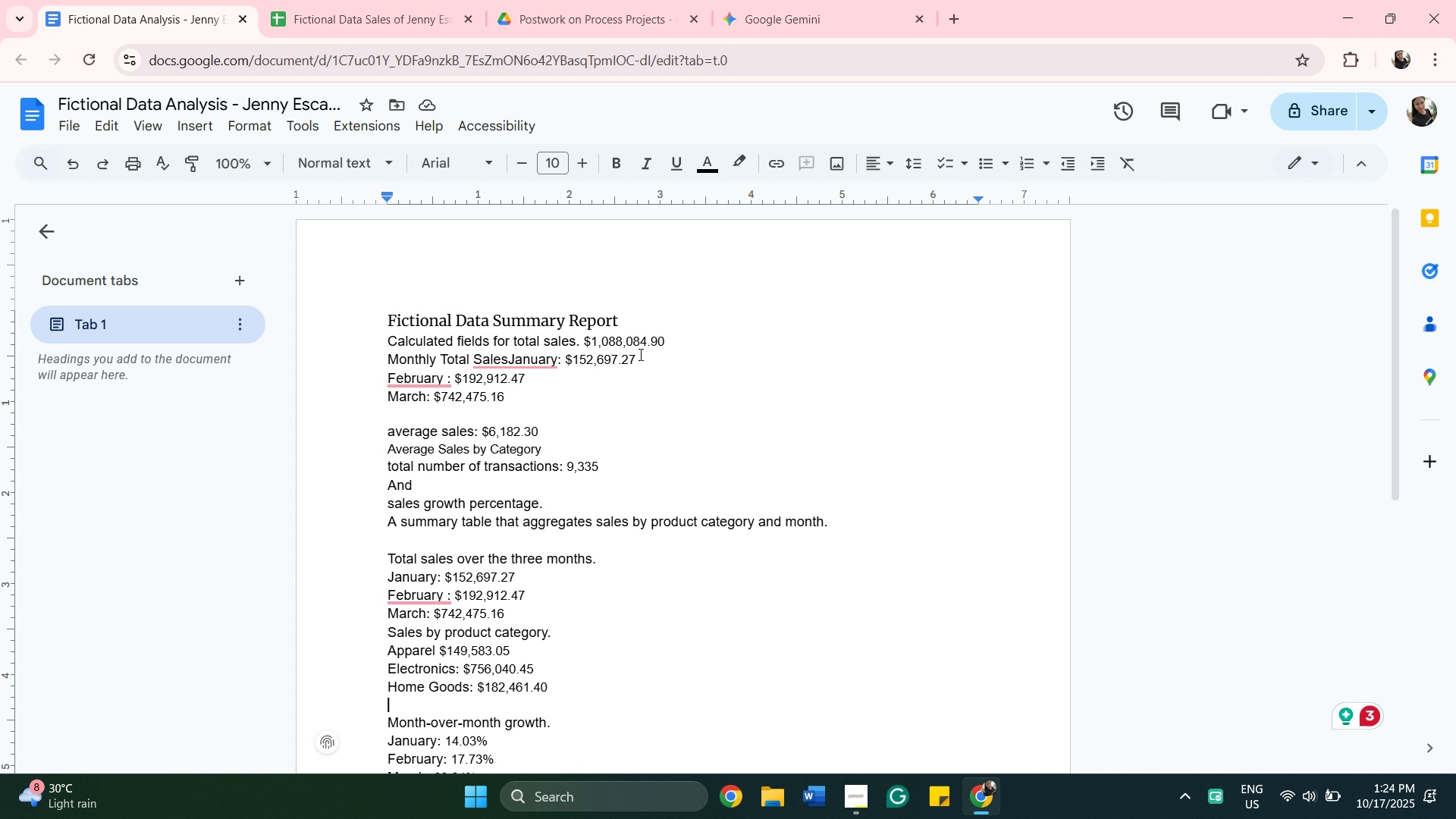 
left_click([510, 361])
 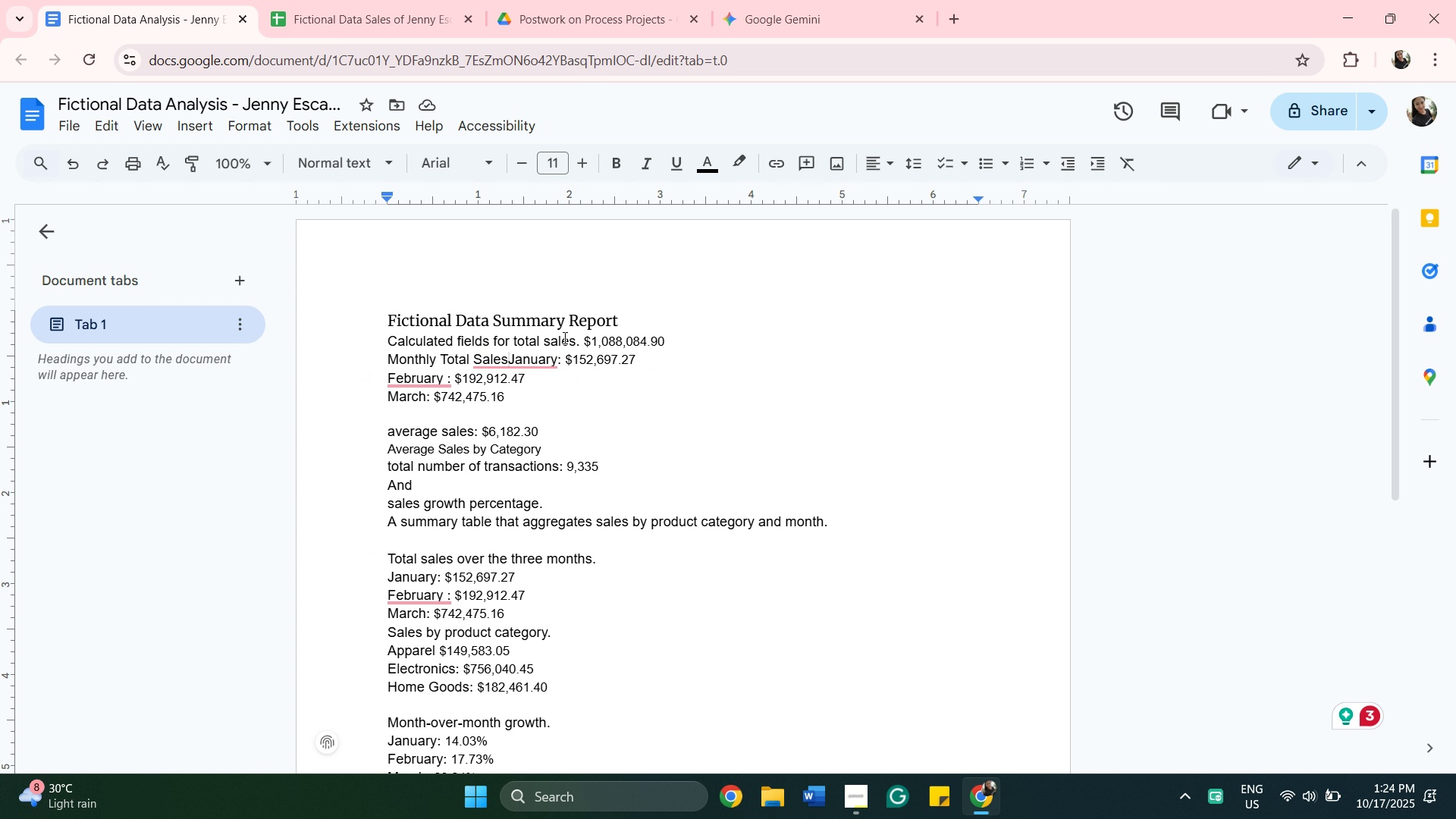 
key(Enter)
 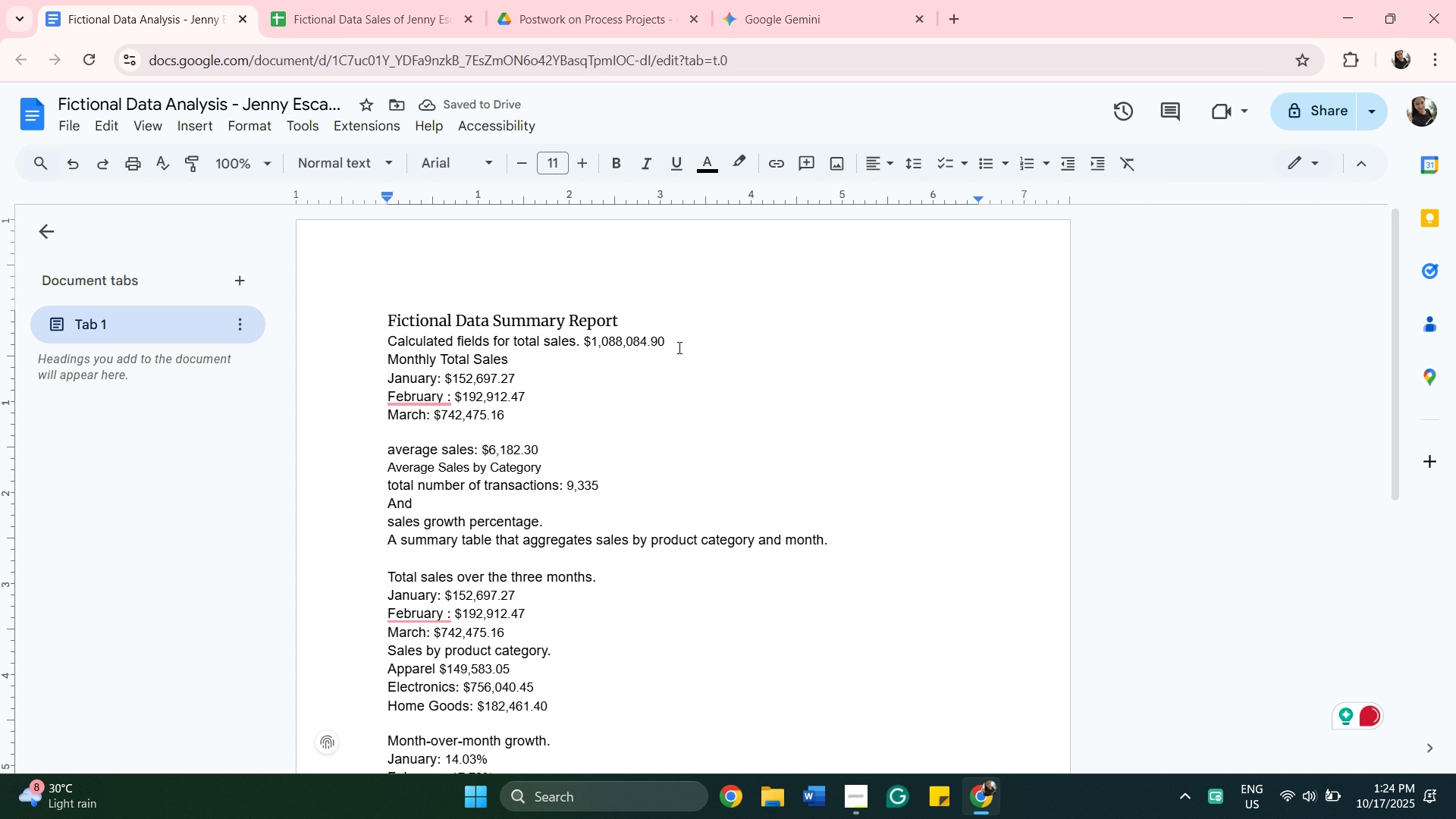 
wait(9.29)
 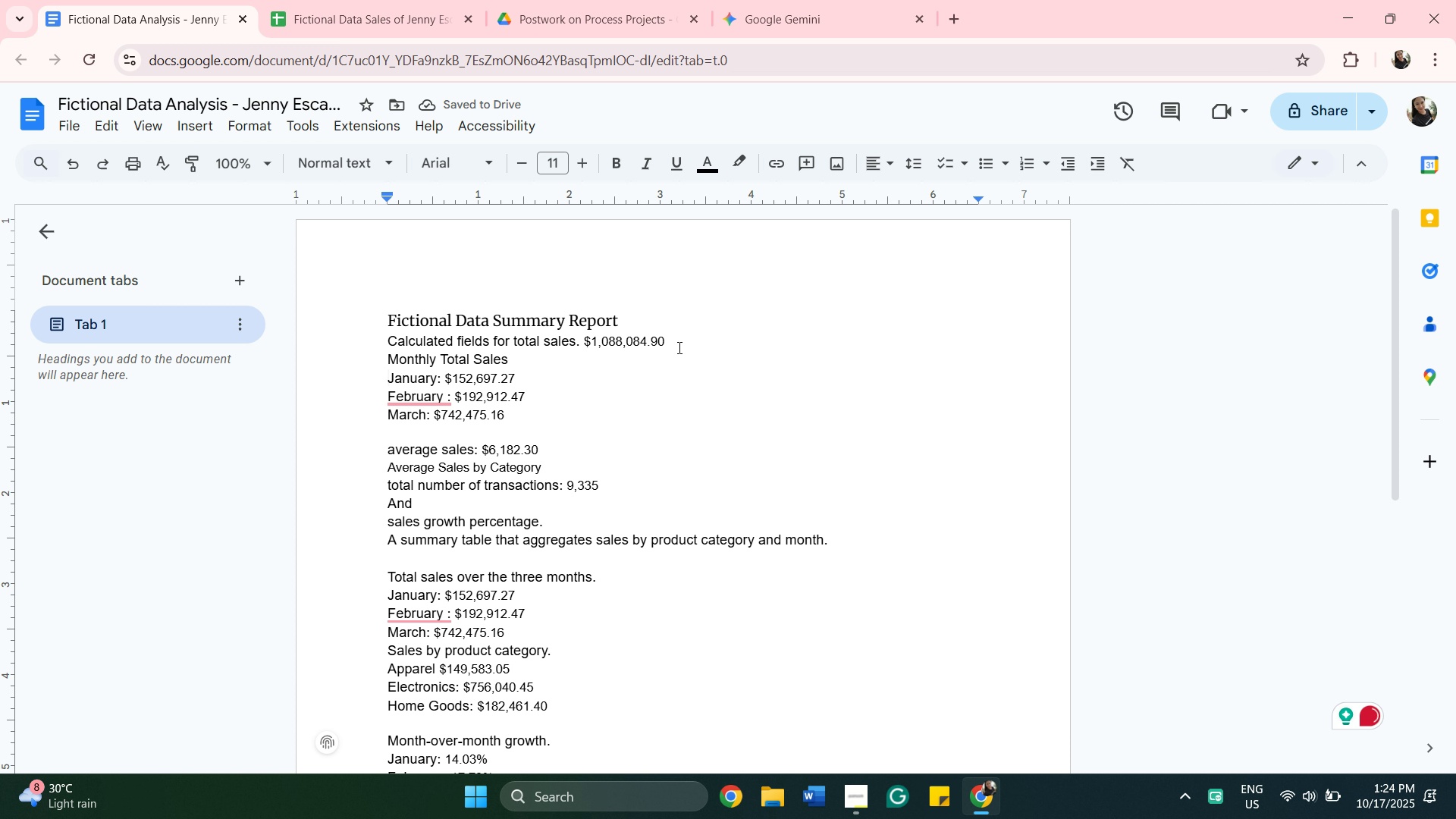 
left_click_drag(start_coordinate=[679, 343], to_coordinate=[380, 344])
 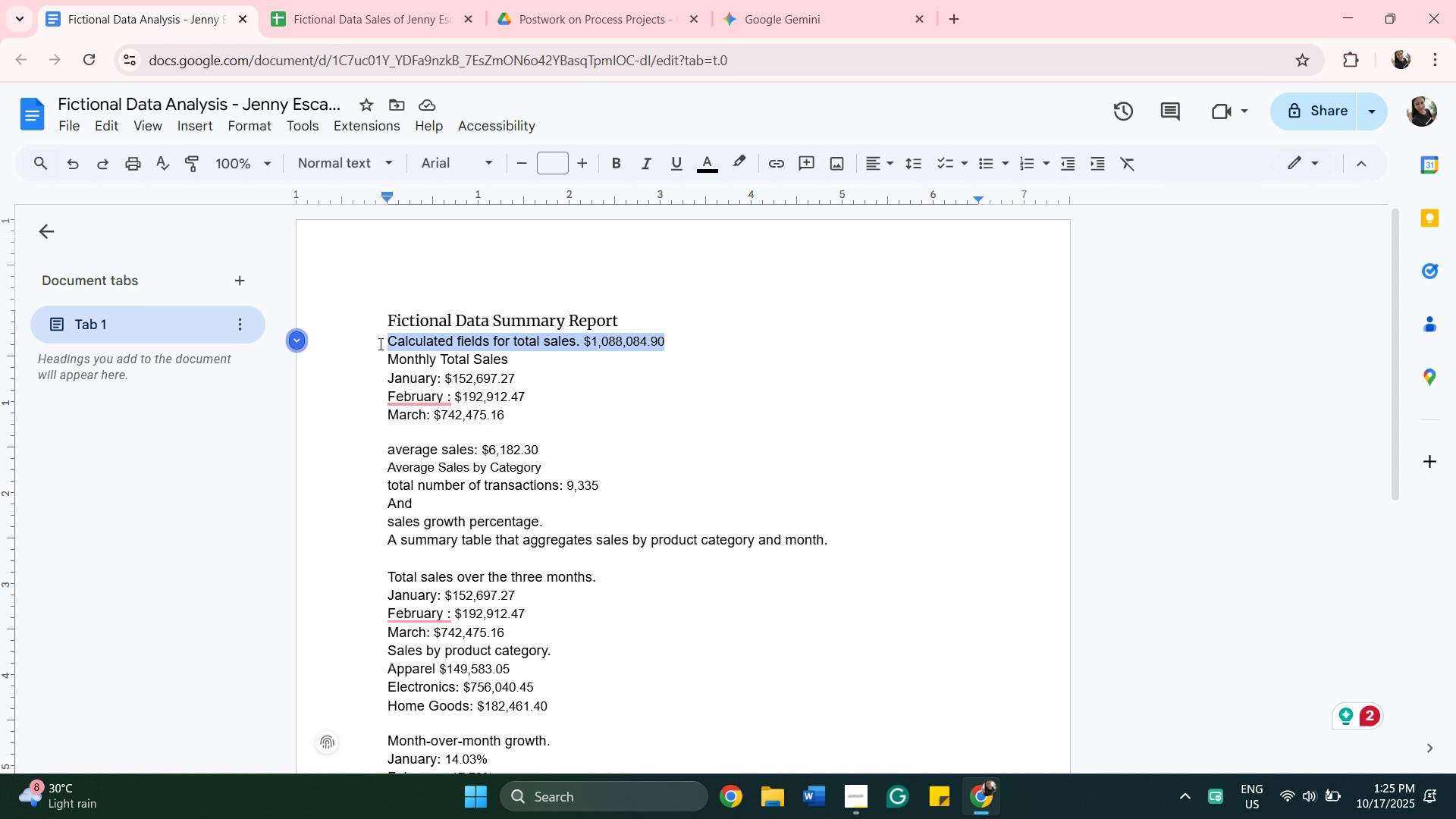 
key(Backspace)
 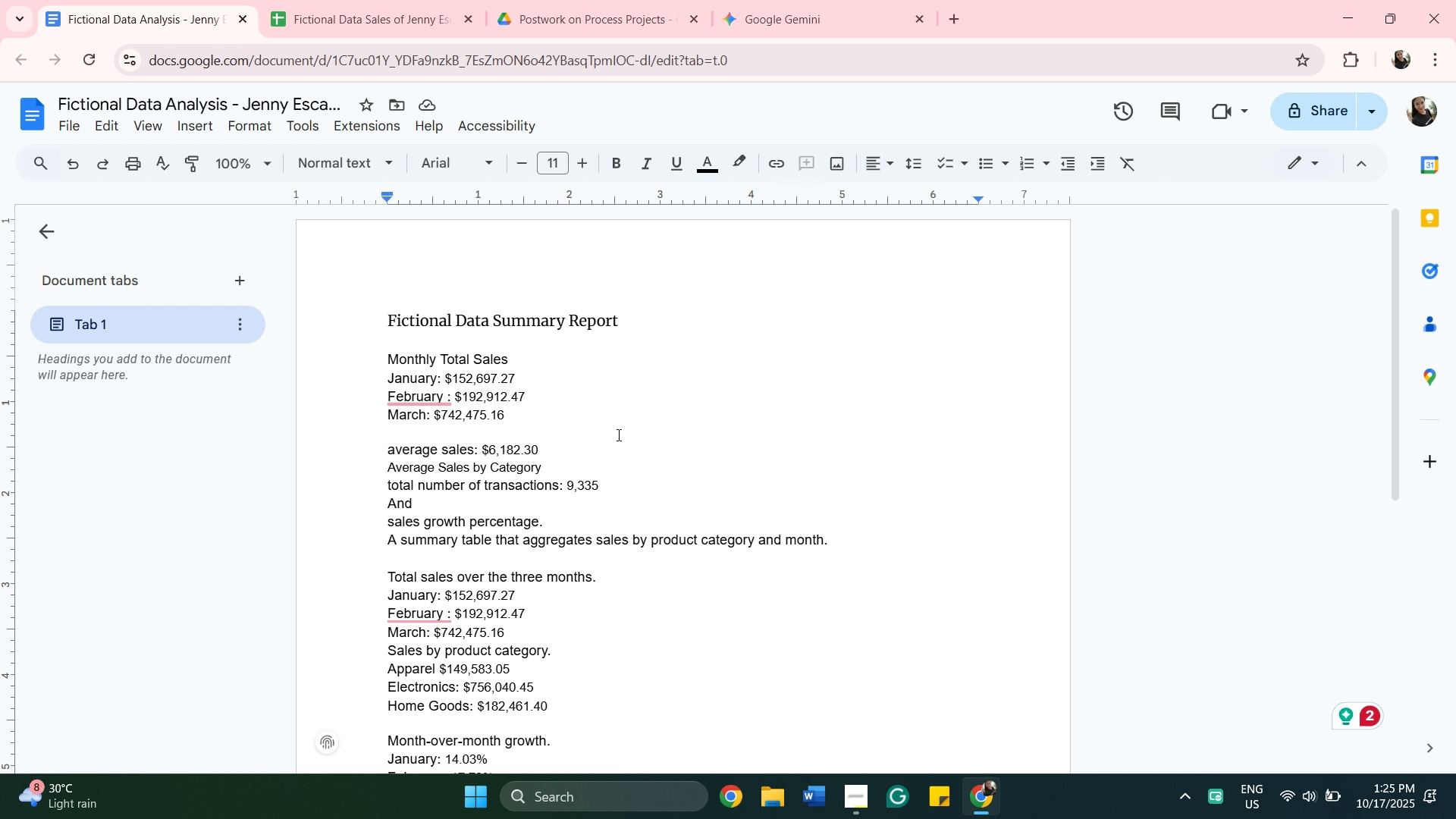 
wait(10.46)
 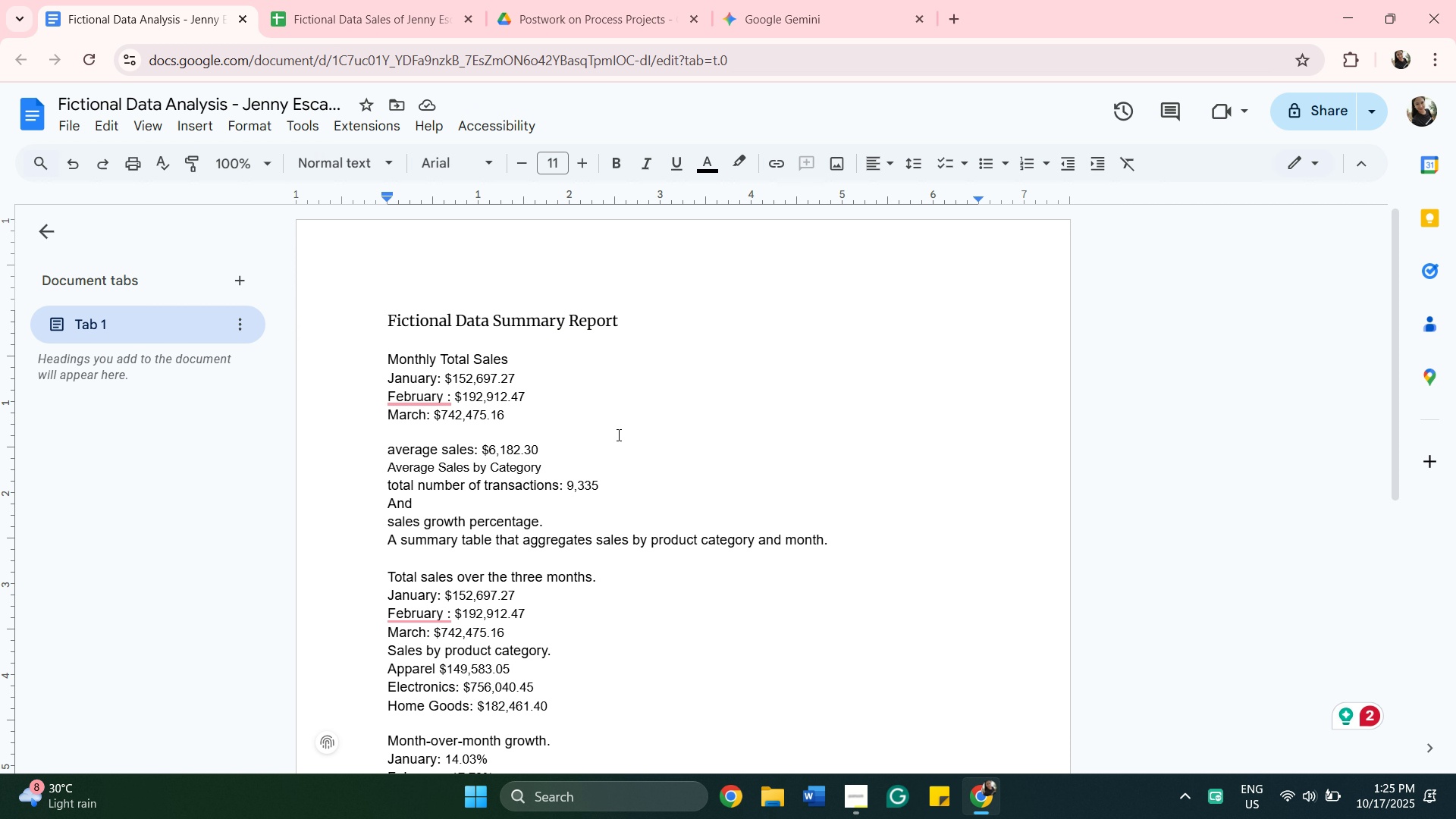 
left_click([548, 467])
 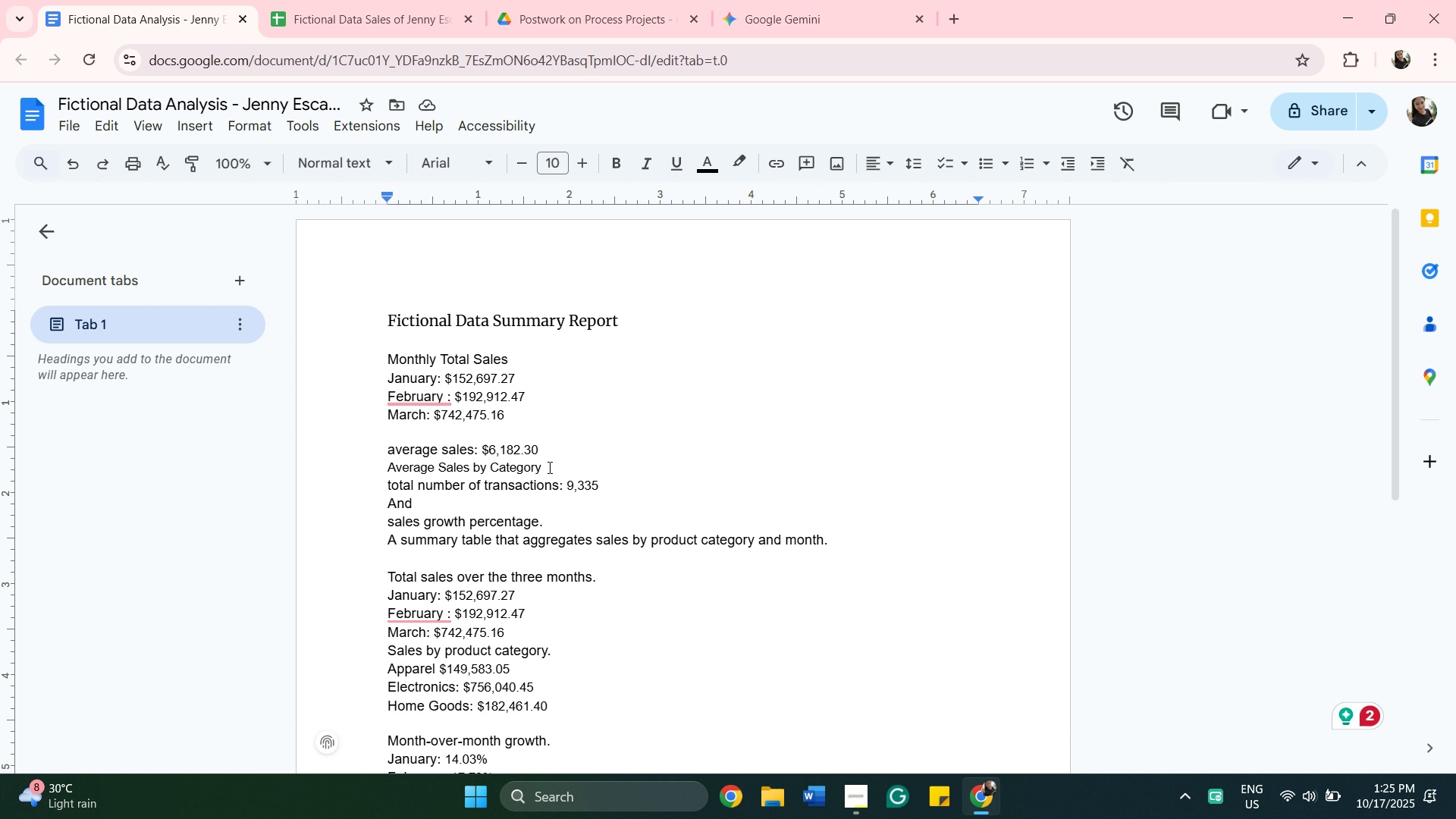 
wait(6.2)
 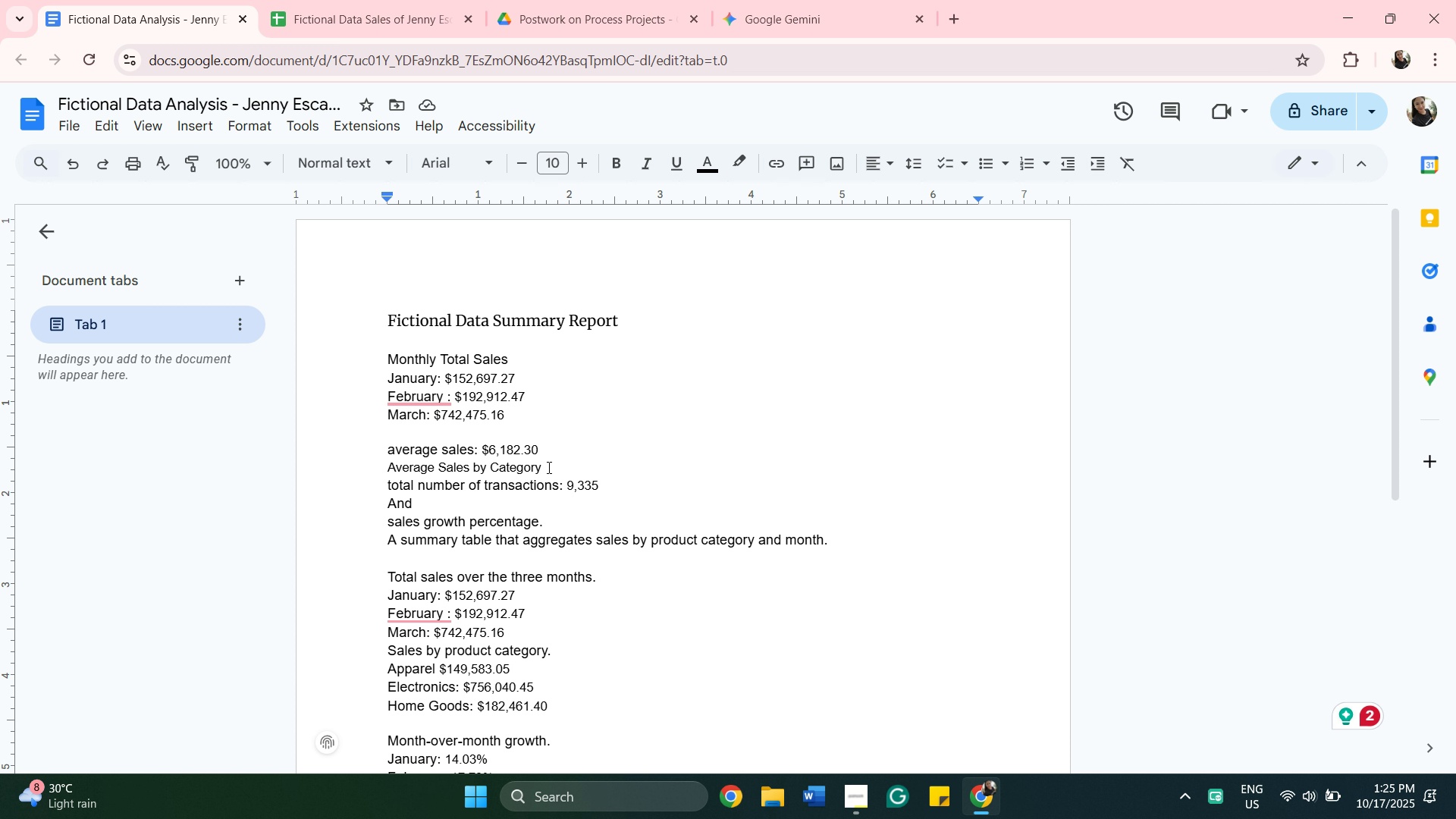 
key(Enter)
 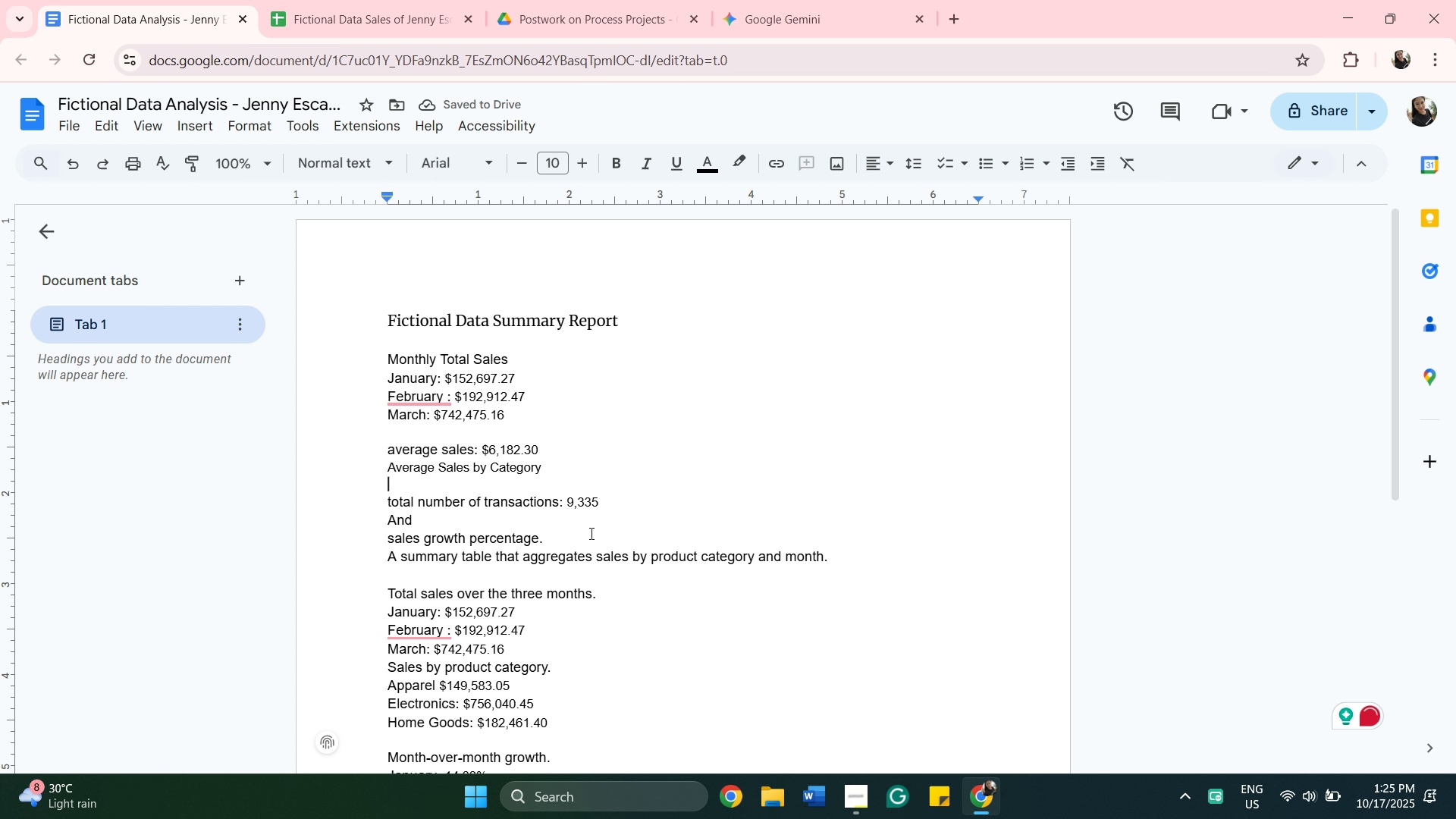 
scroll: coordinate [594, 554], scroll_direction: down, amount: 3.0
 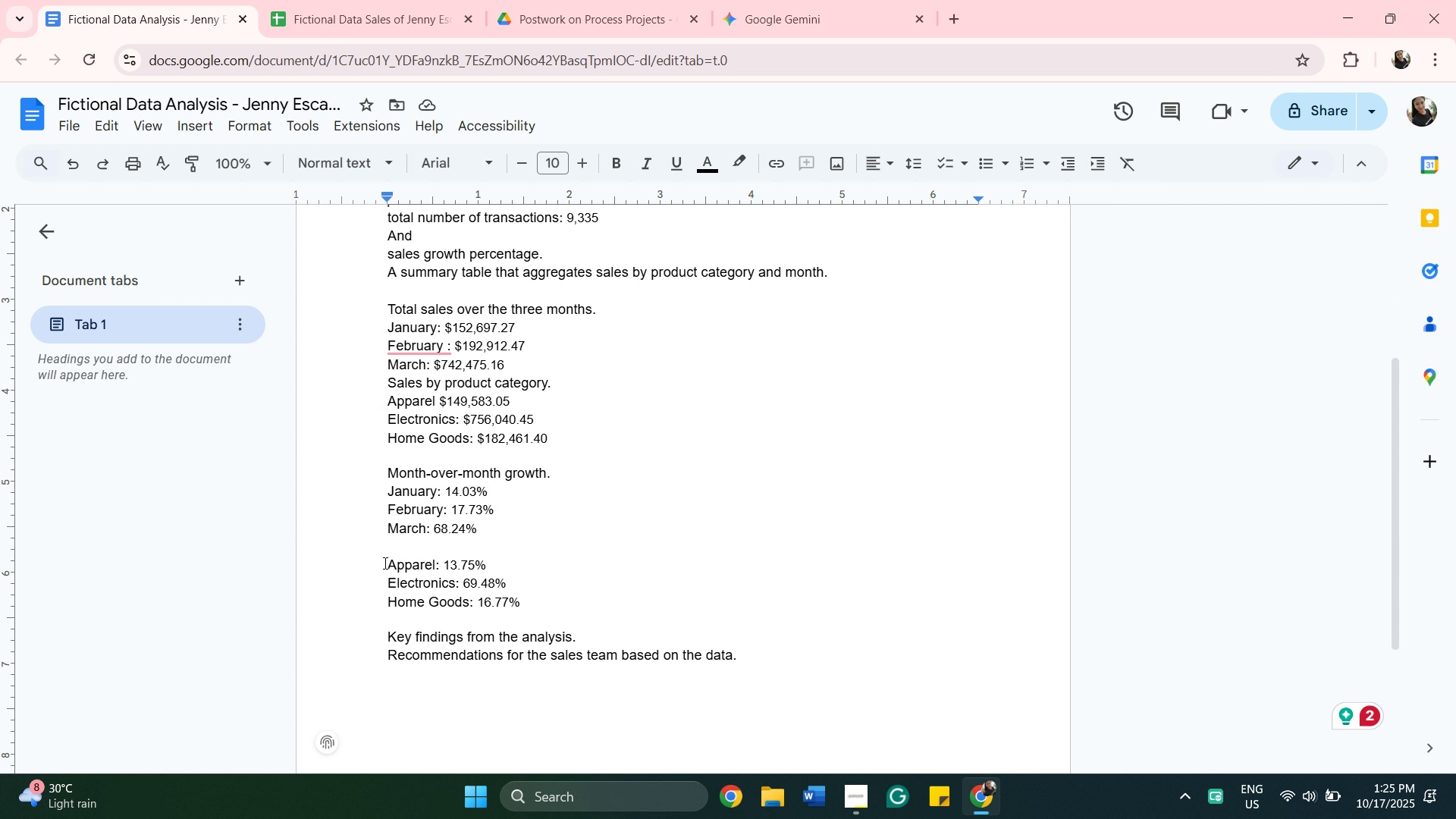 
left_click_drag(start_coordinate=[384, 563], to_coordinate=[536, 610])
 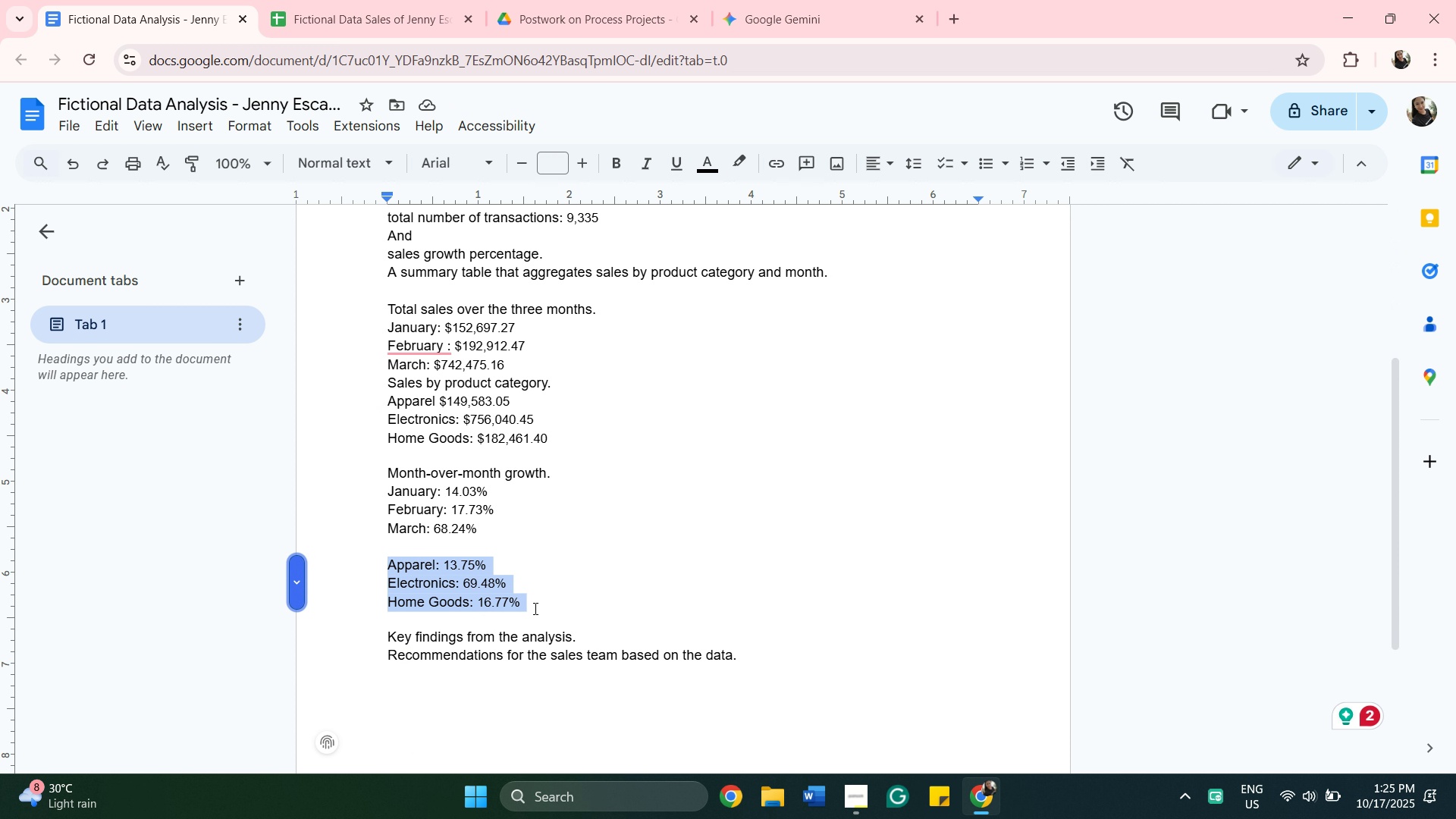 
key(Control+C)
 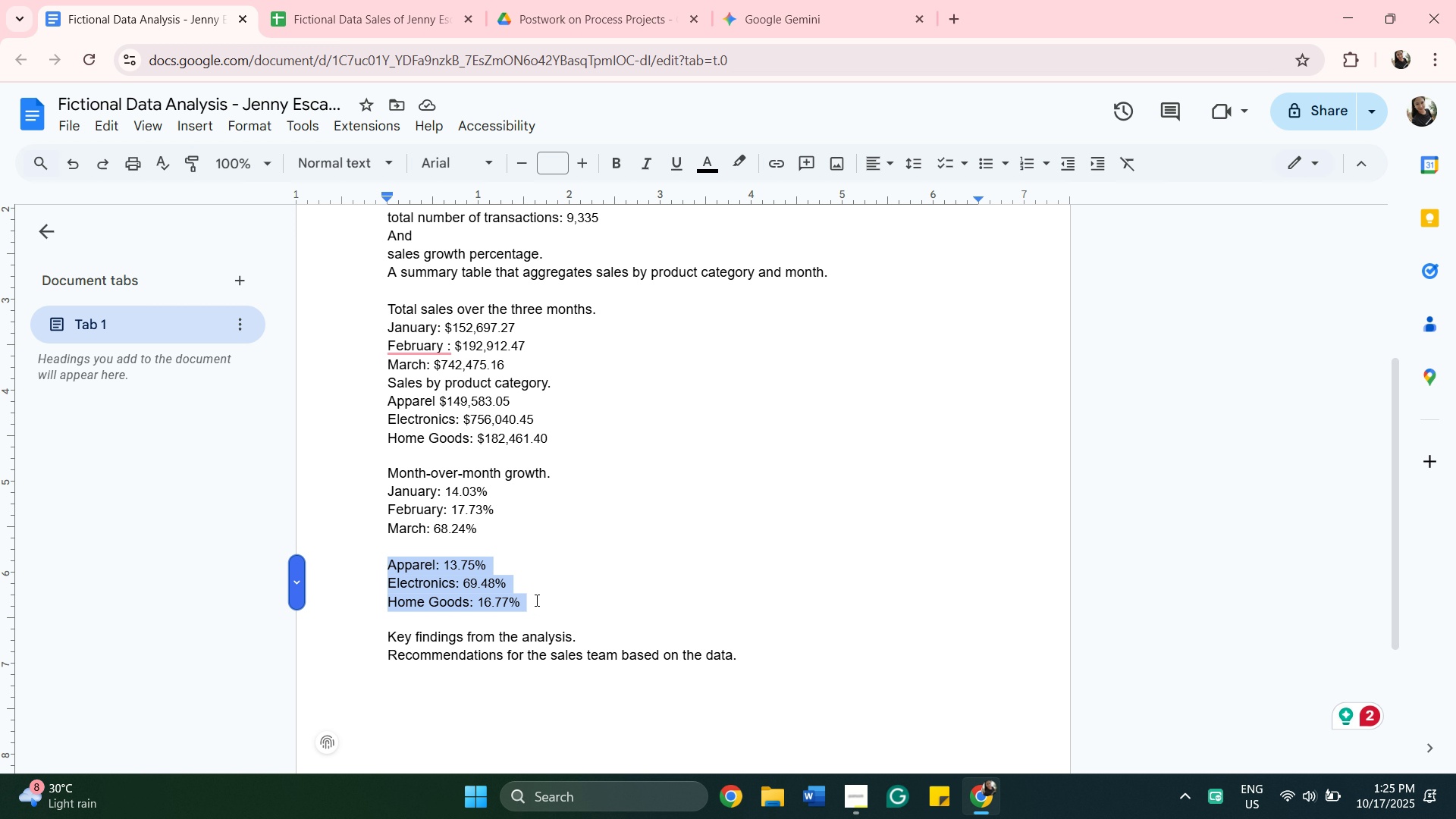 
scroll: coordinate [544, 543], scroll_direction: up, amount: 2.0
 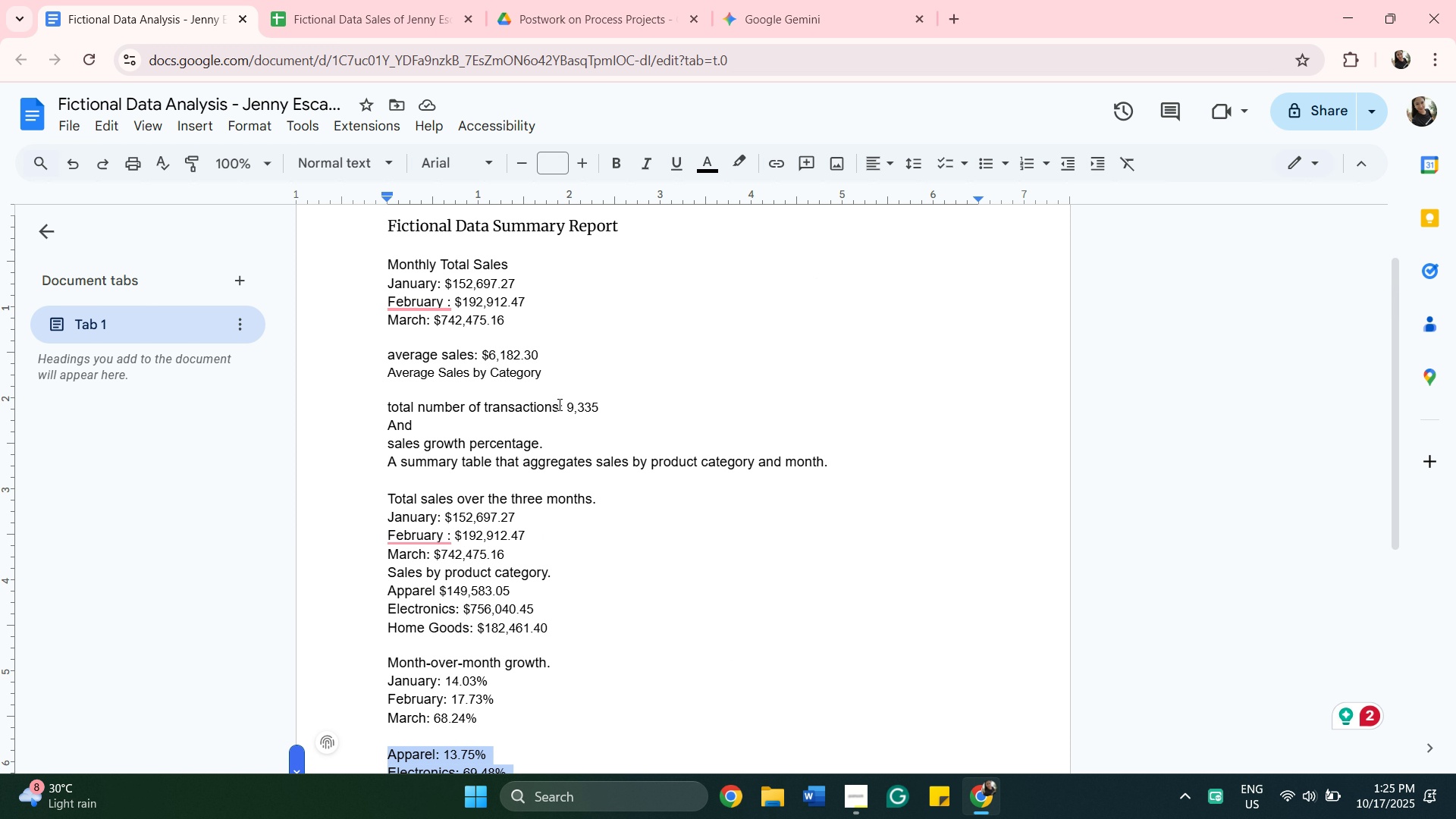 
left_click([572, 389])
 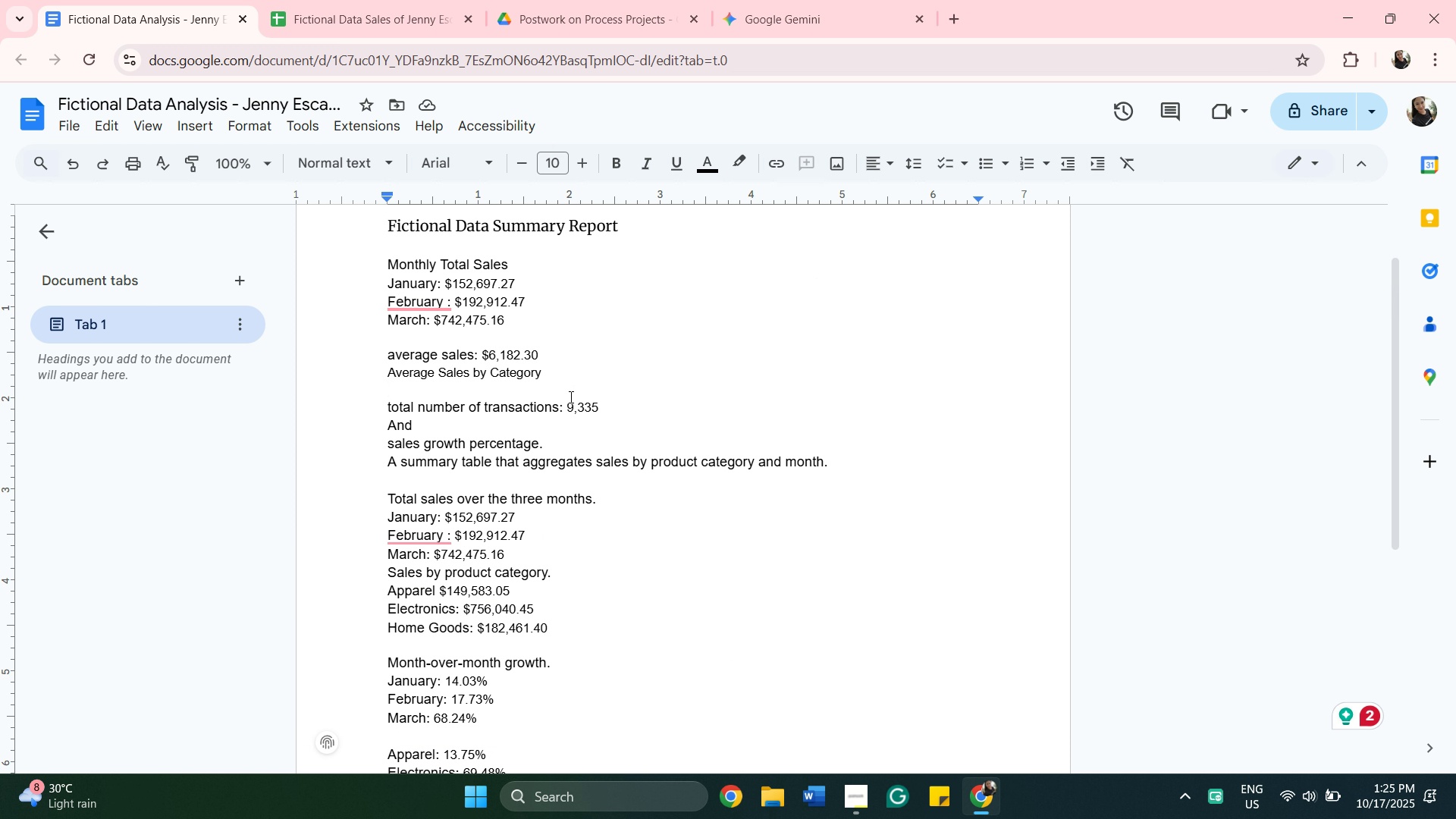 
key(Control+V)
 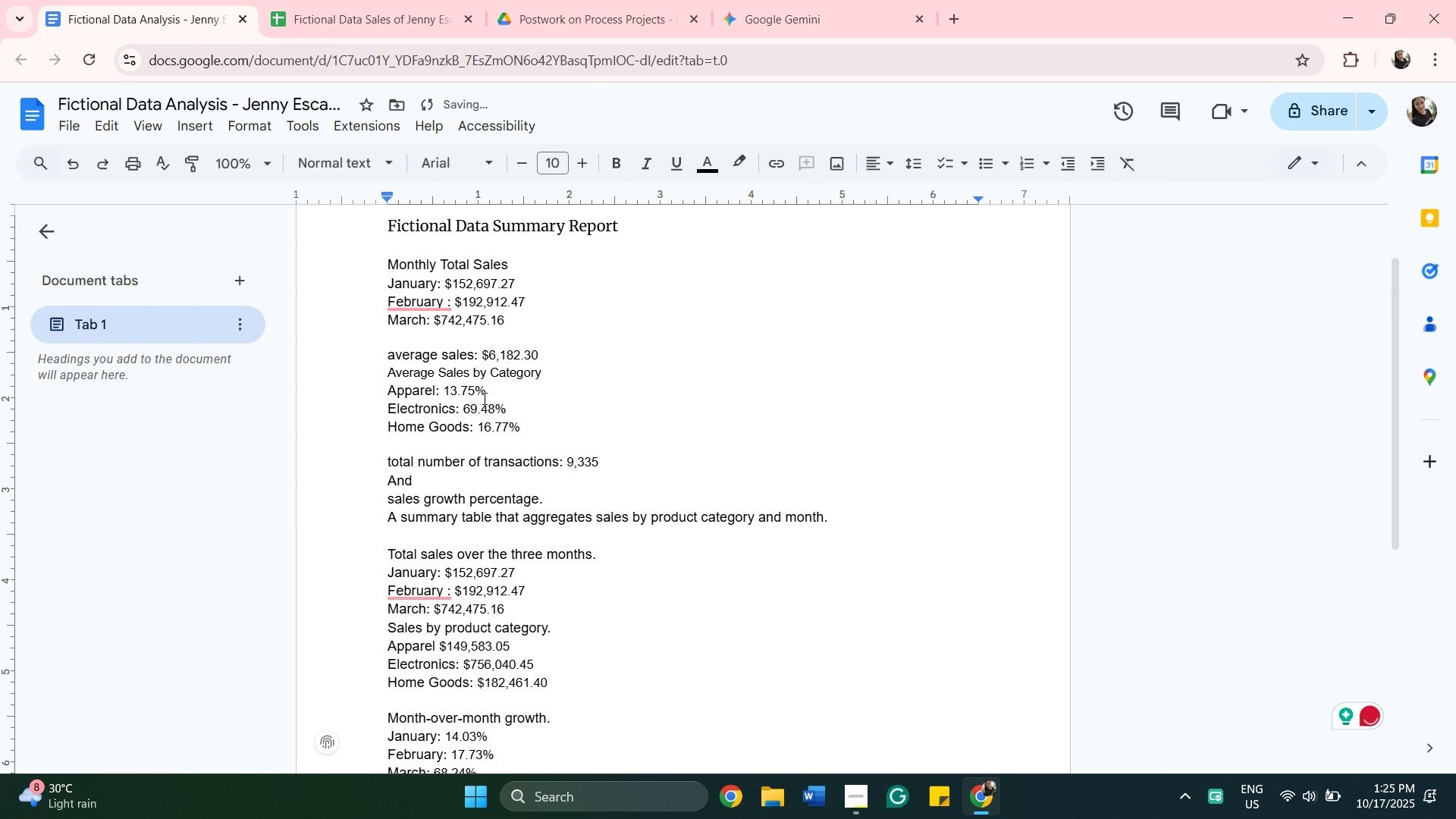 
left_click_drag(start_coordinate=[491, 390], to_coordinate=[446, 385])
 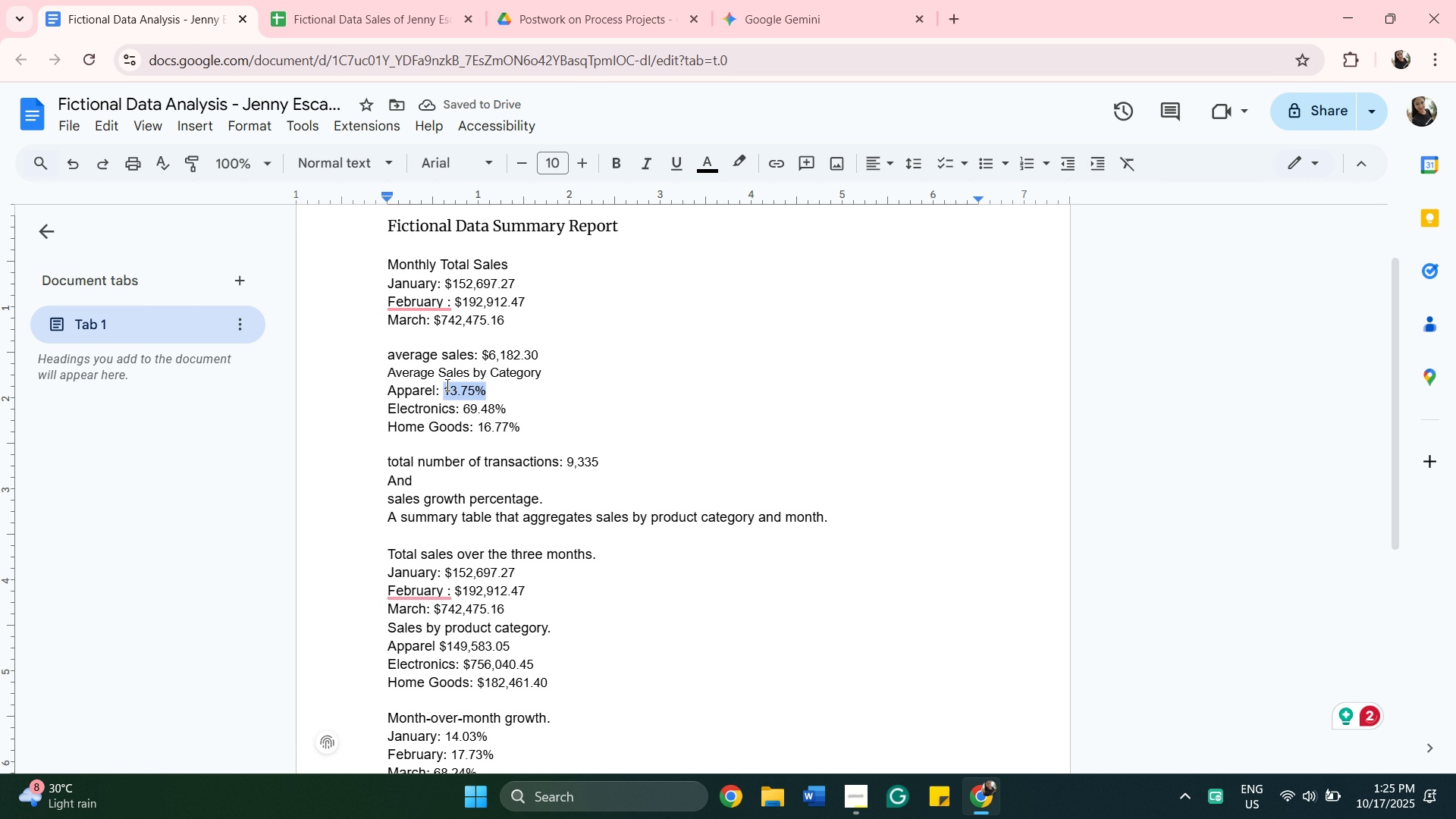 
key(Backspace)
 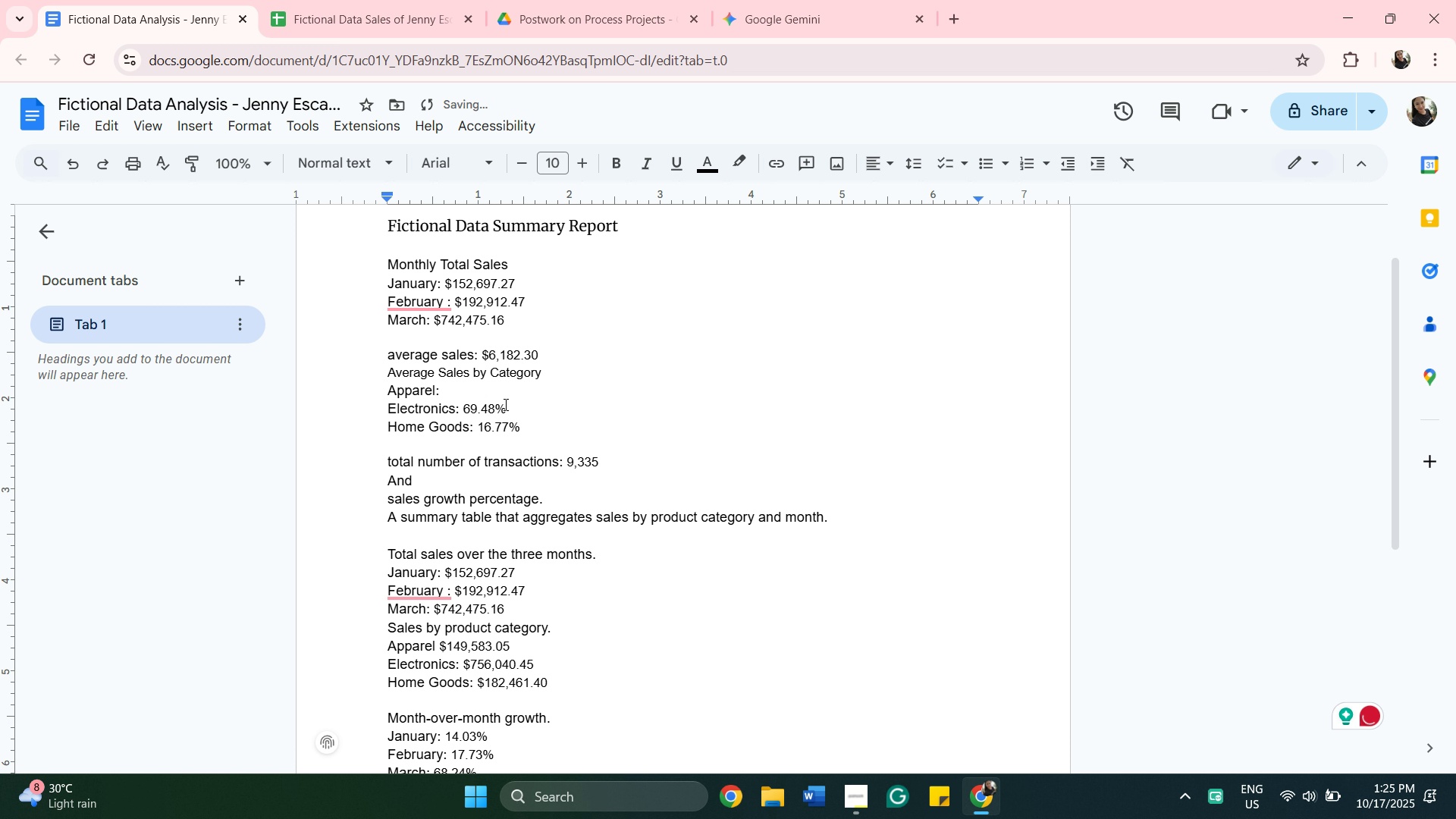 
left_click_drag(start_coordinate=[506, 405], to_coordinate=[466, 402])
 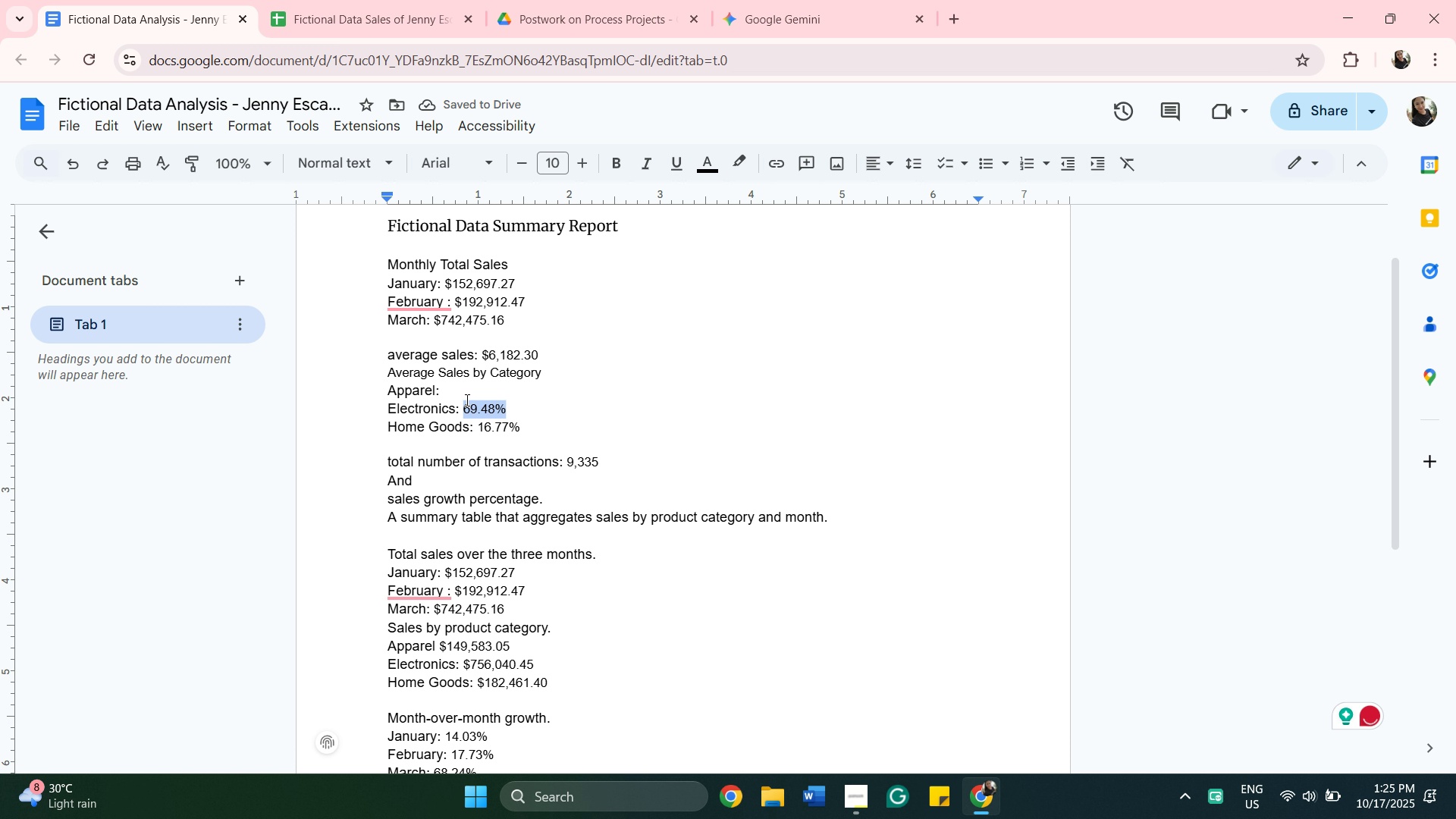 
key(Backspace)
 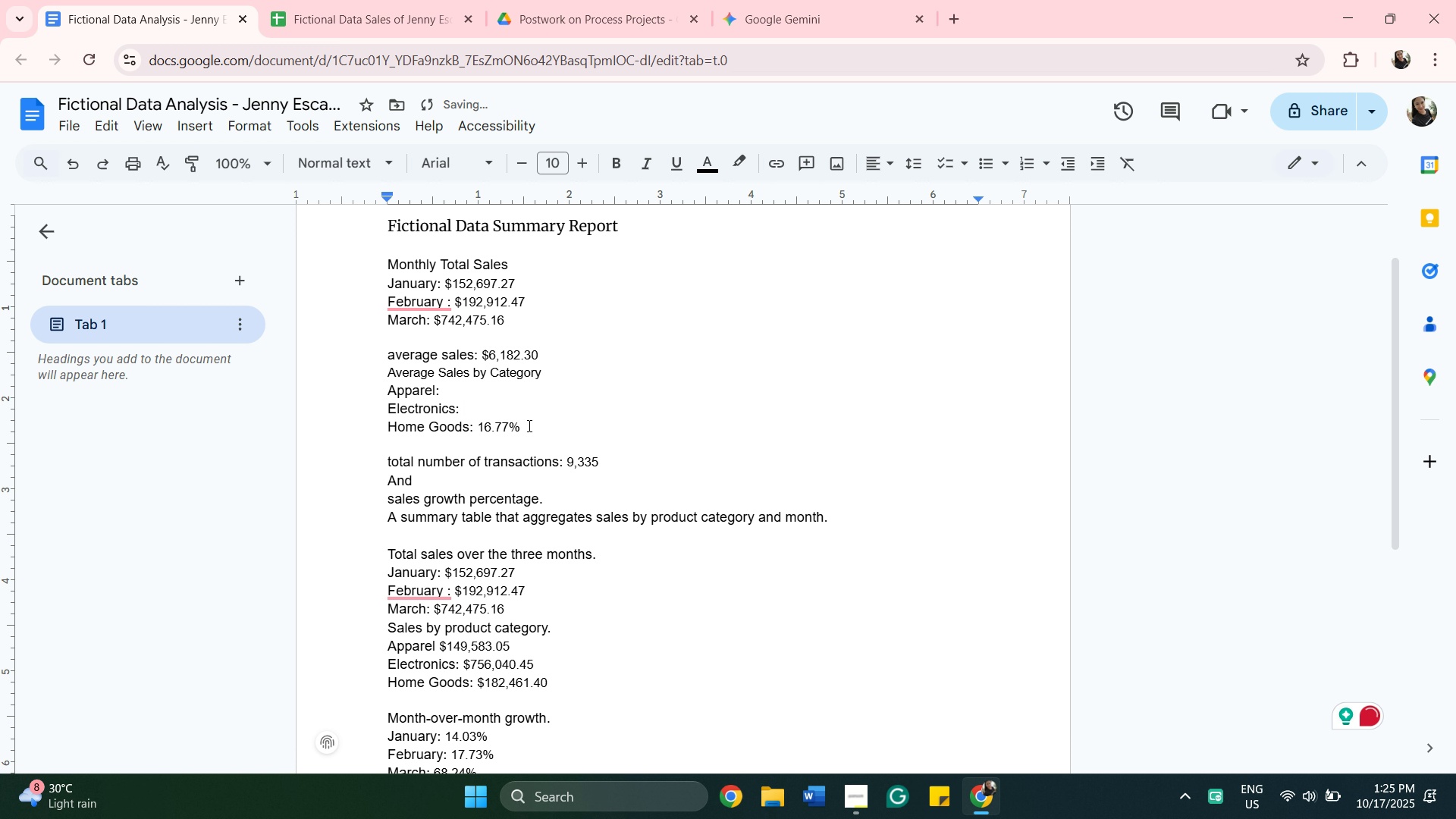 
left_click_drag(start_coordinate=[528, 425], to_coordinate=[482, 420])
 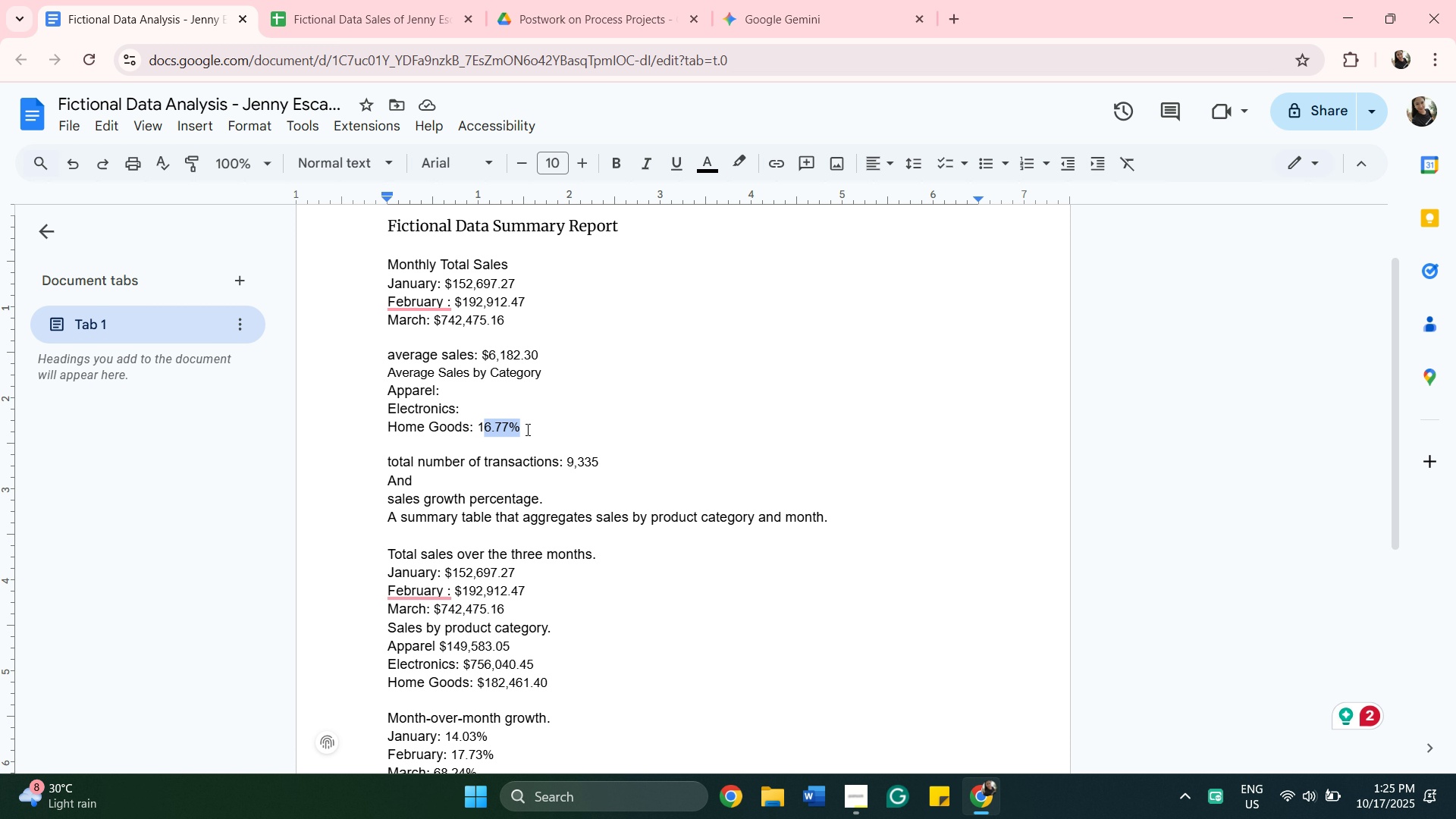 
left_click([527, 427])
 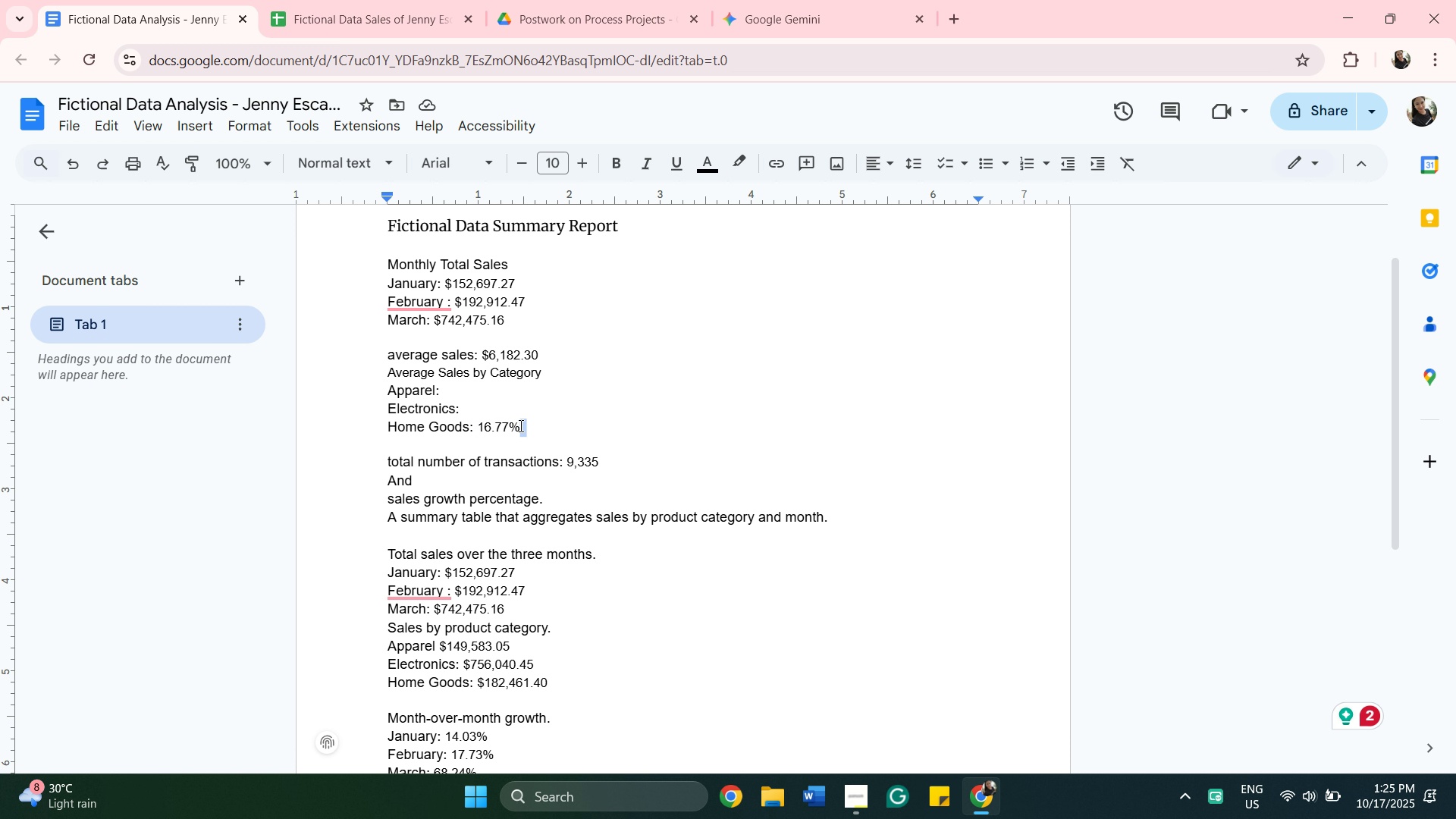 
left_click_drag(start_coordinate=[526, 425], to_coordinate=[484, 424])
 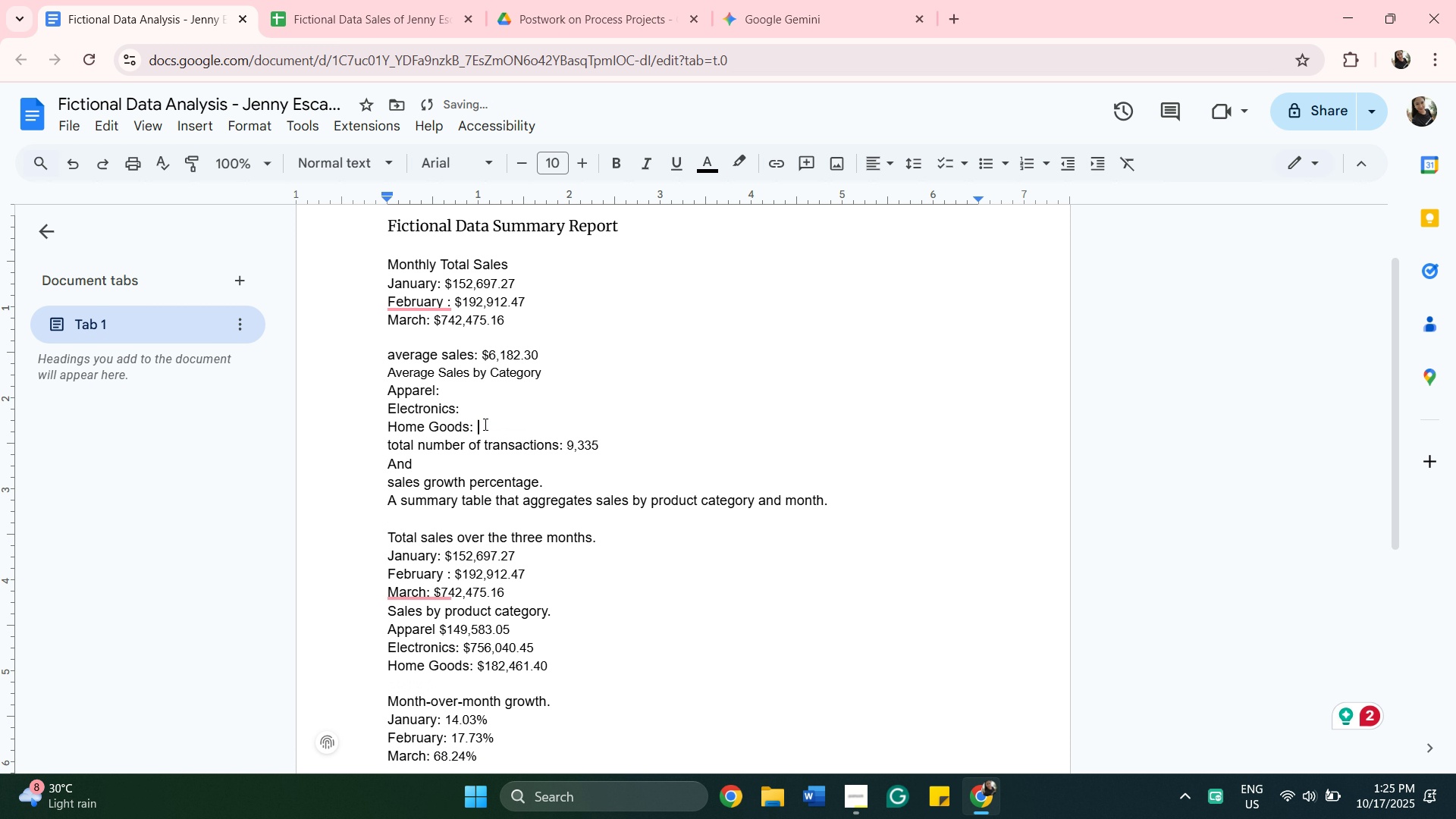 
key(Backspace)
 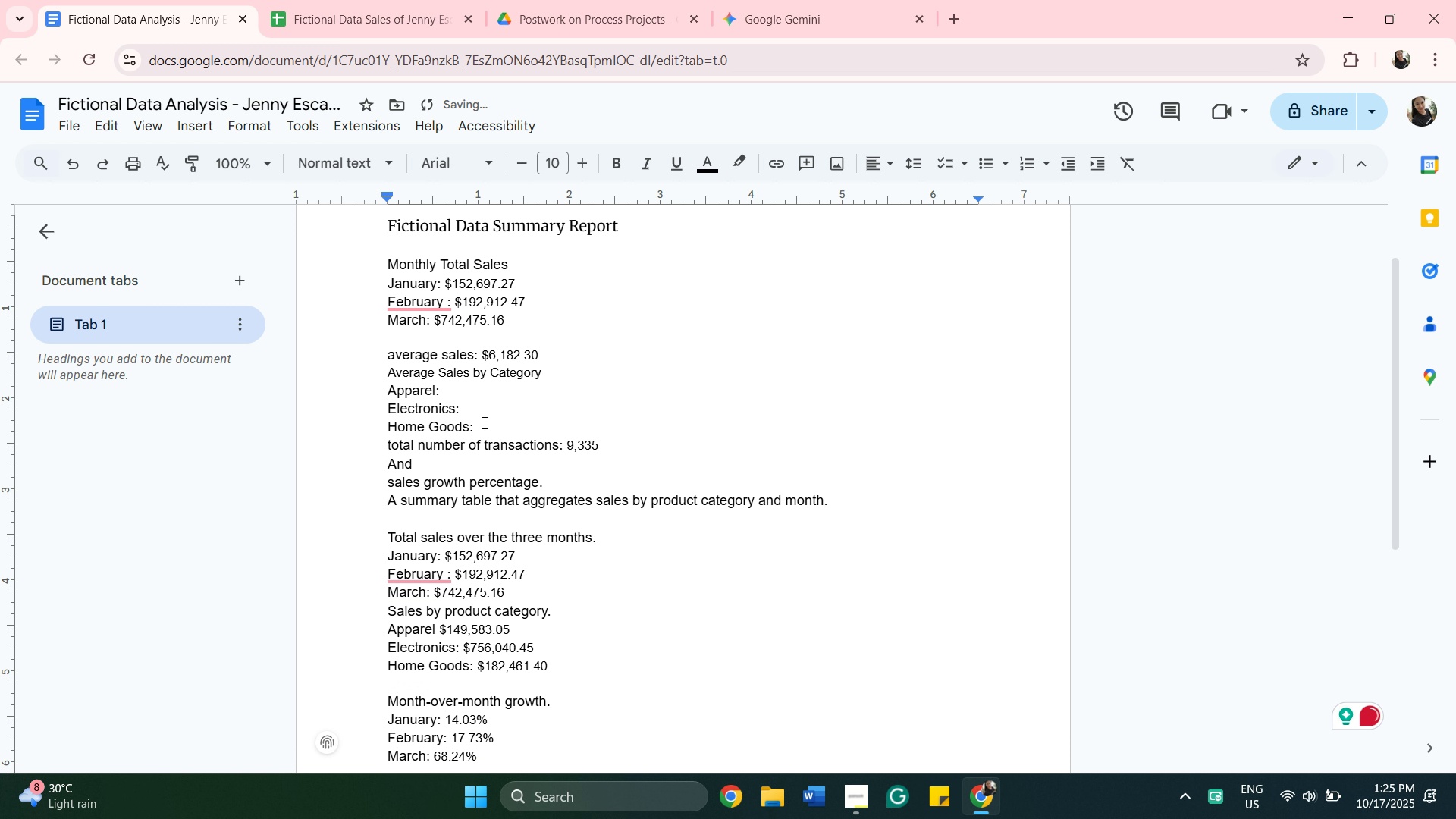 
key(Space)
 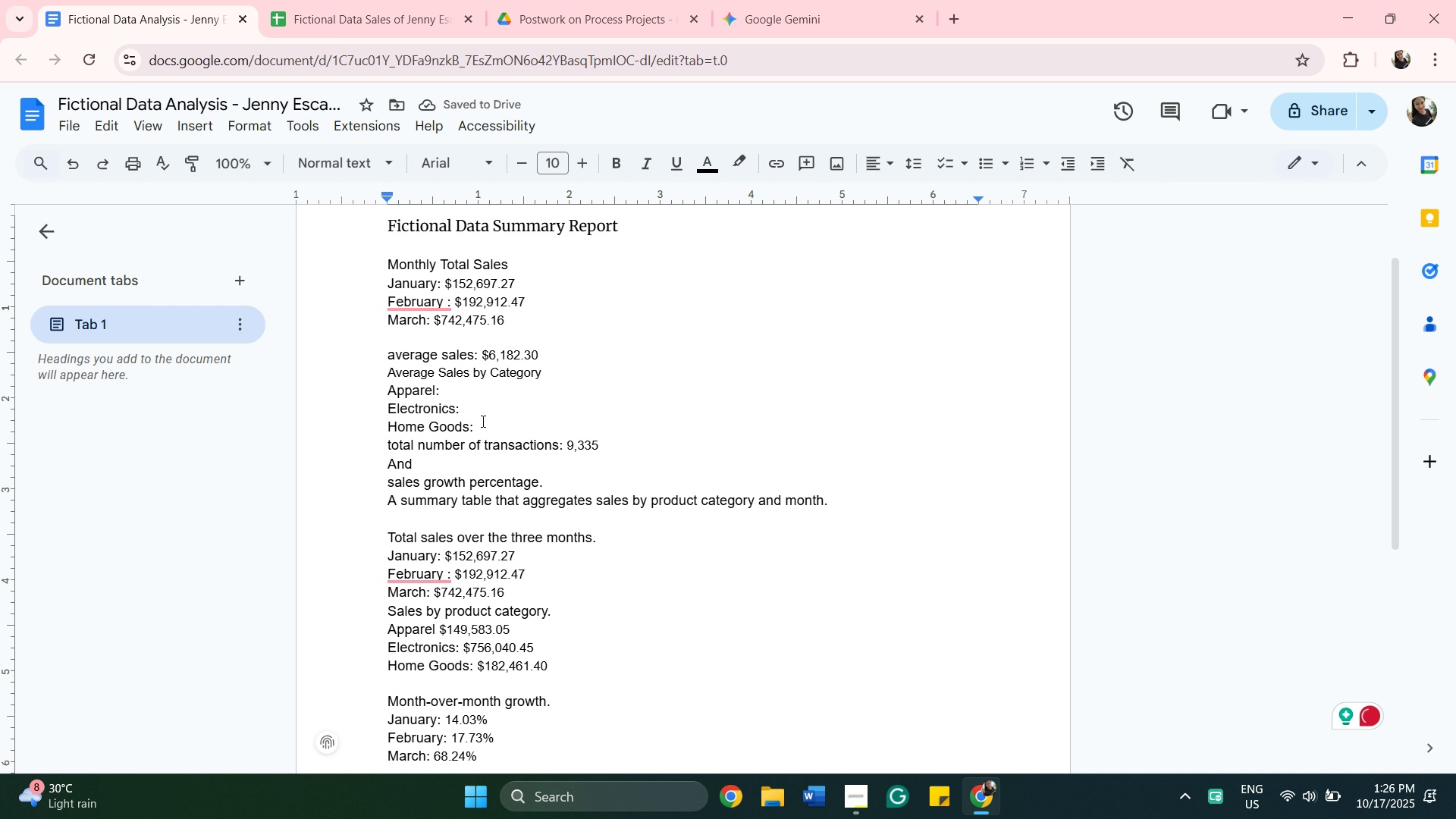 
key(Backspace)
 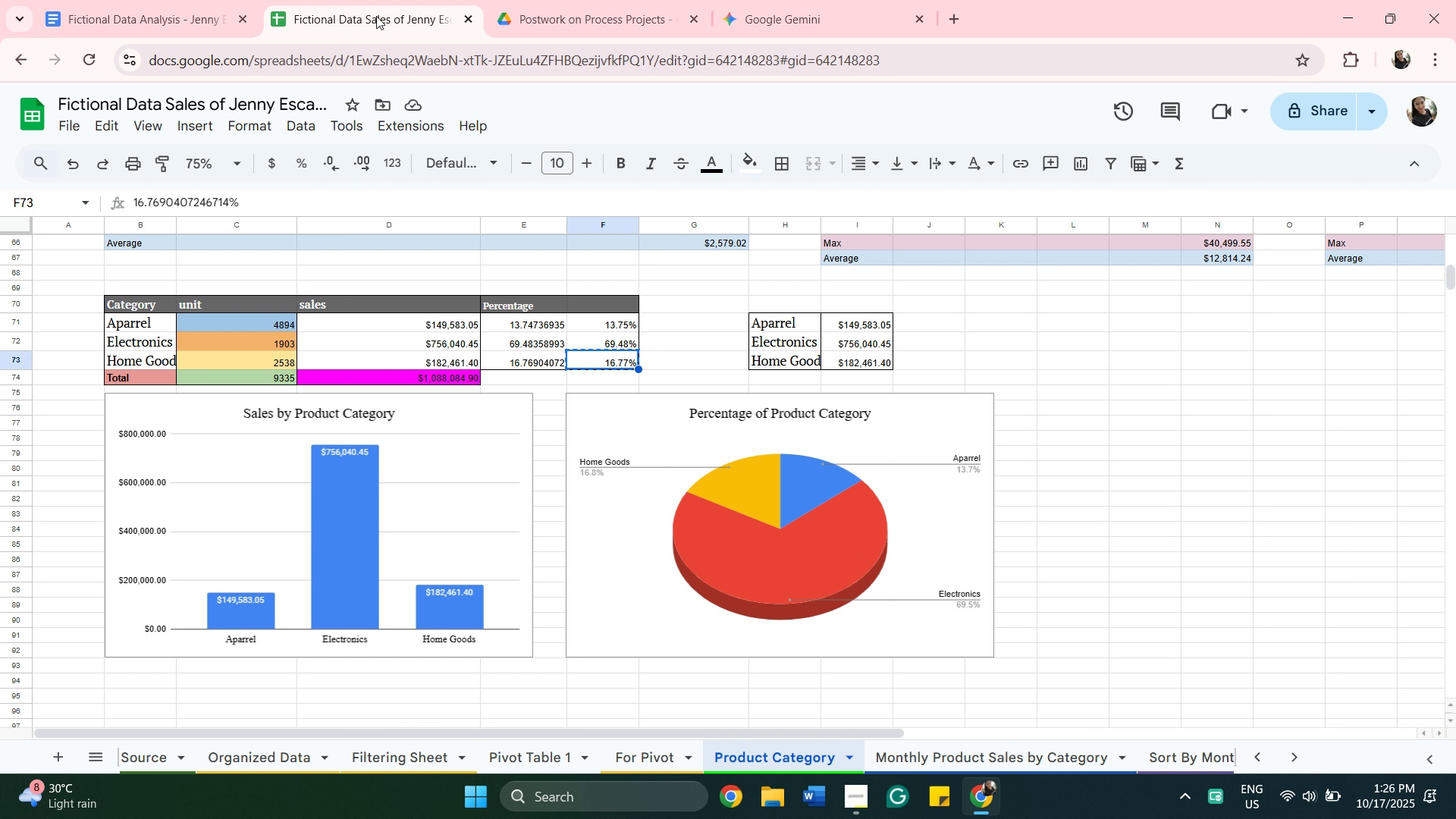 
wait(18.74)
 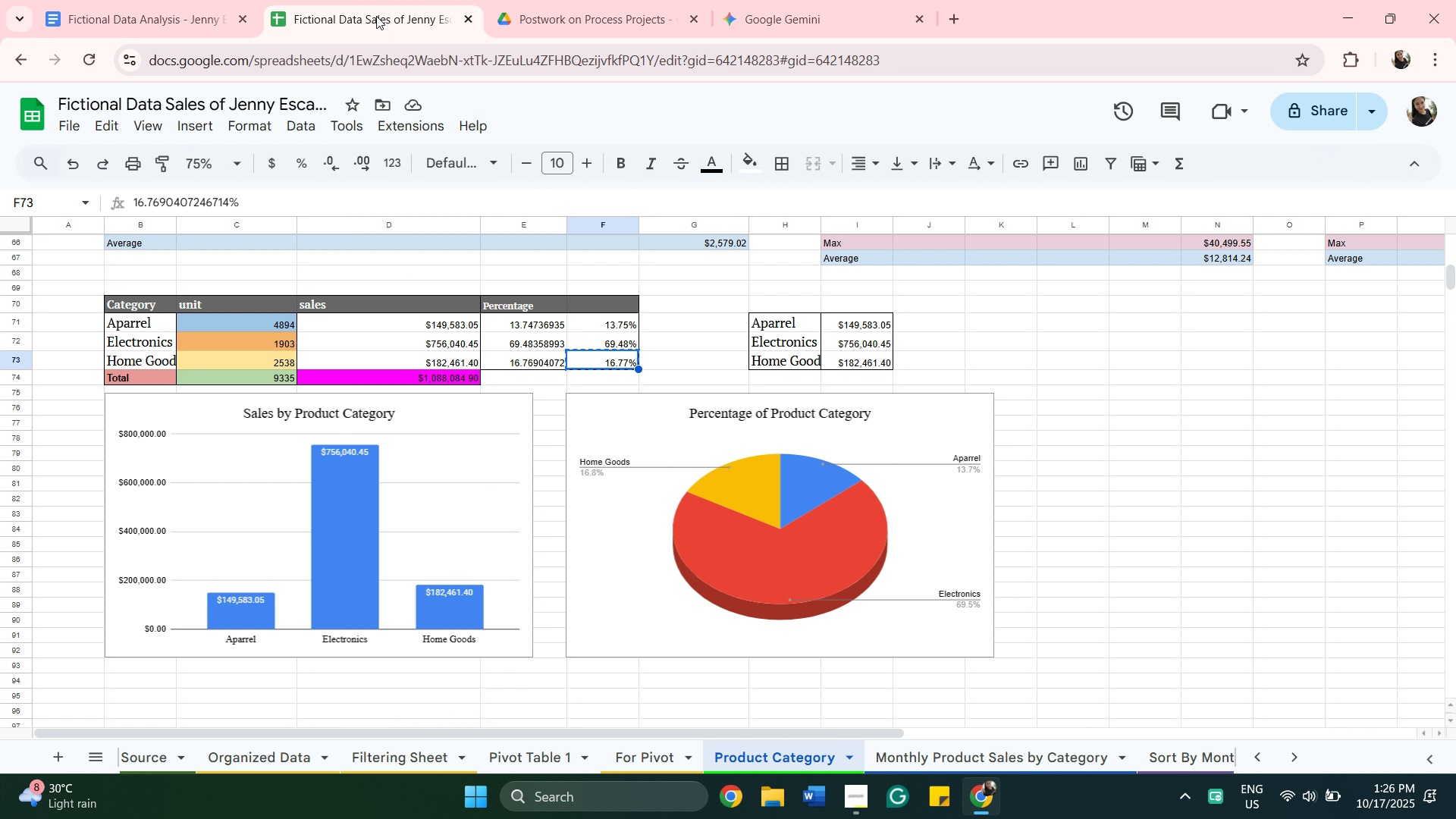 
scroll: coordinate [808, 676], scroll_direction: up, amount: 3.0
 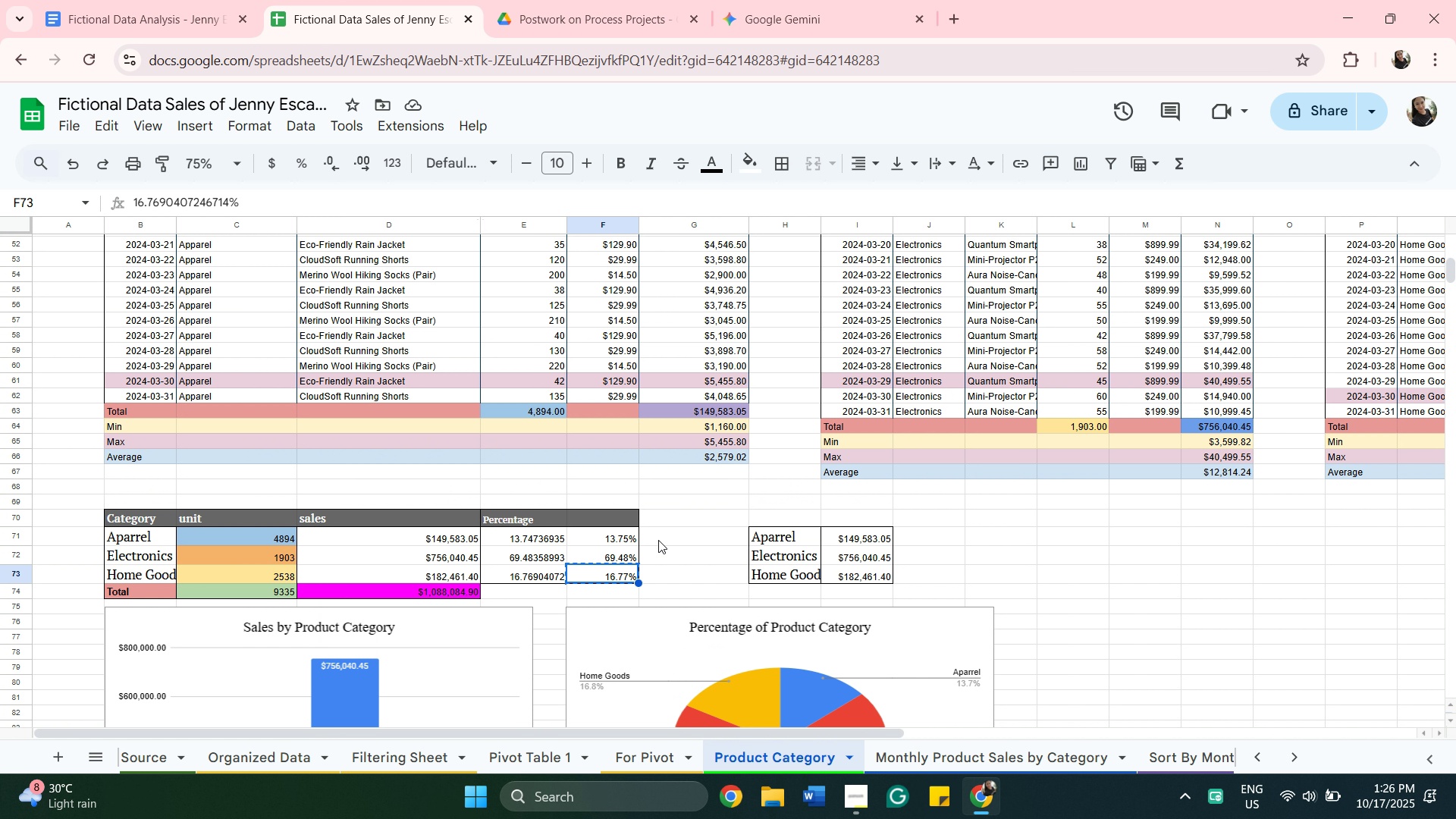 
wait(5.99)
 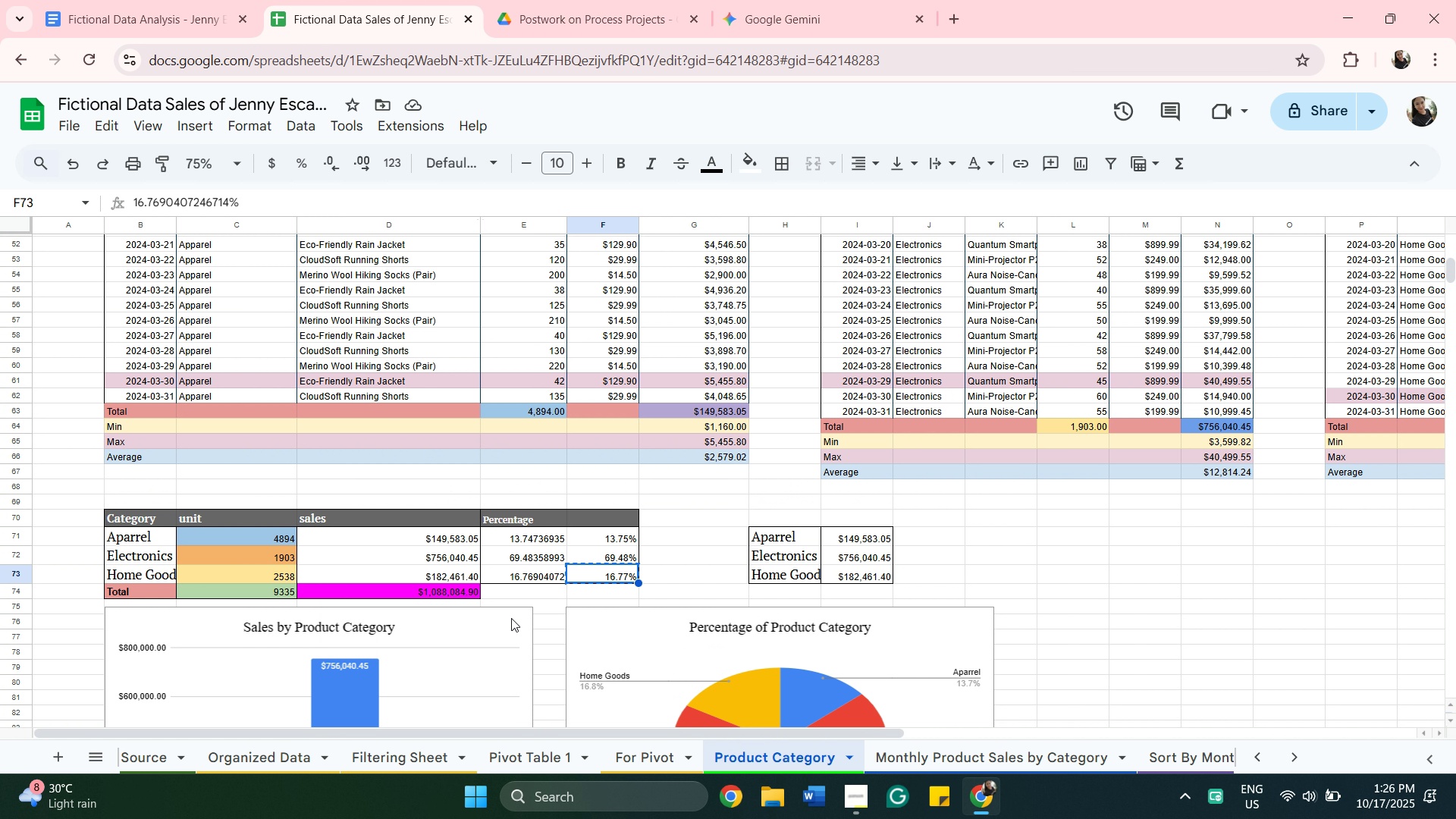 
scroll: coordinate [702, 504], scroll_direction: down, amount: 1.0
 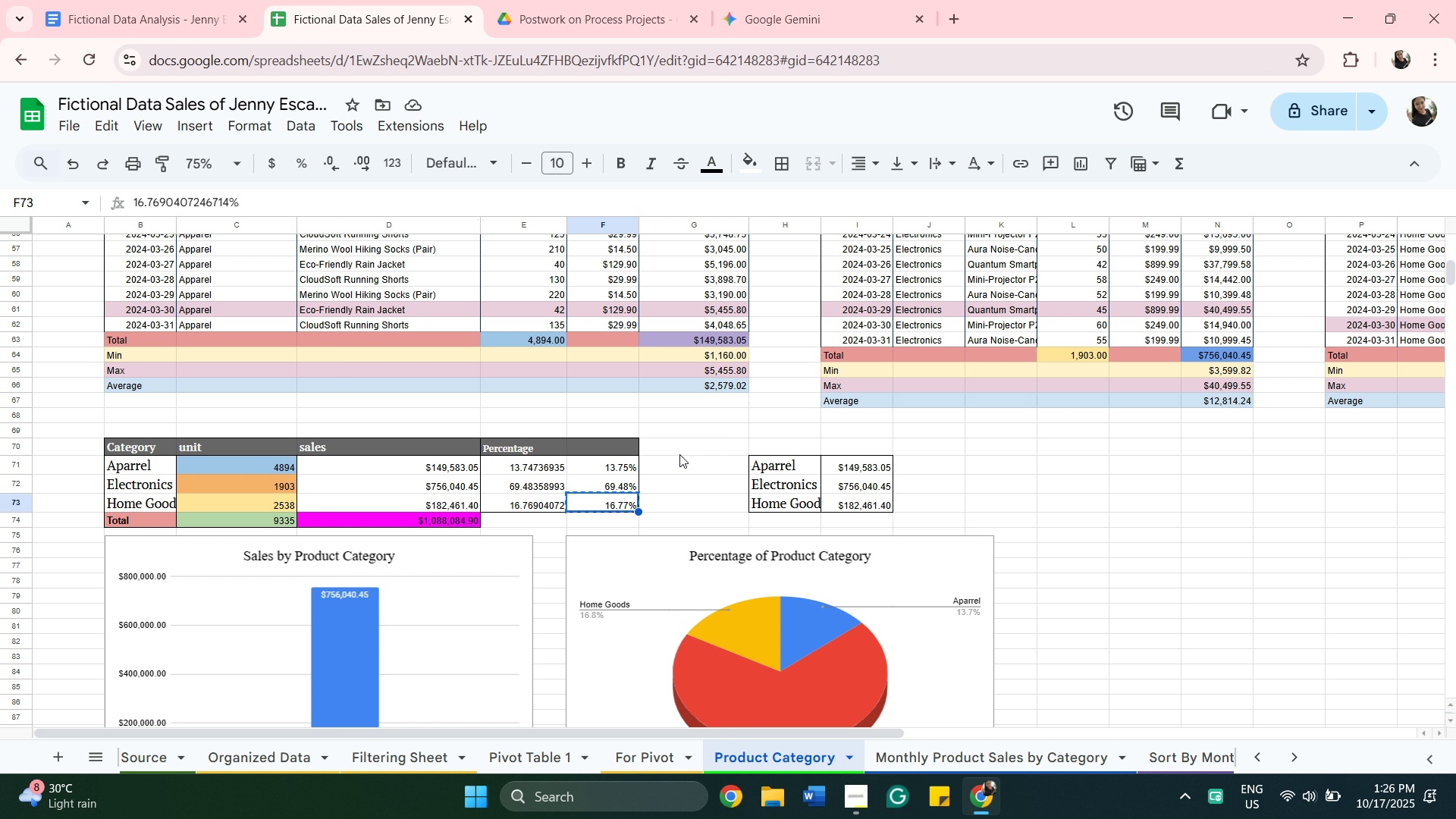 
left_click([679, 454])
 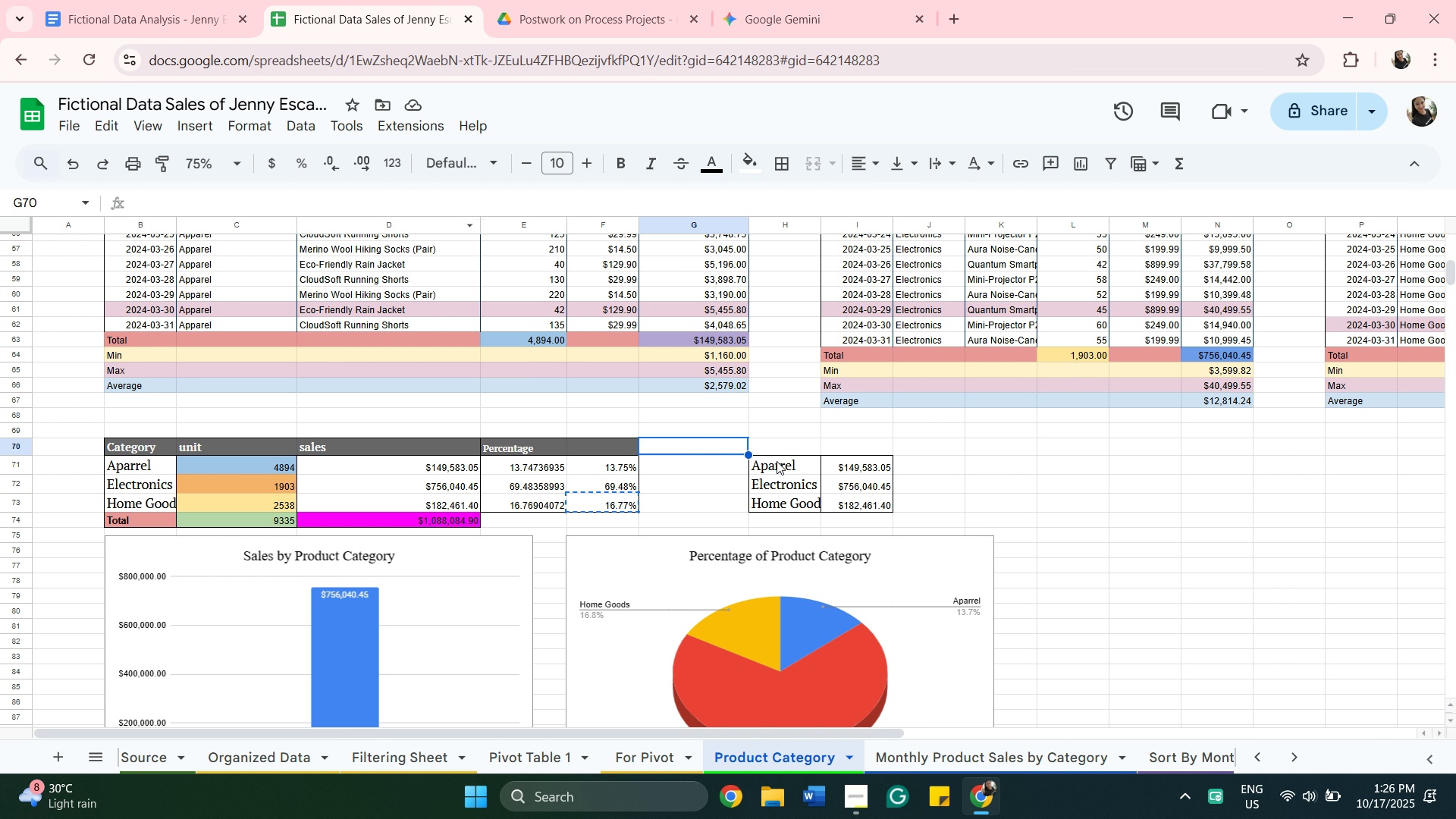 
wait(5.97)
 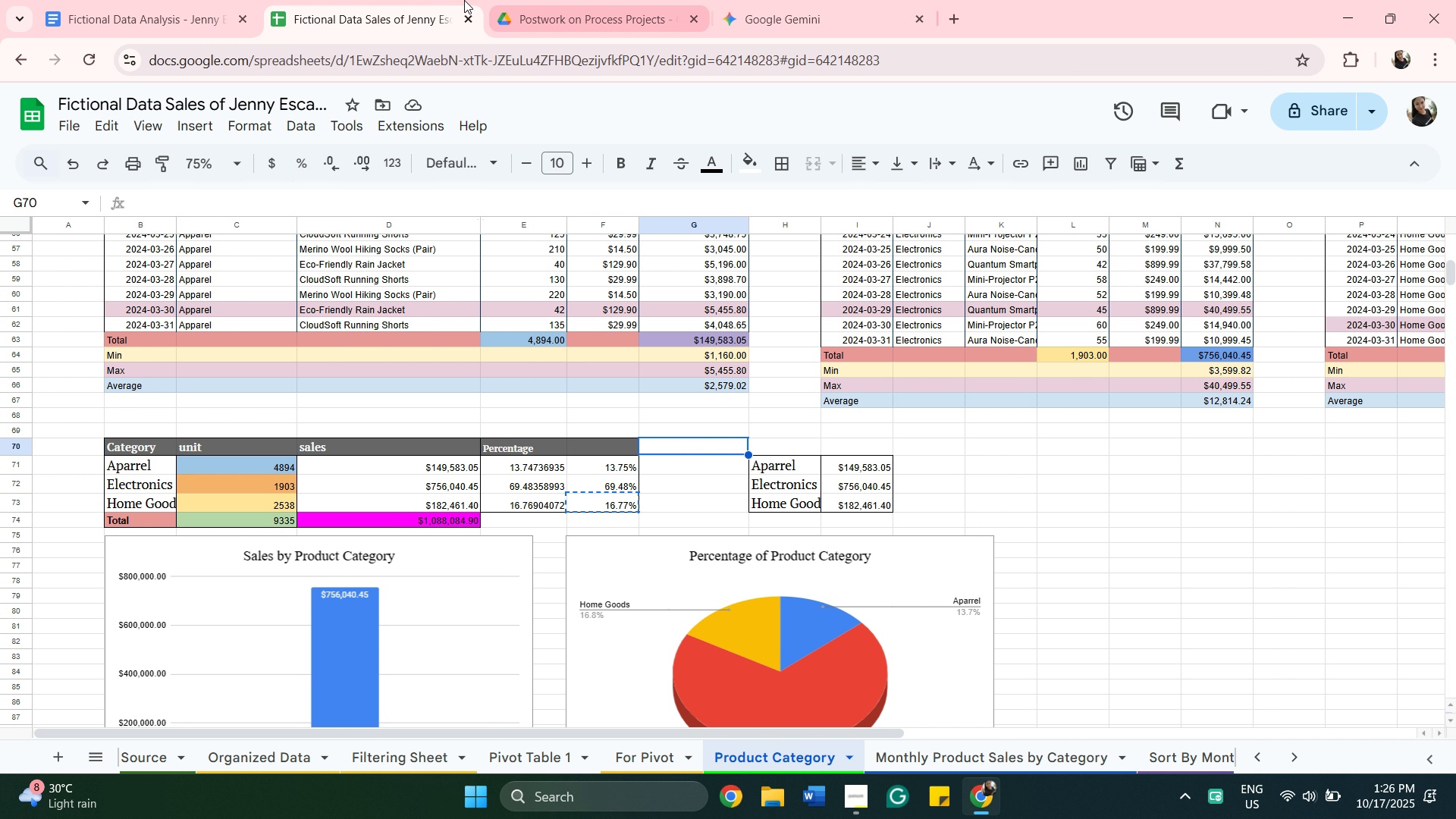 
left_click([778, 460])
 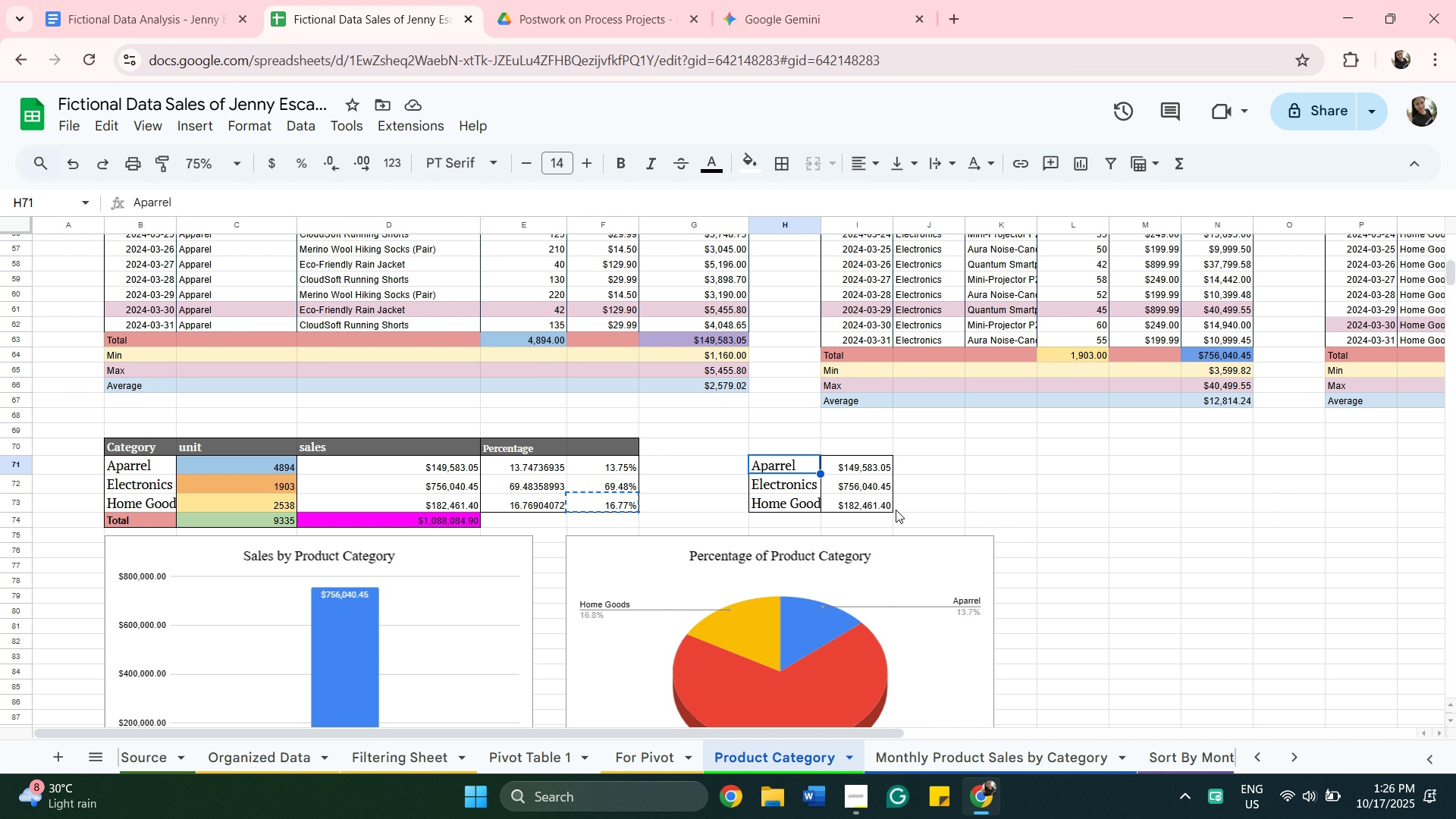 
hold_key(key=ControlLeft, duration=0.52)
 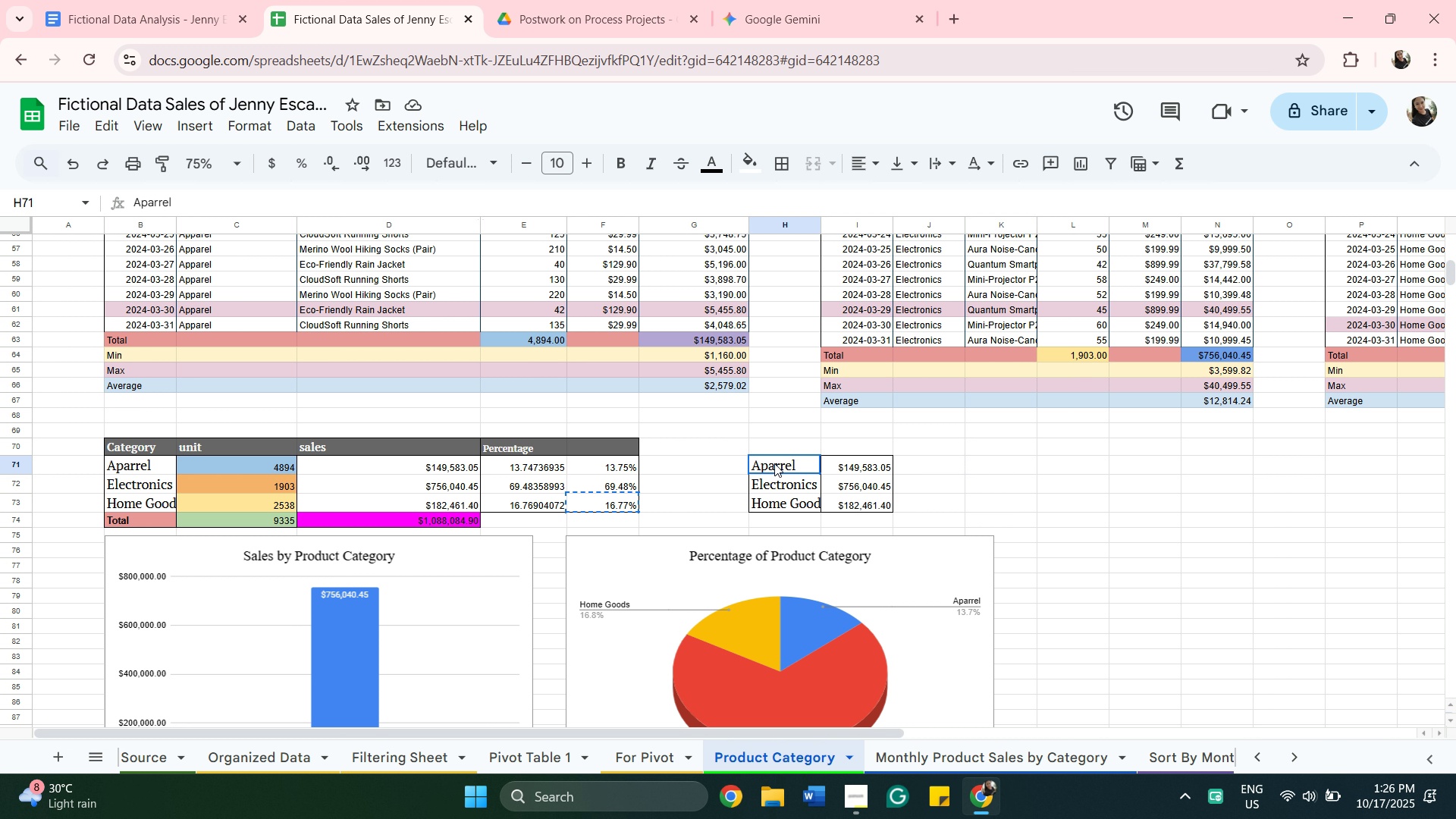 
left_click([774, 463])
 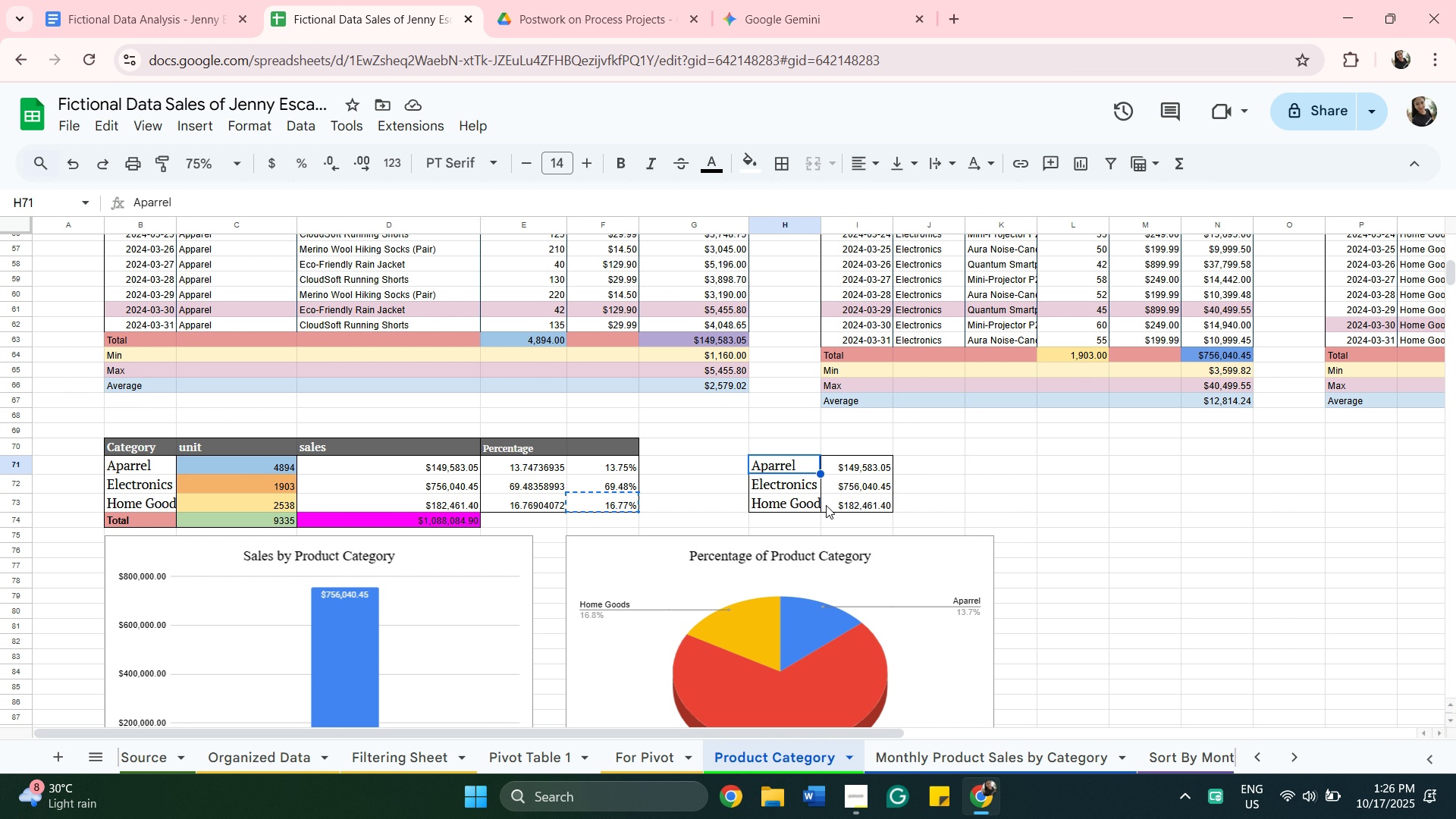 
hold_key(key=ShiftLeft, duration=0.6)
left_click([839, 505])
 